 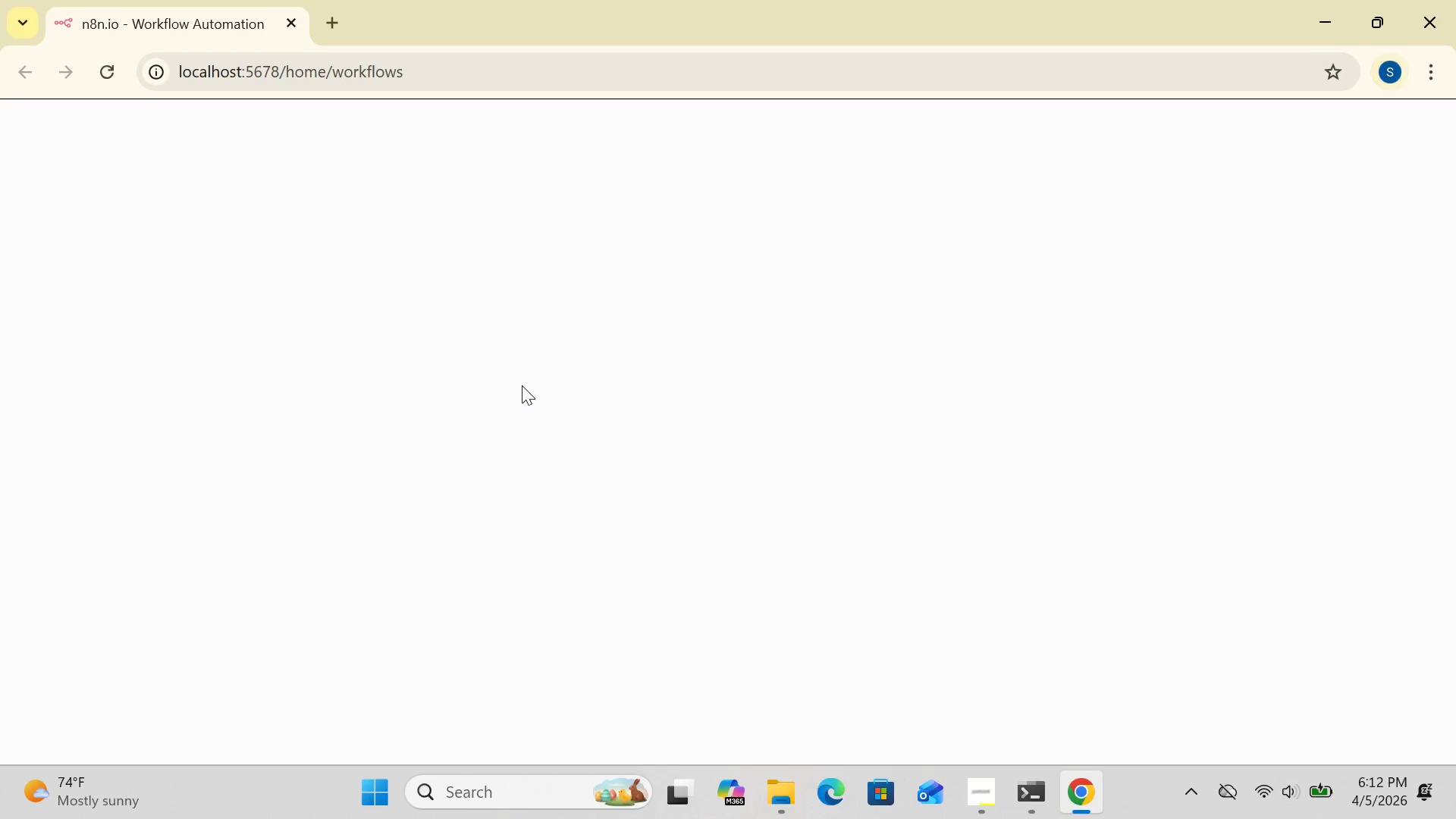 
double_click([259, 528])
 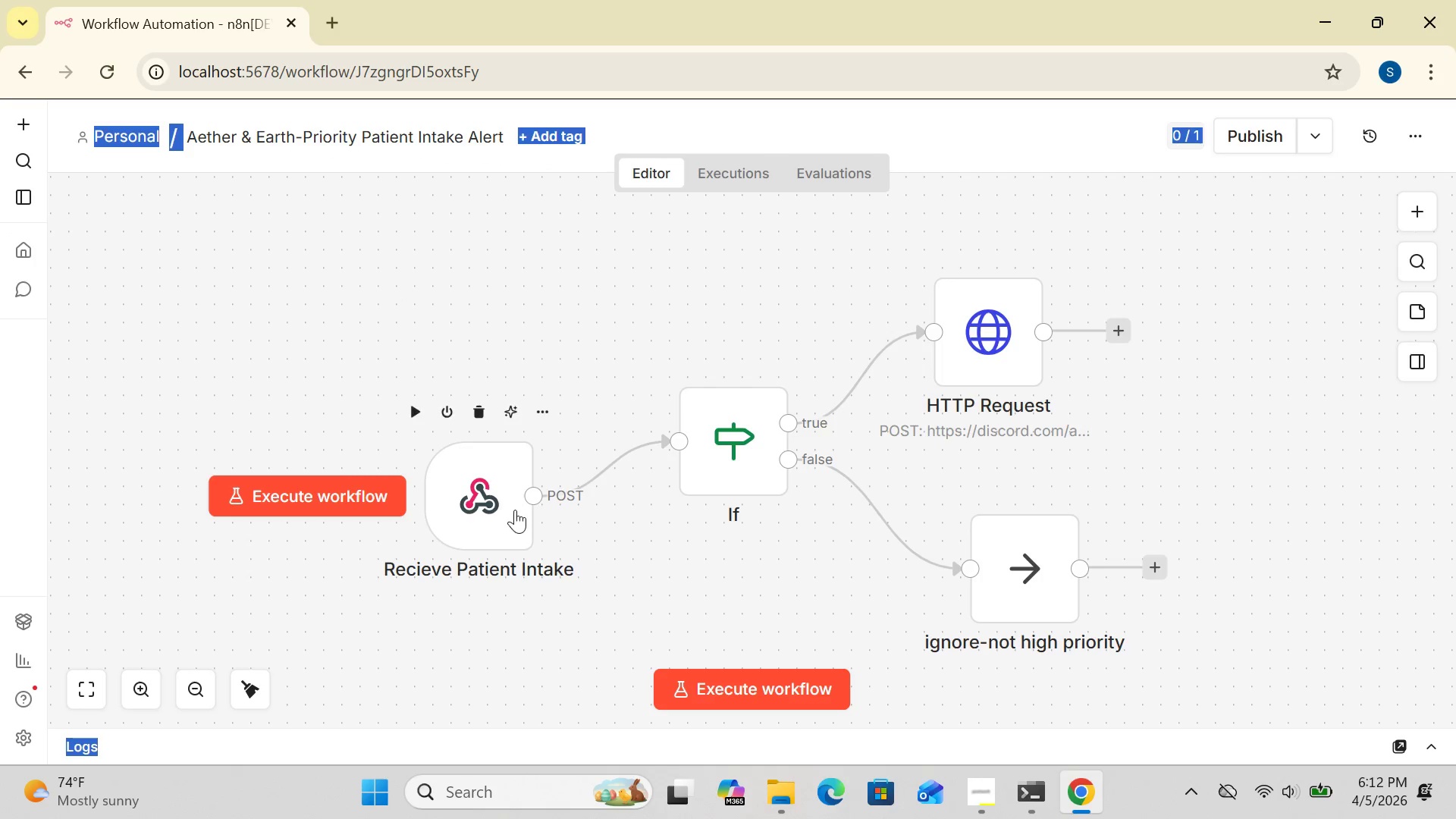 
wait(9.66)
 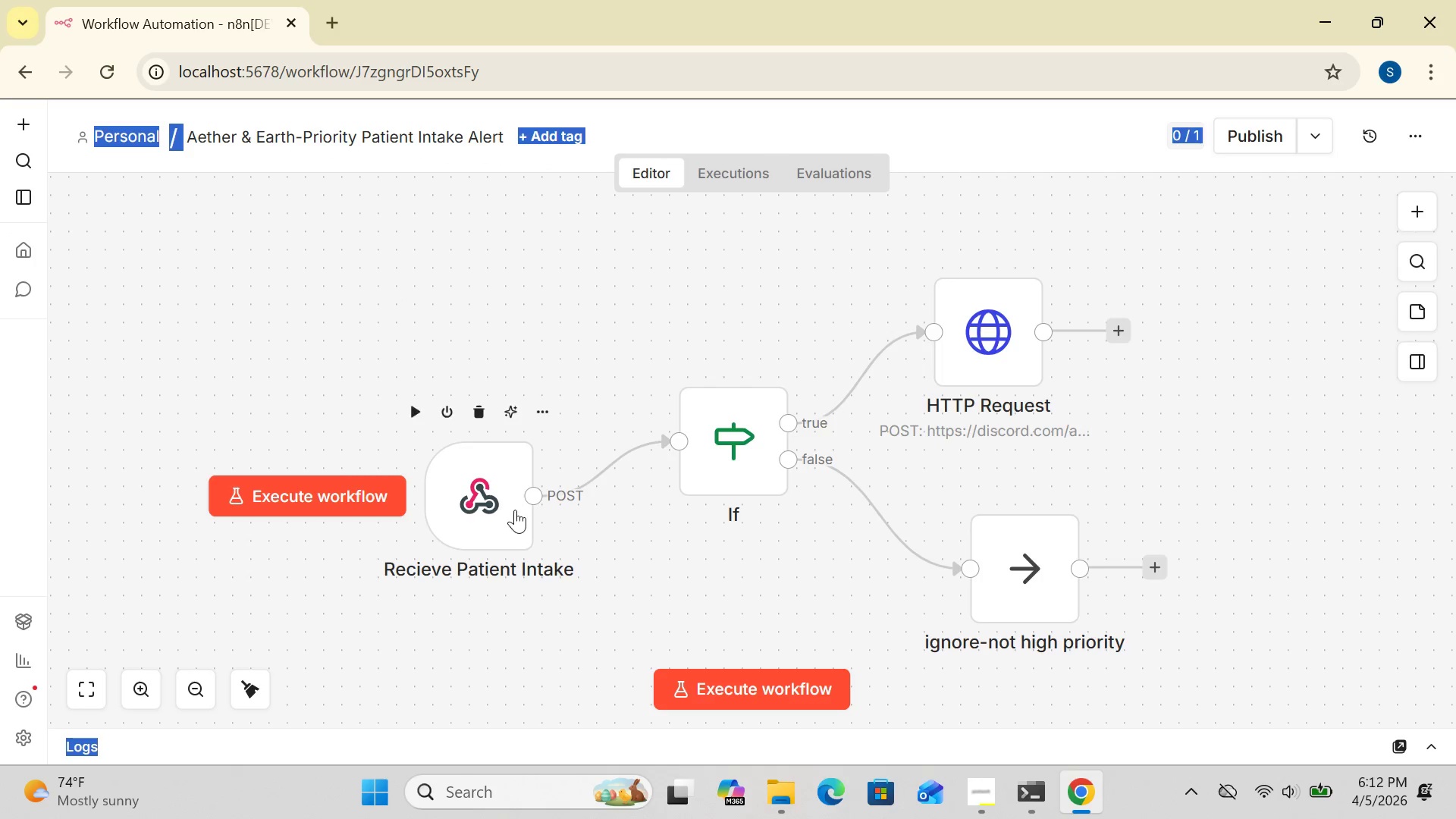 
double_click([479, 516])
 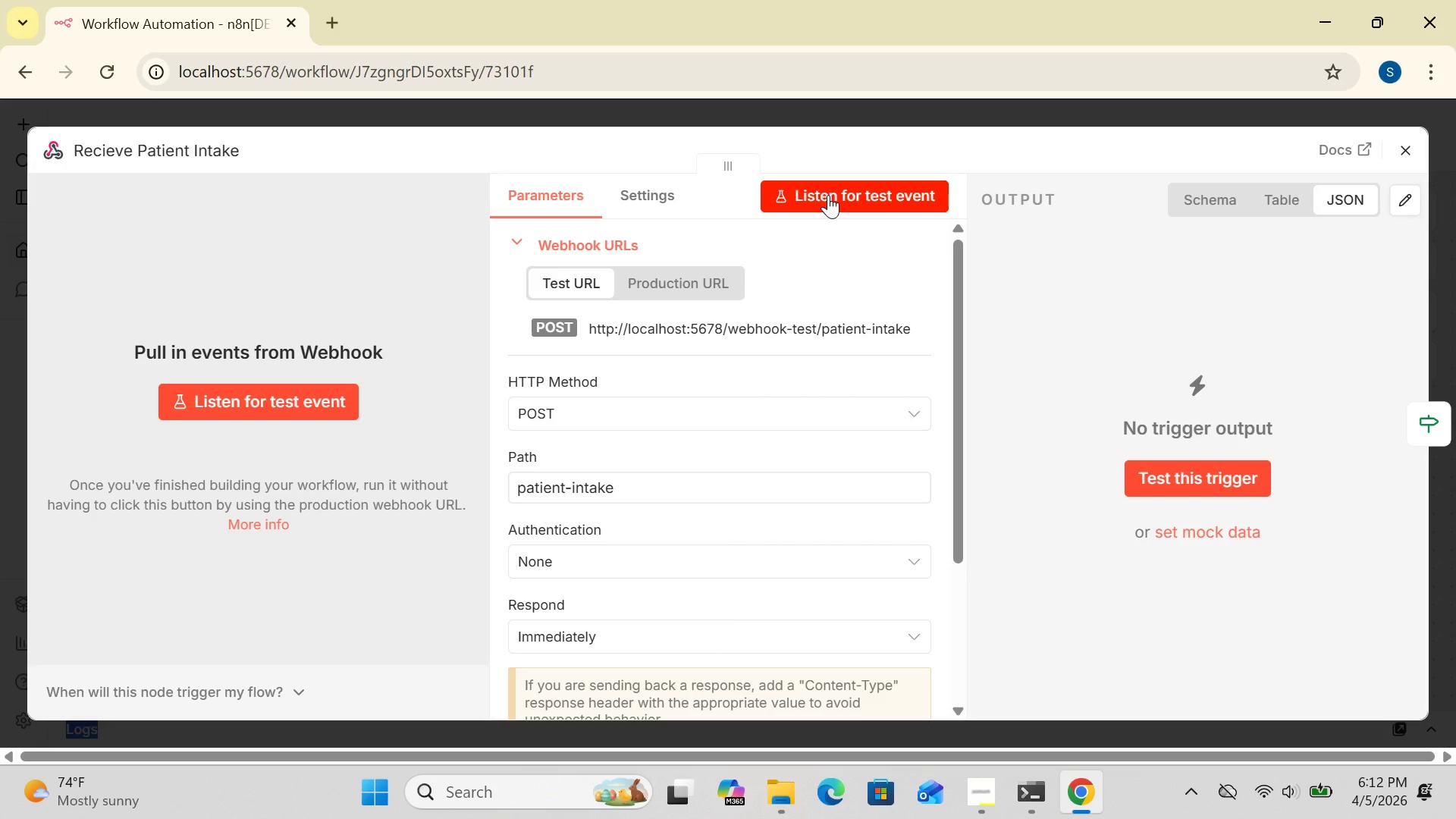 
wait(7.7)
 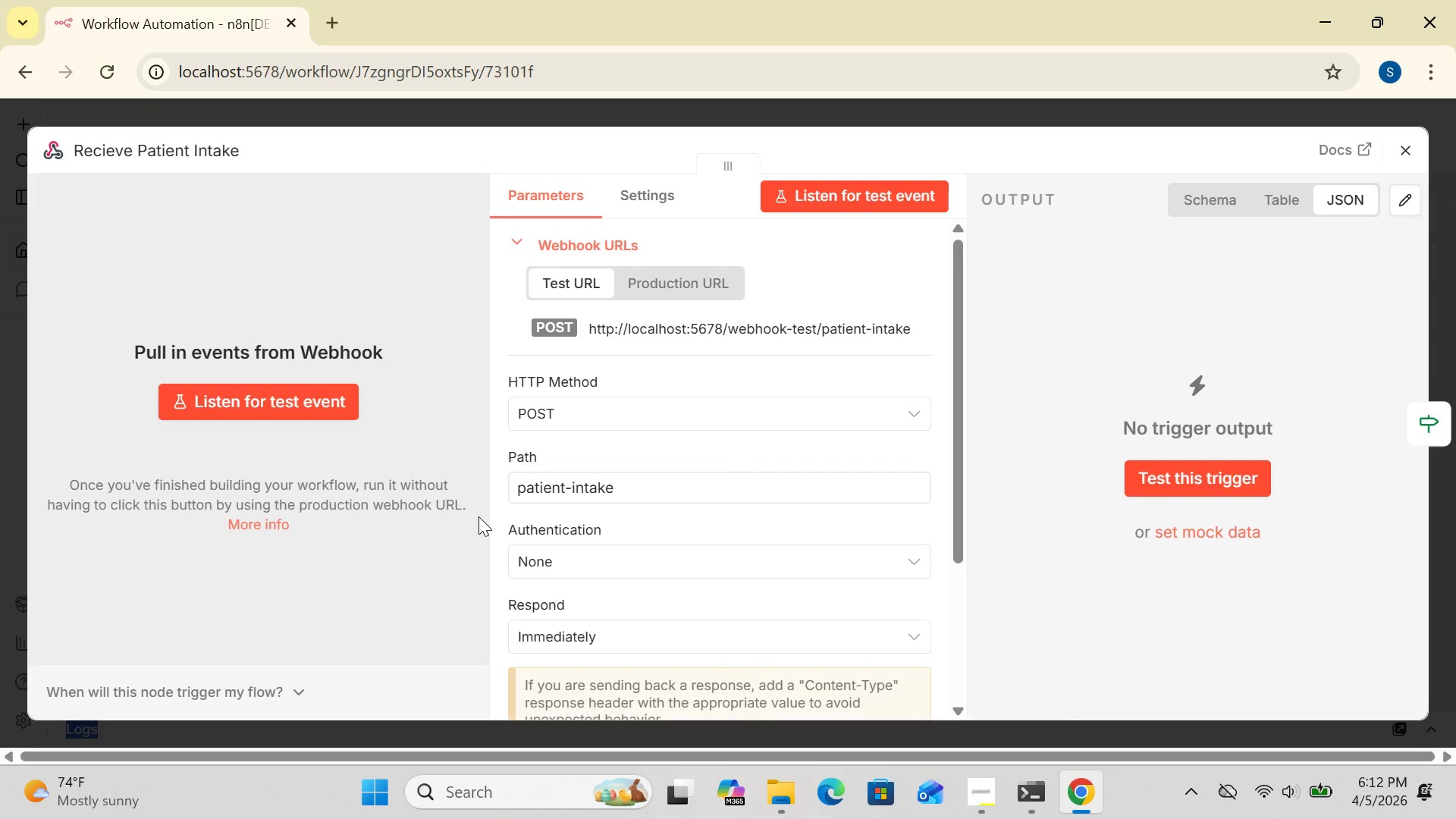 
left_click([828, 195])
 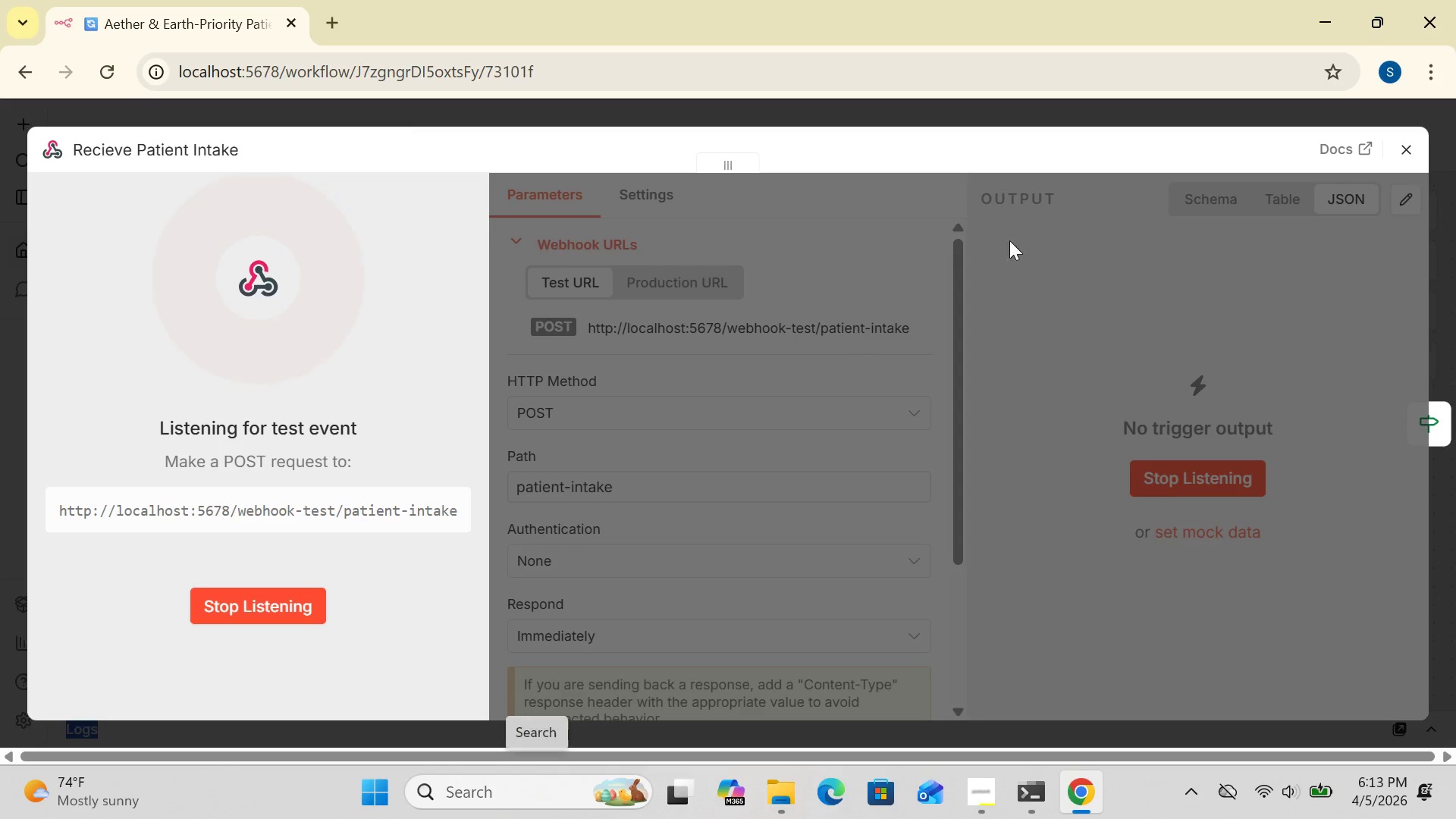 
wait(5.62)
 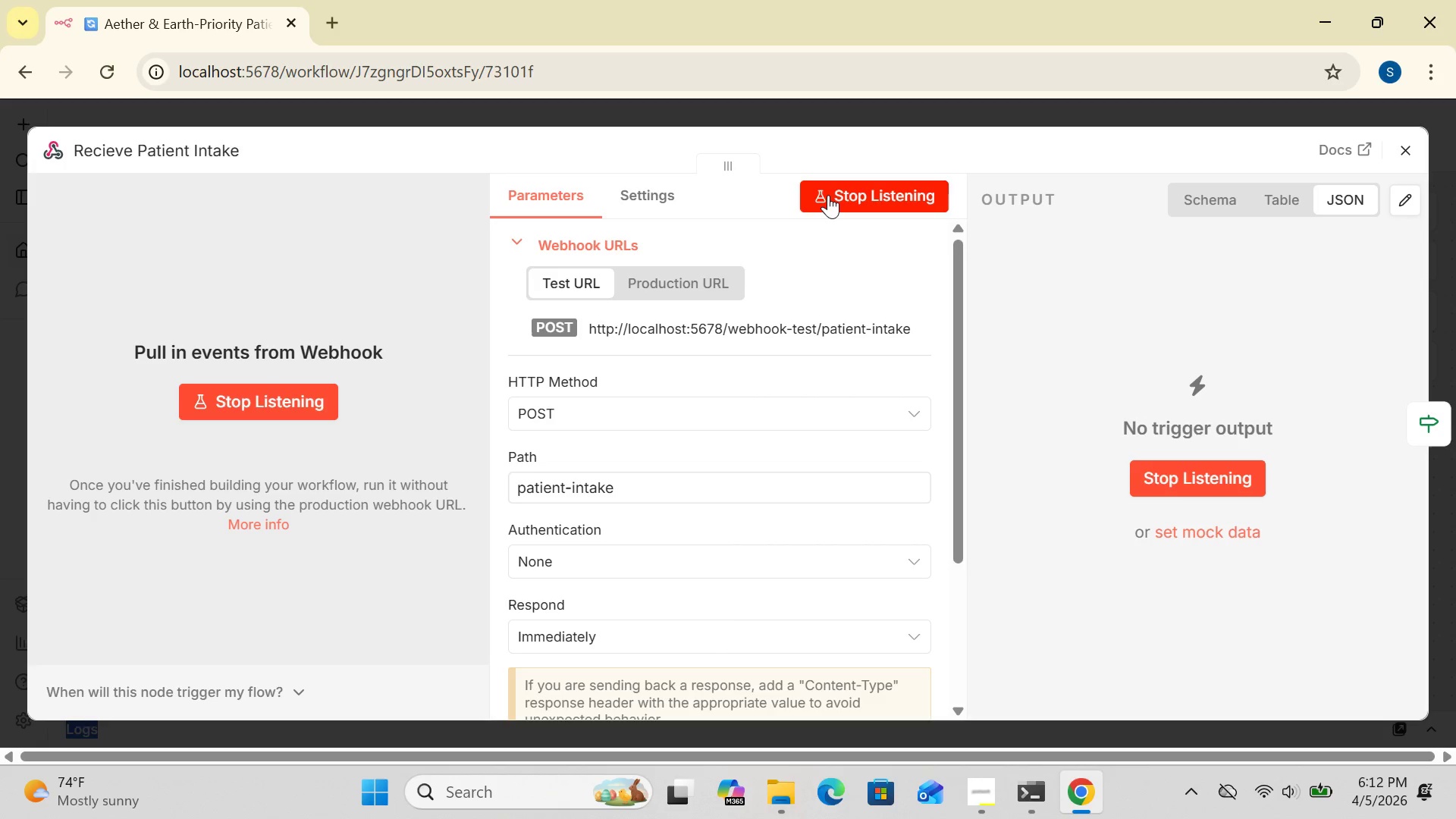 
left_click([1315, 34])
 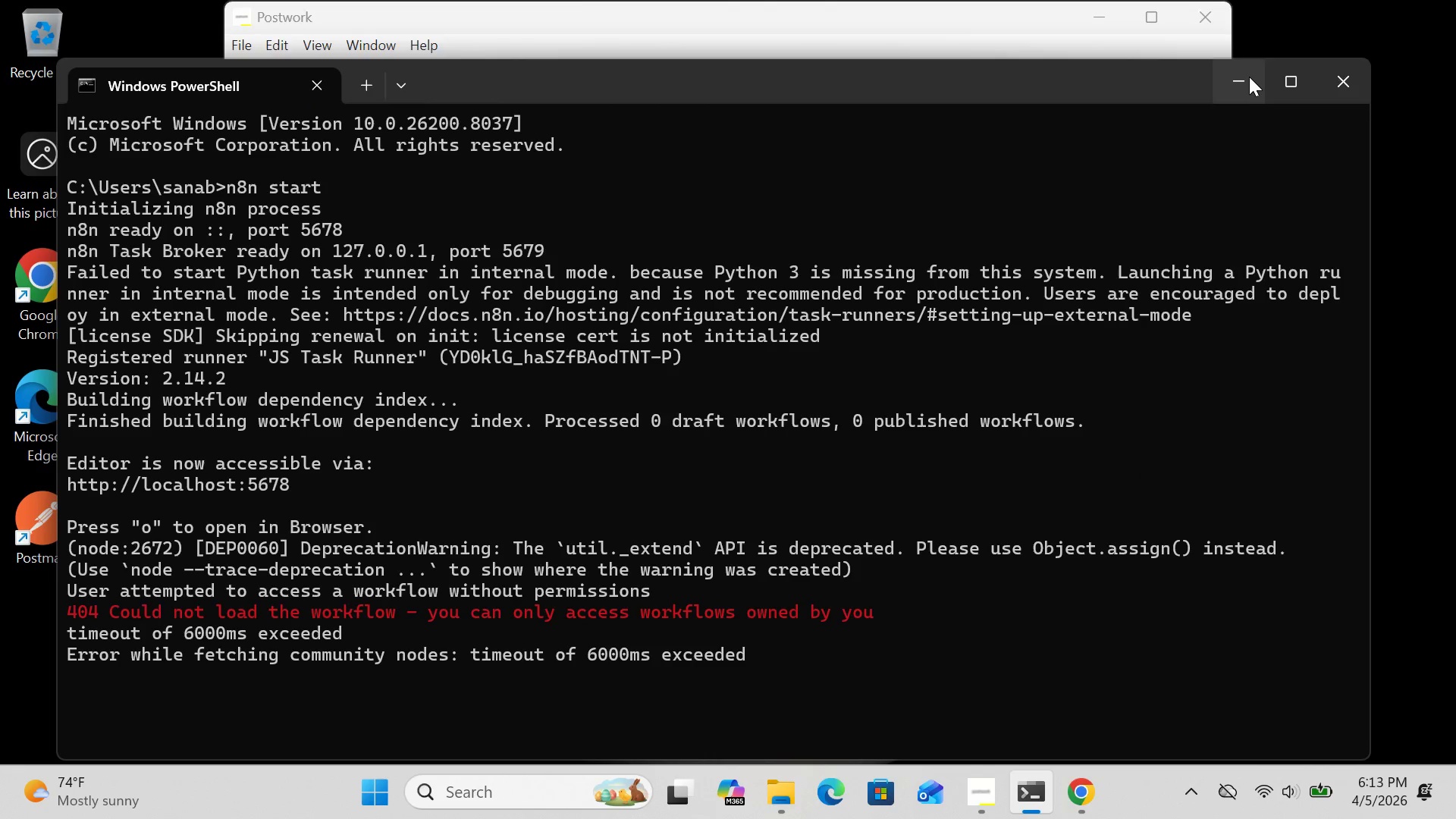 
left_click([1249, 76])
 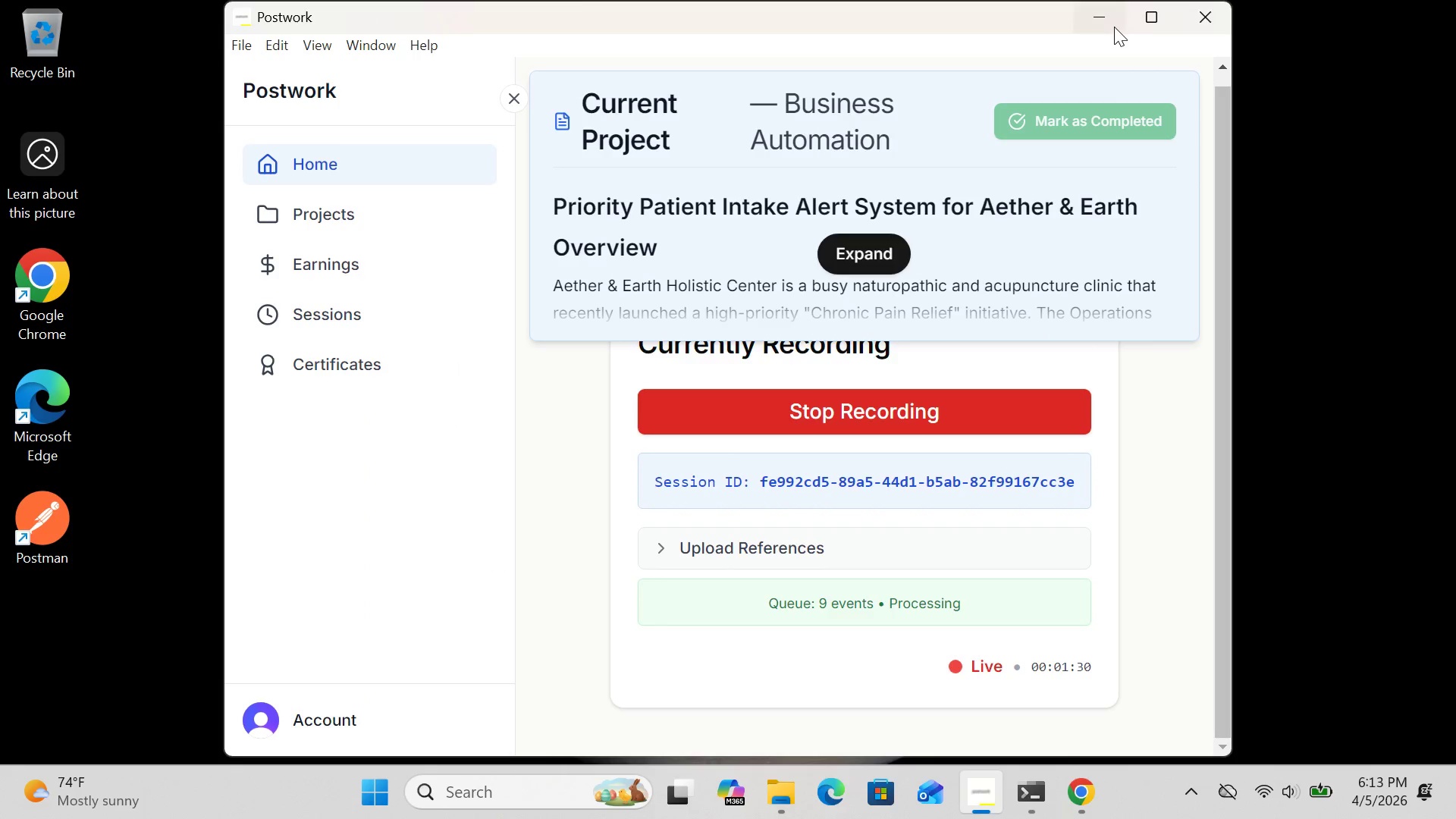 
left_click([1098, 24])
 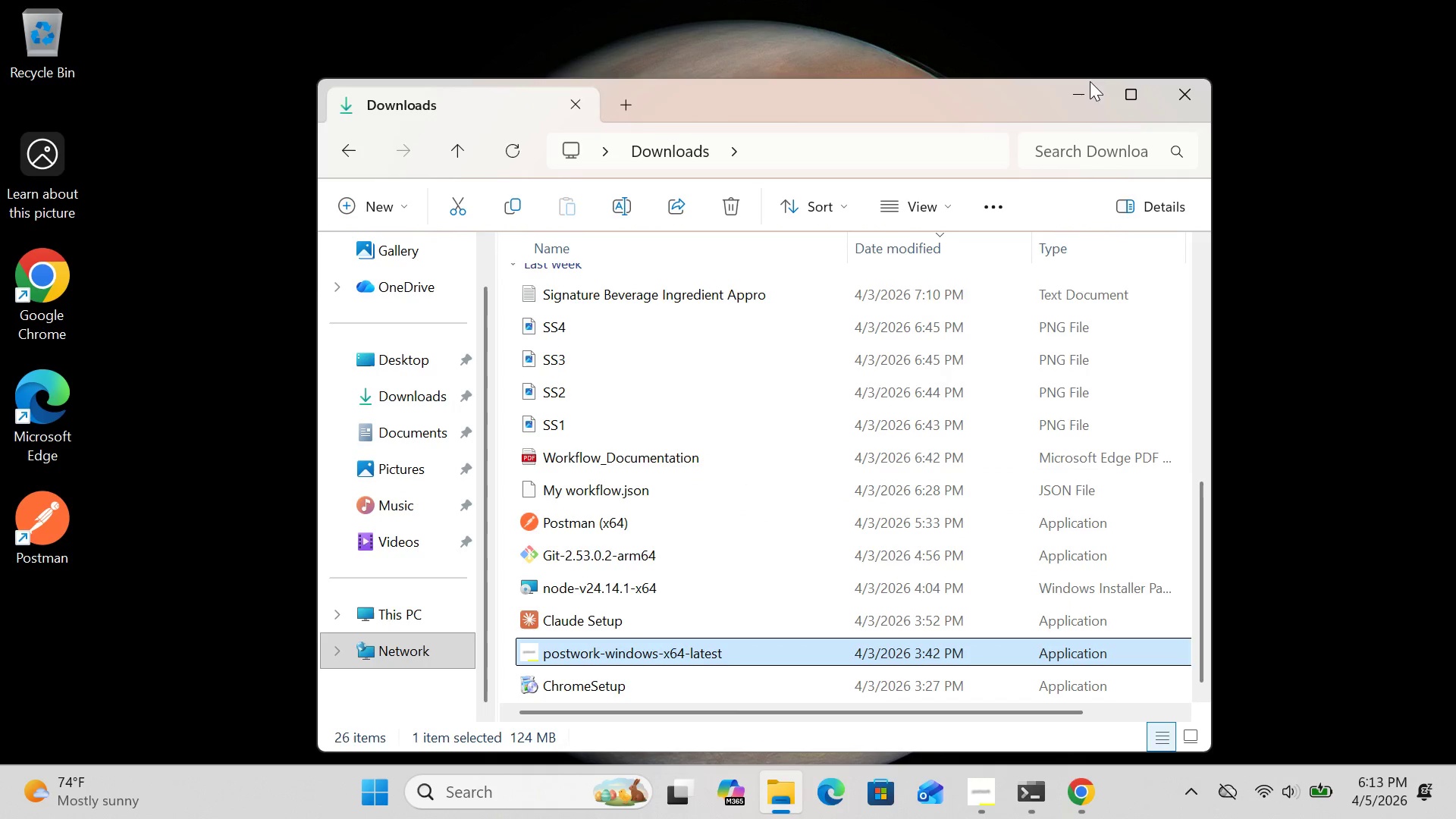 
left_click([1081, 95])
 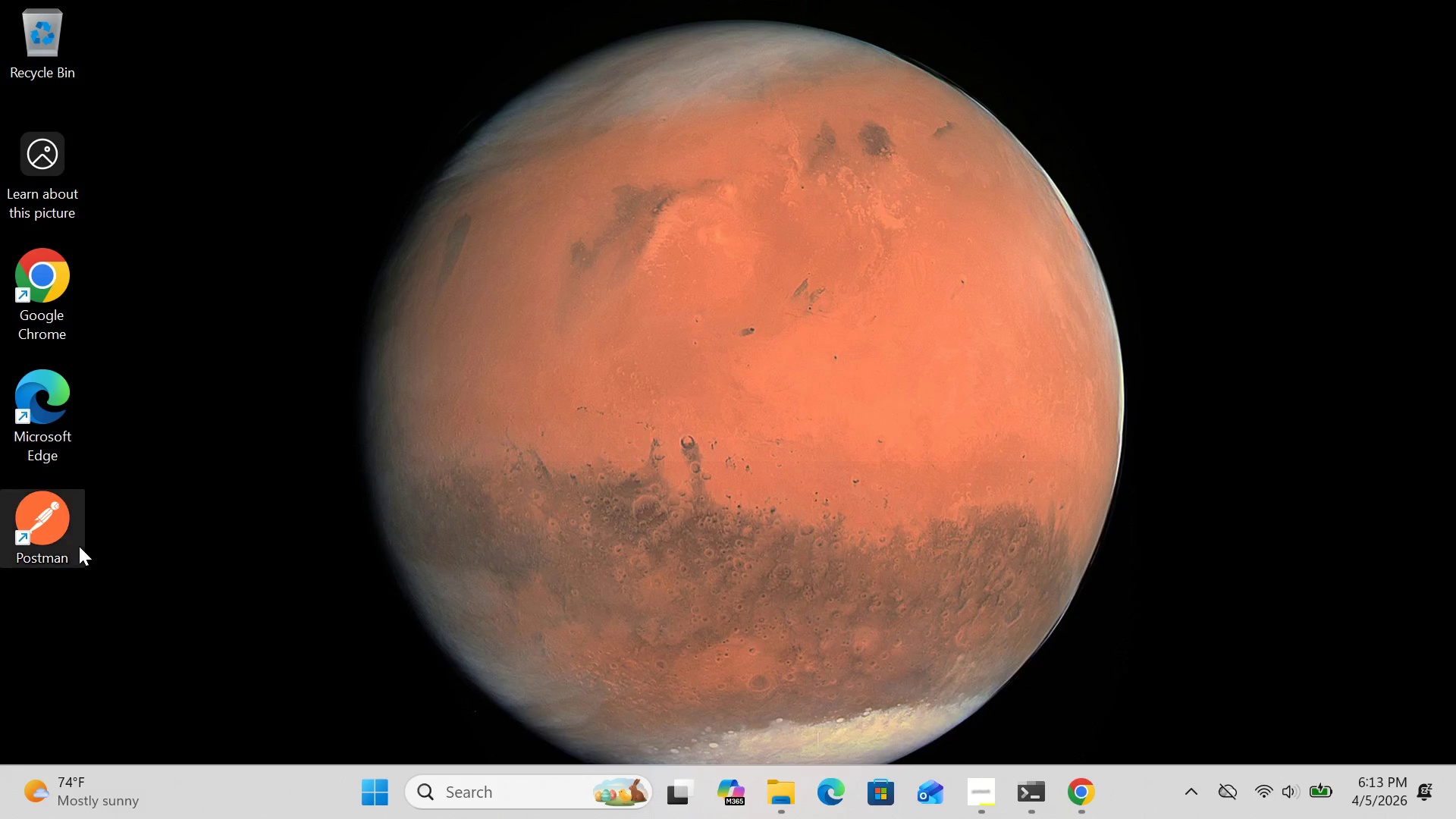 
double_click([58, 538])
 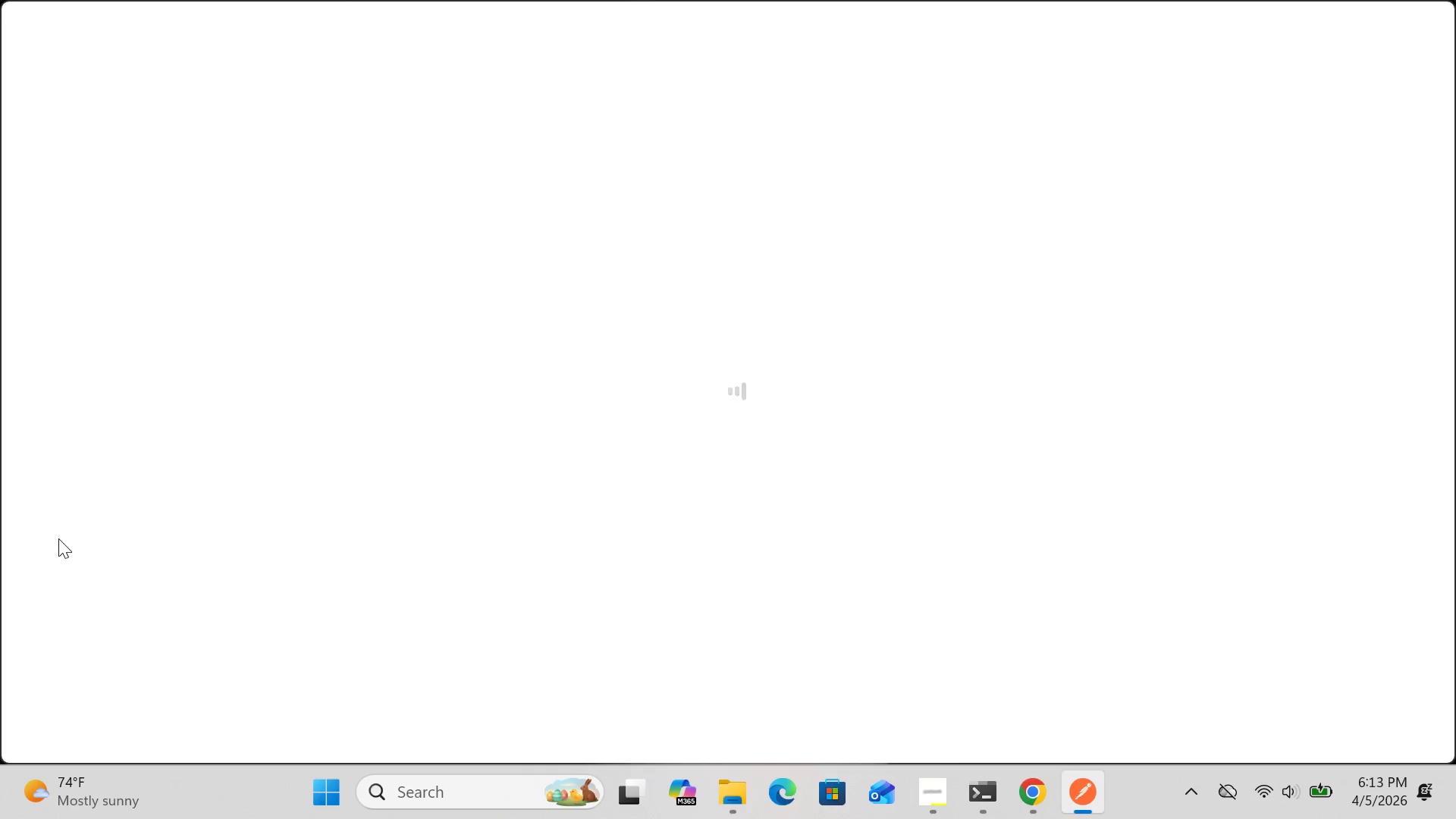 
wait(9.34)
 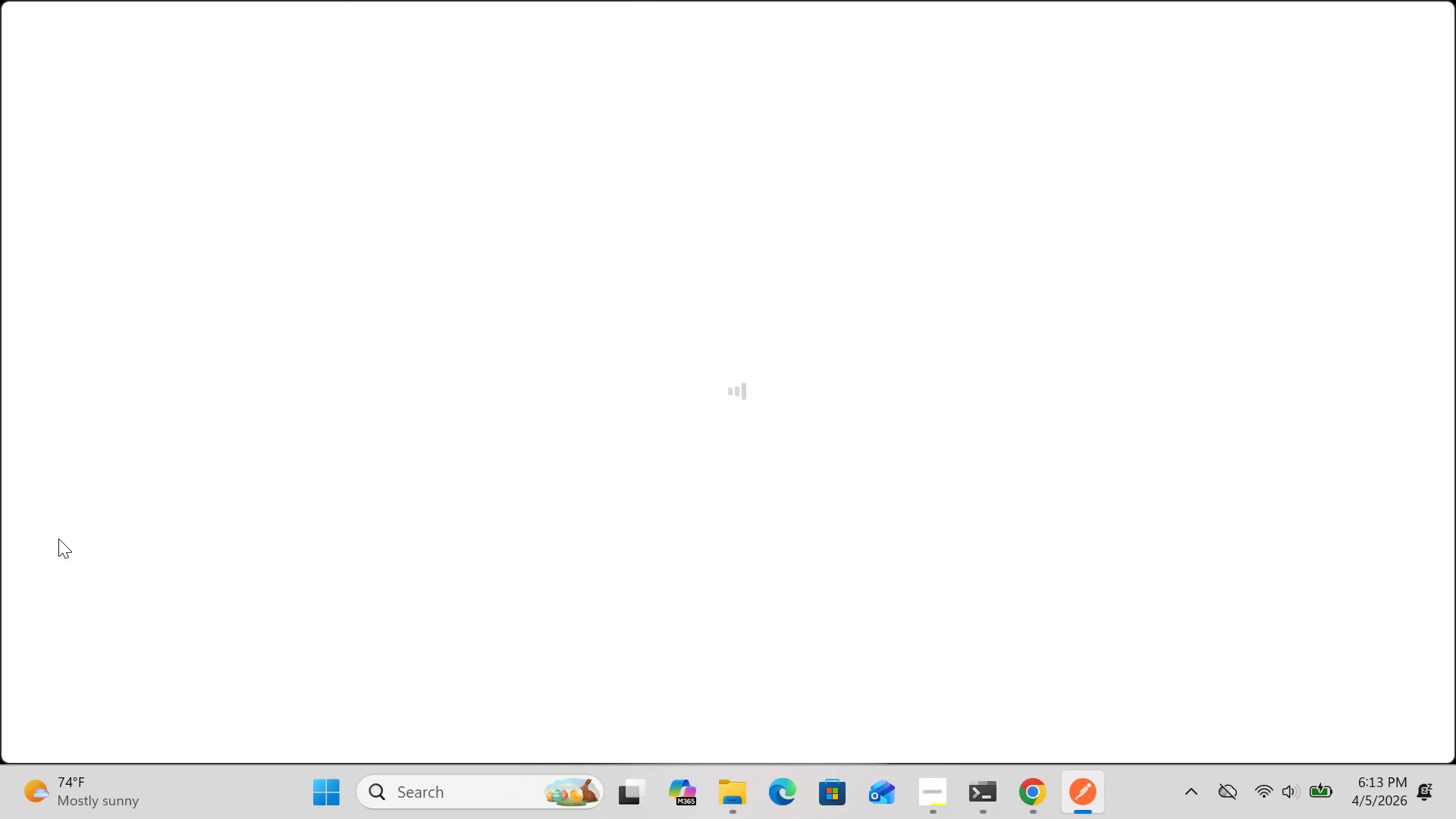 
left_click([1307, 177])
 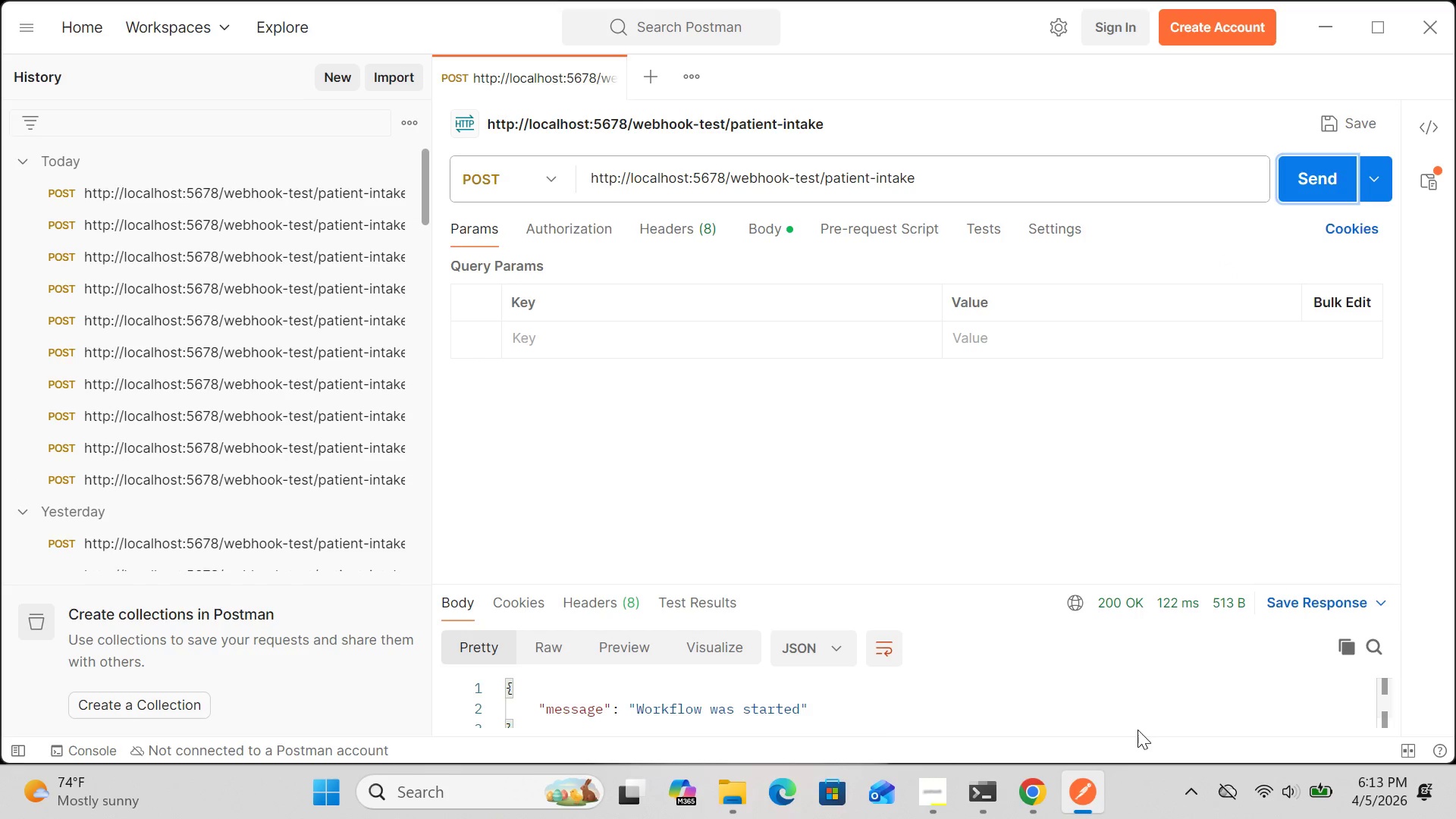 
left_click([1036, 801])
 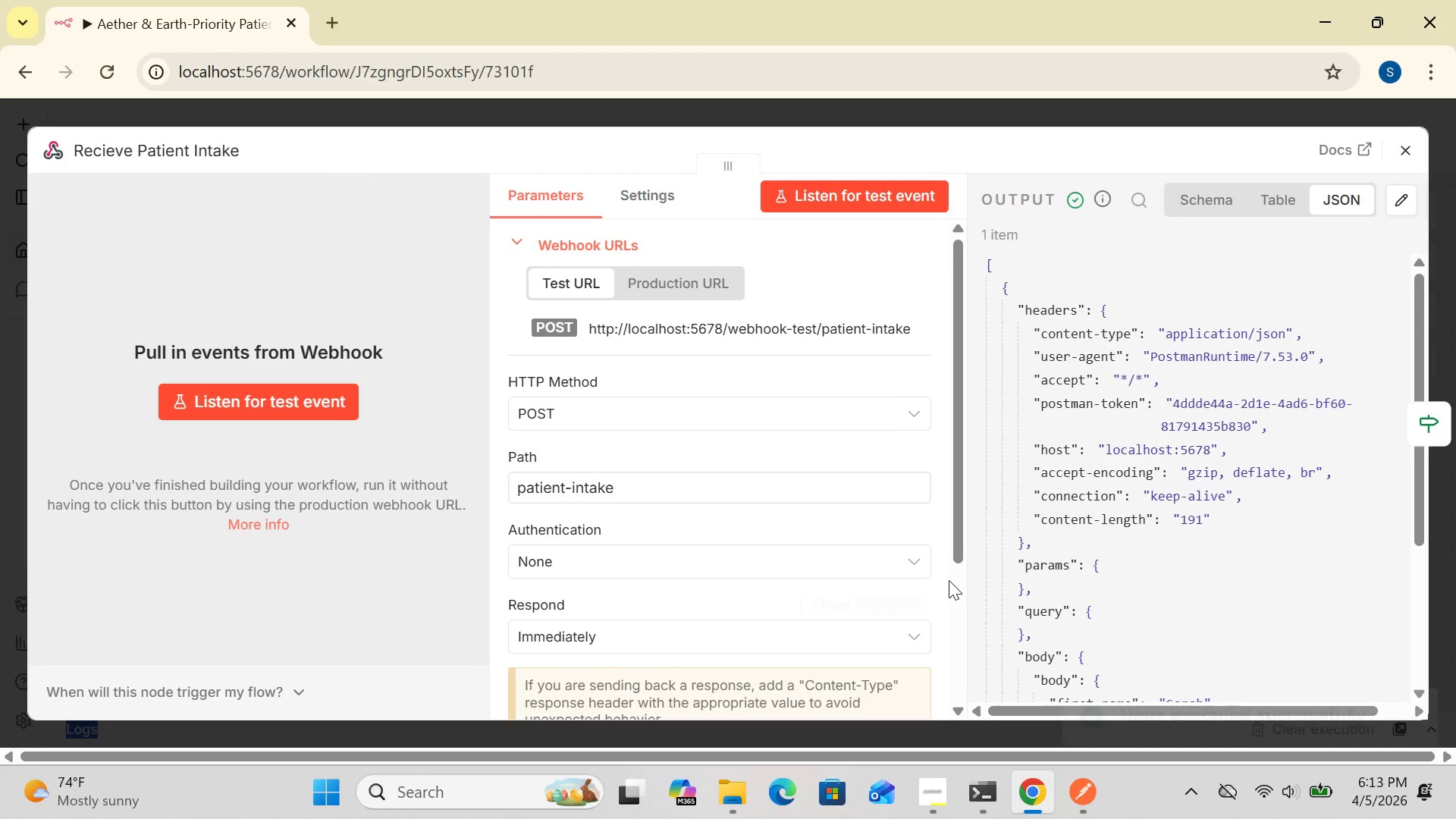 
left_click_drag(start_coordinate=[962, 552], to_coordinate=[974, 651])
 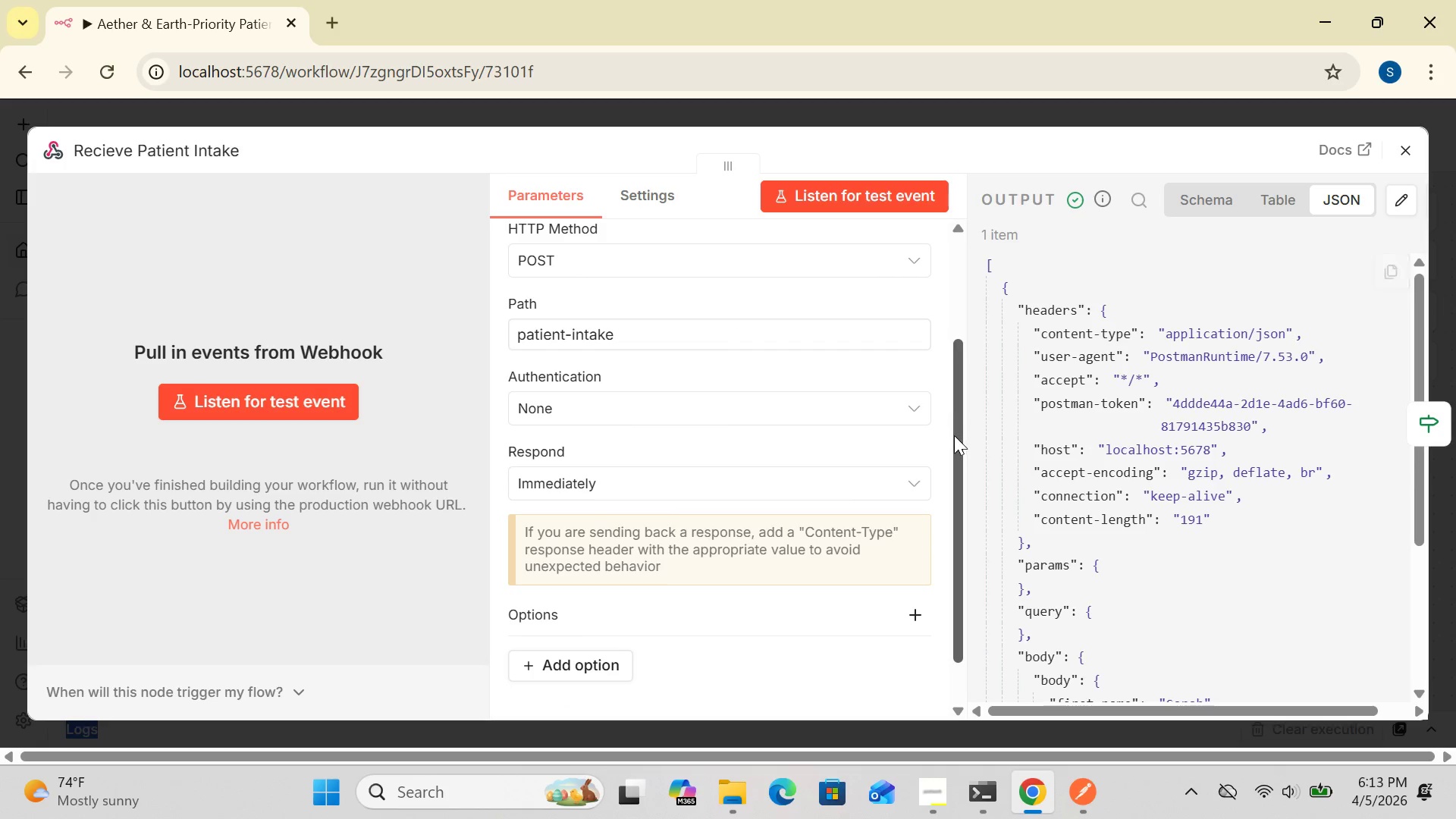 
left_click_drag(start_coordinate=[956, 434], to_coordinate=[950, 365])
 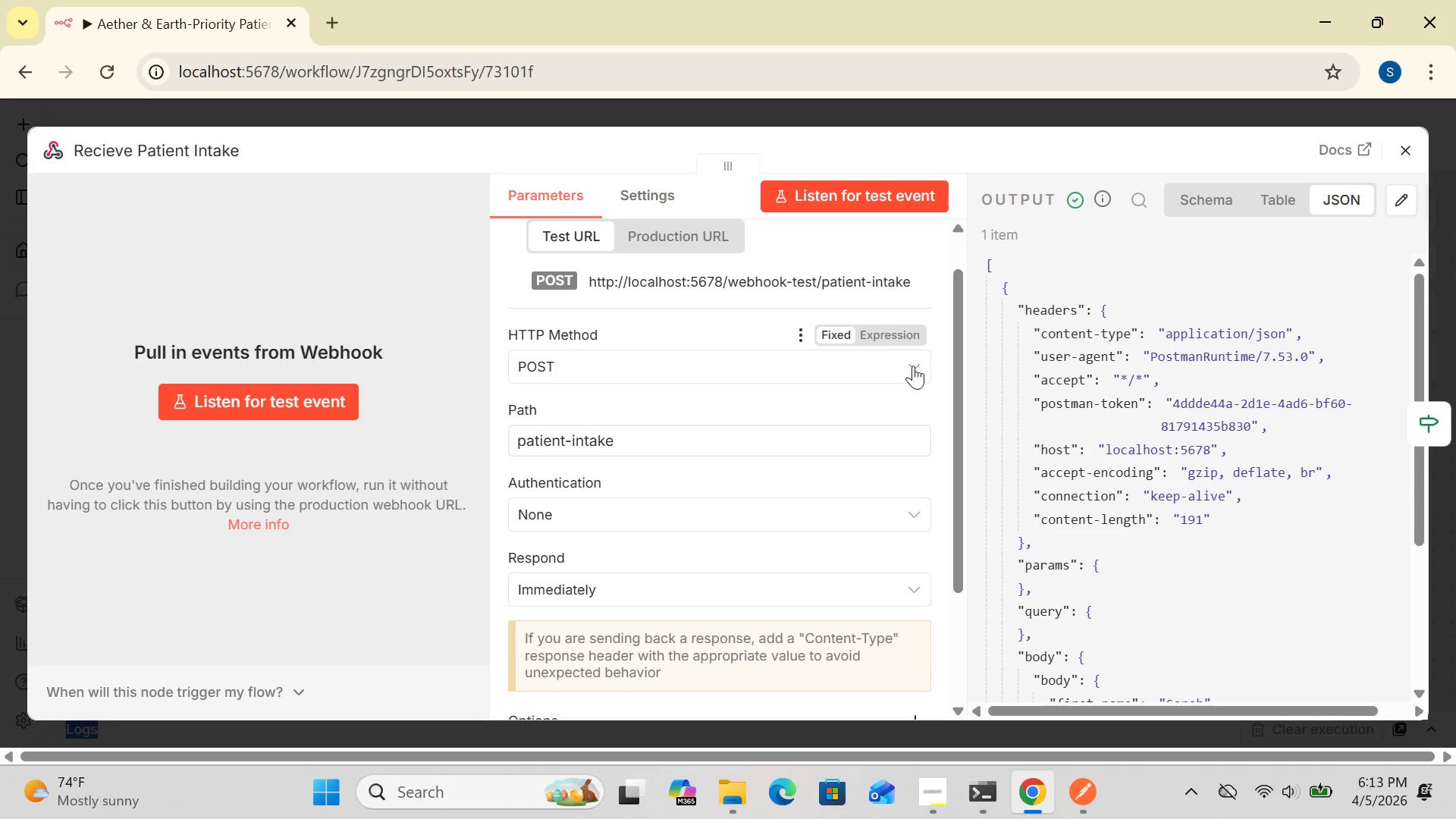 
left_click([918, 364])
 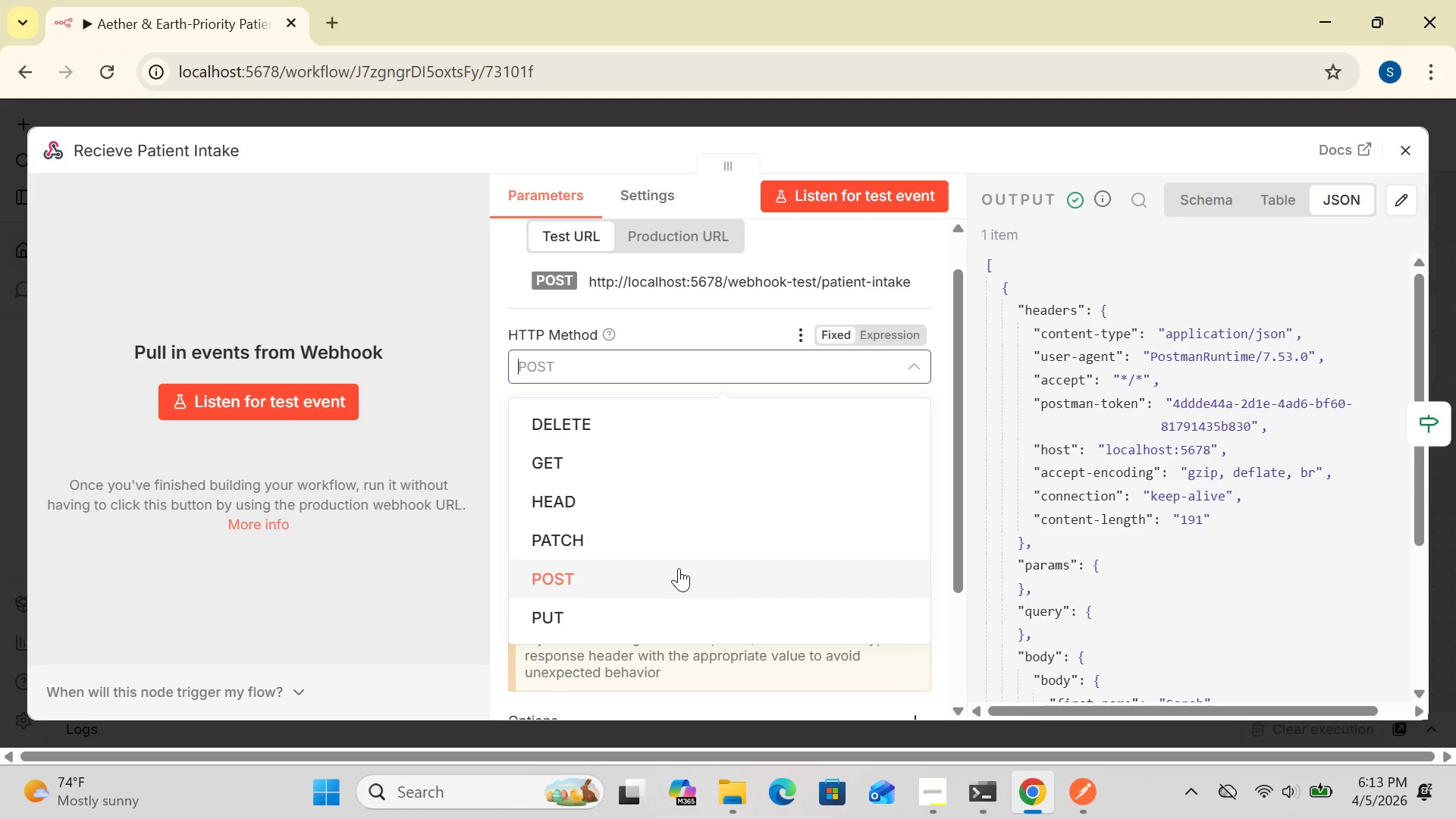 
left_click([671, 572])
 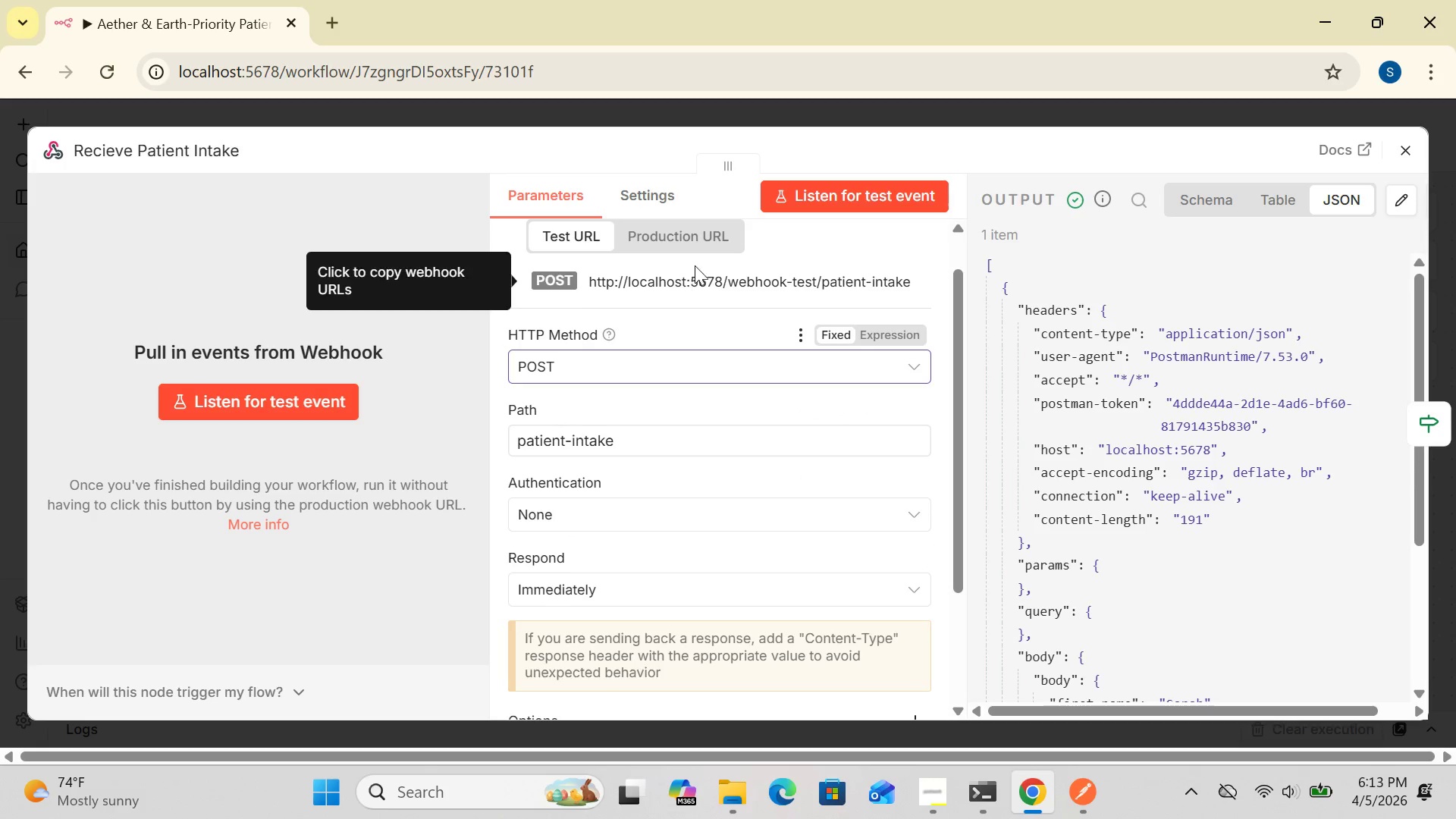 
left_click([692, 232])
 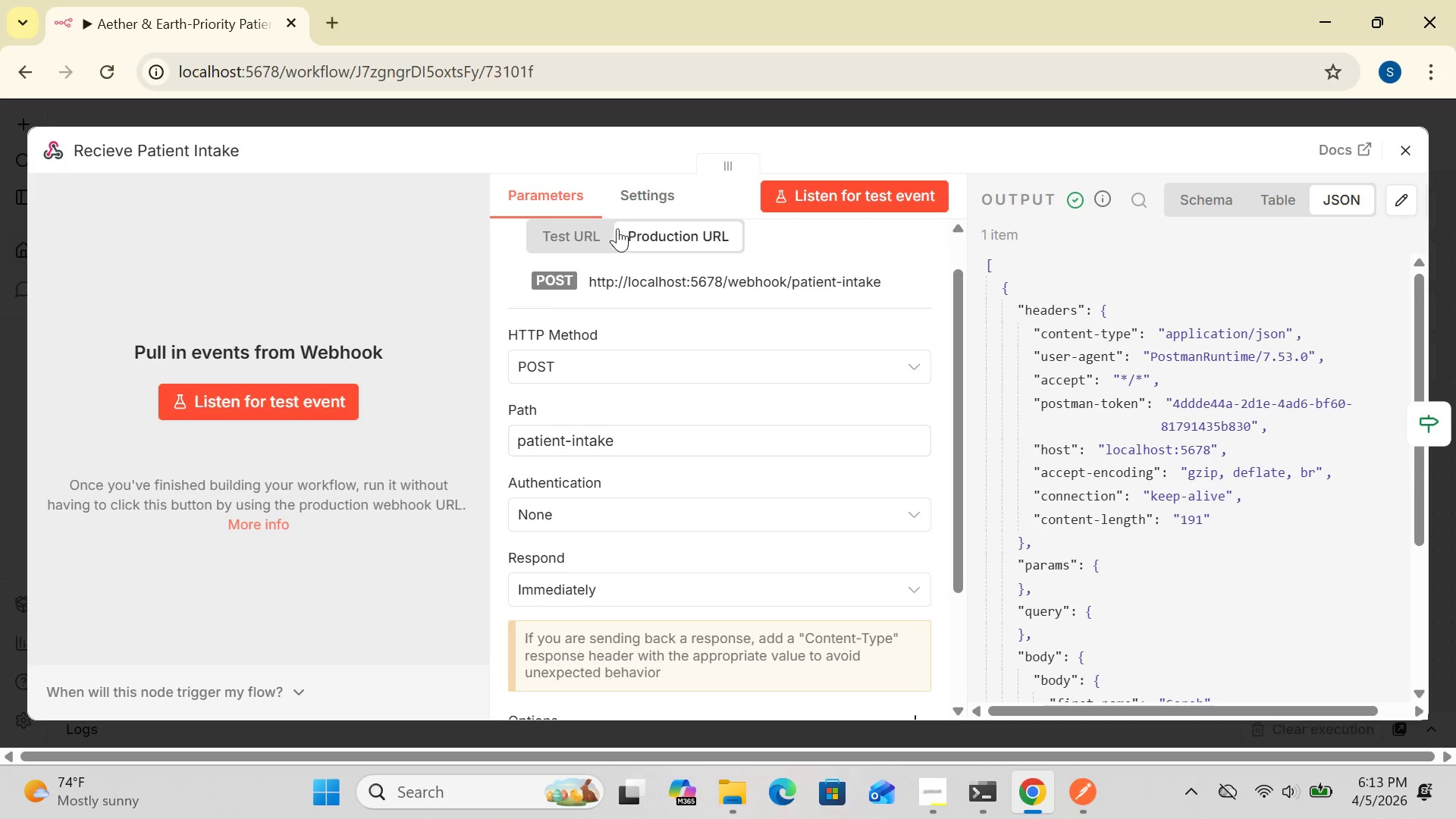 
left_click([590, 227])
 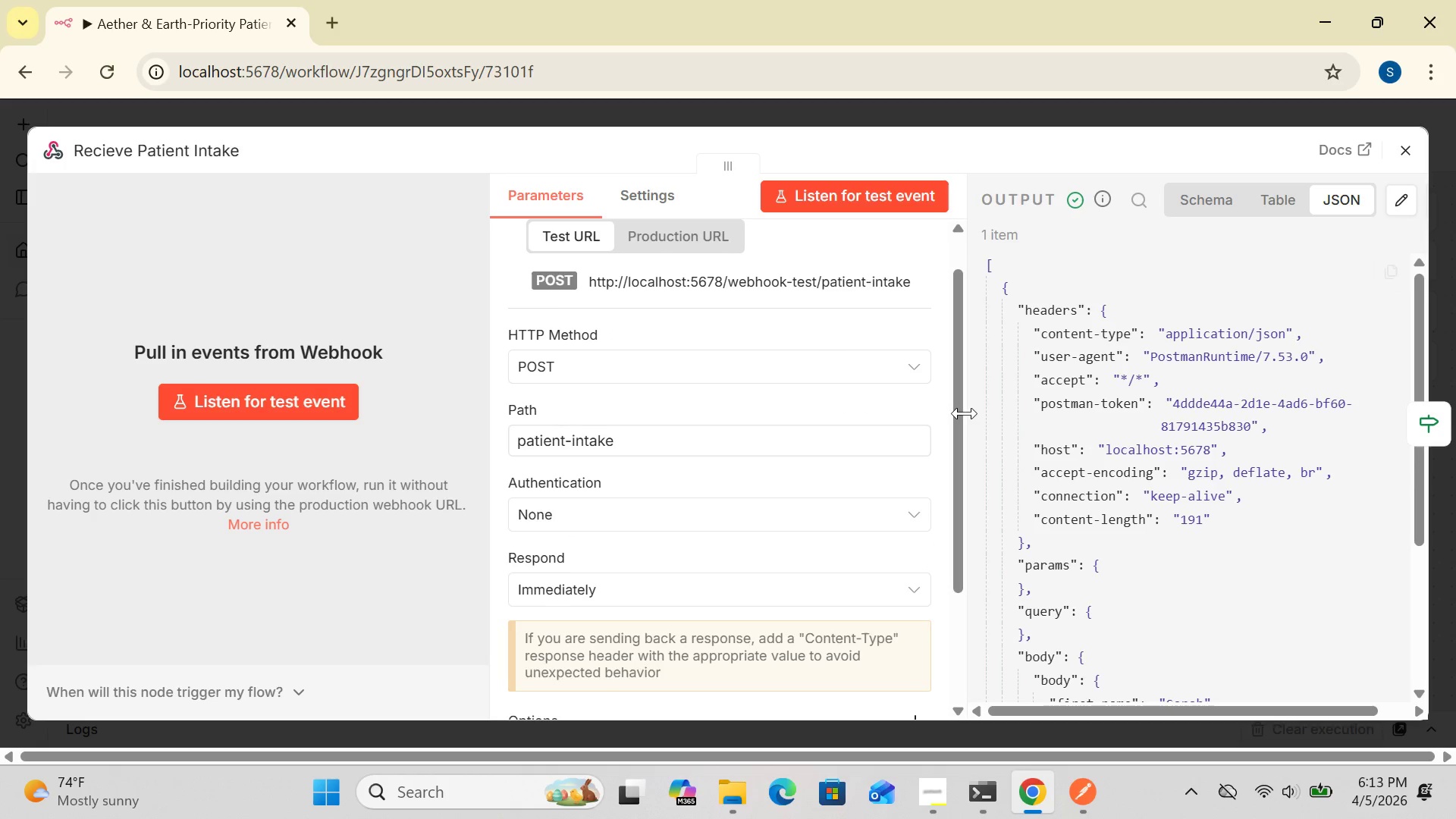 
left_click_drag(start_coordinate=[958, 426], to_coordinate=[965, 376])
 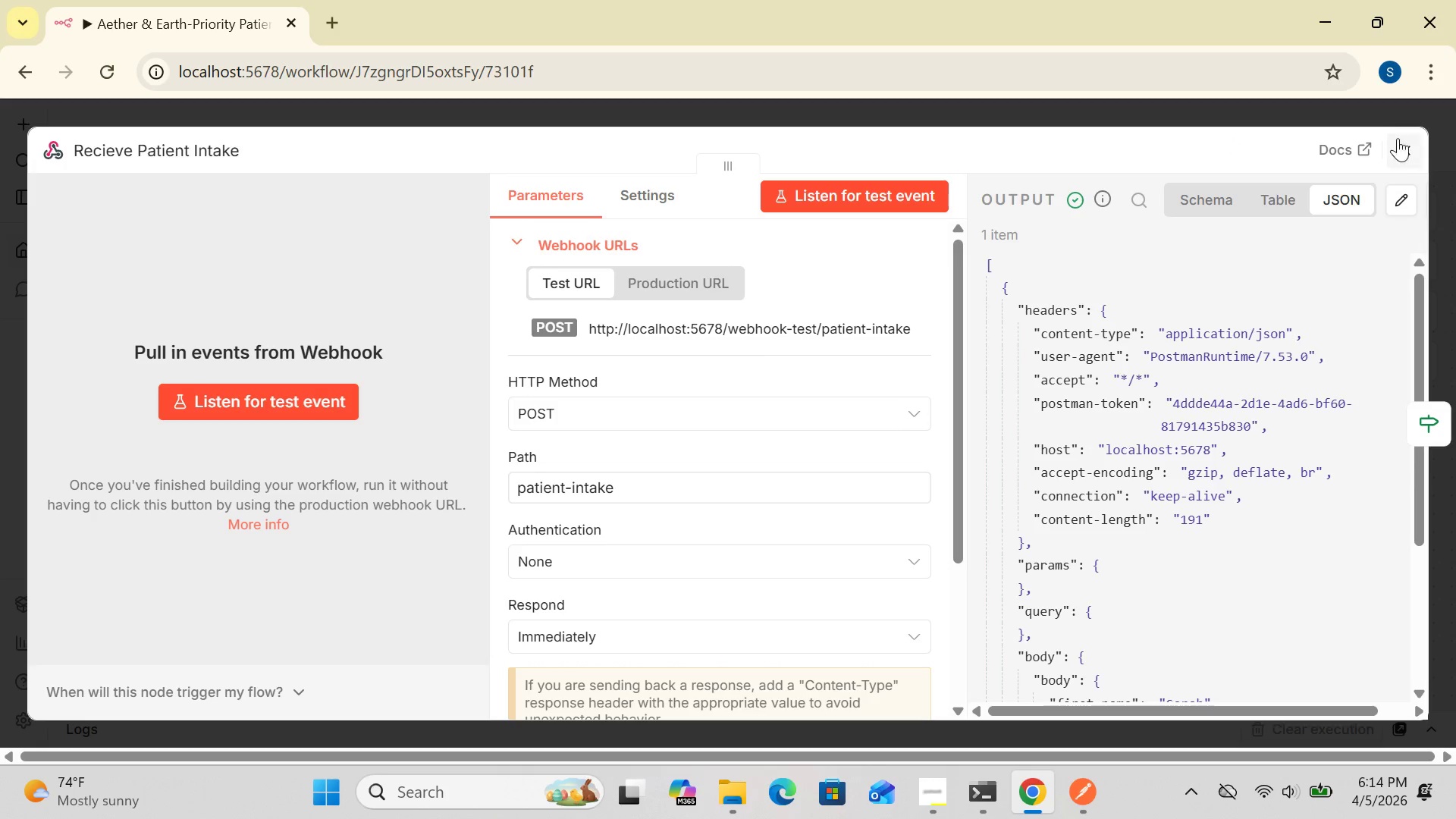 
left_click([1410, 155])
 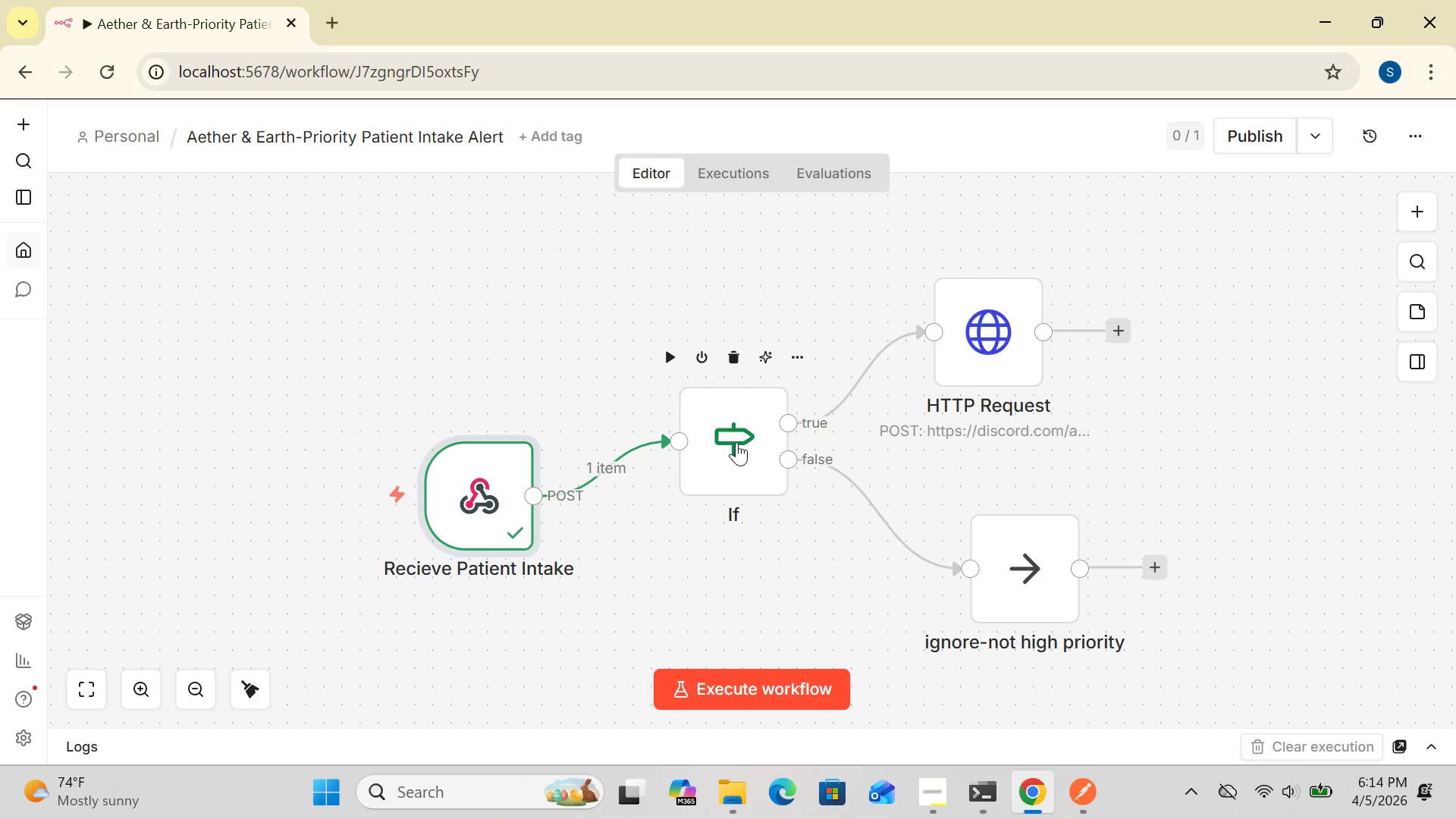 
wait(10.84)
 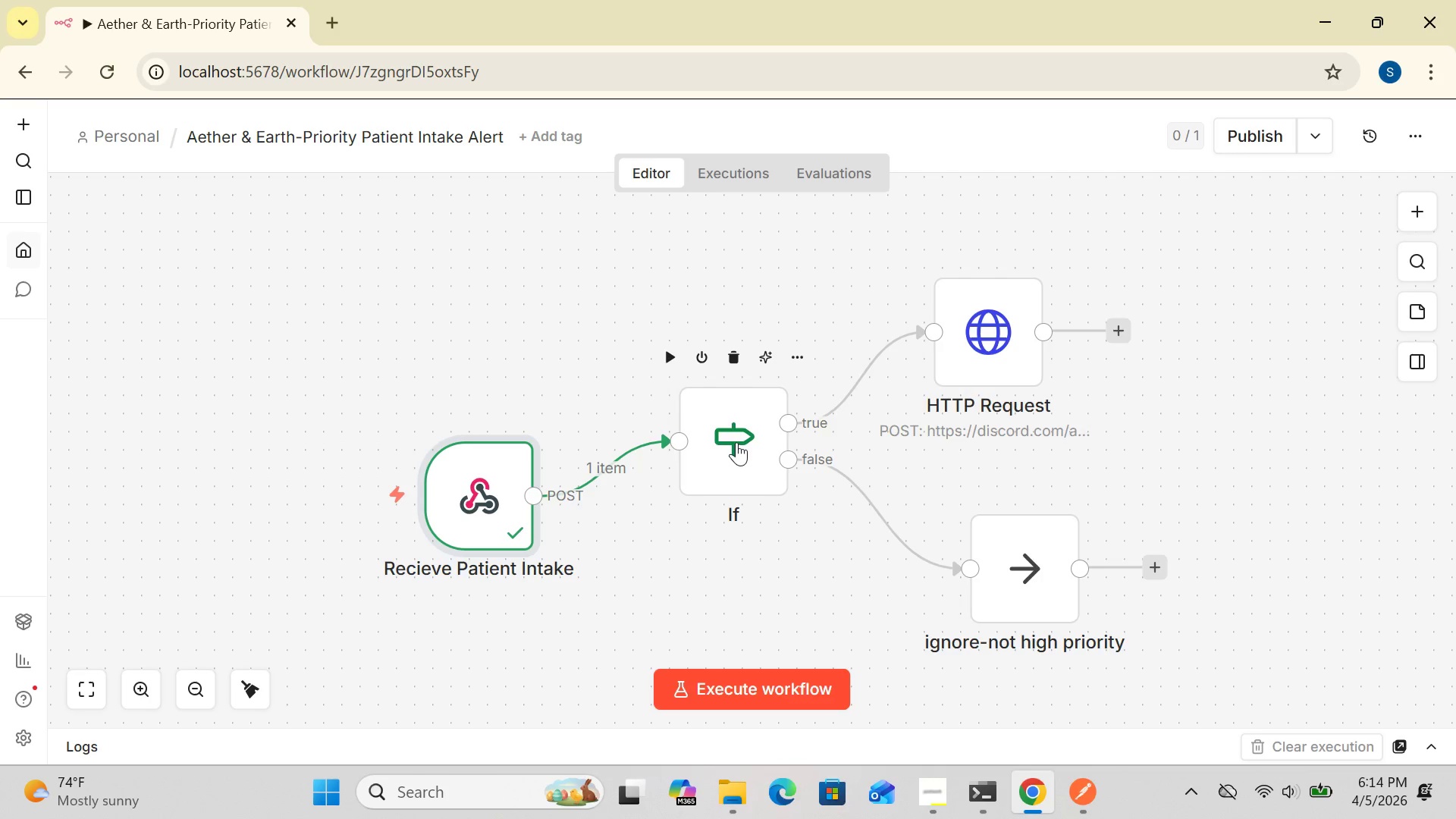 
double_click([723, 450])
 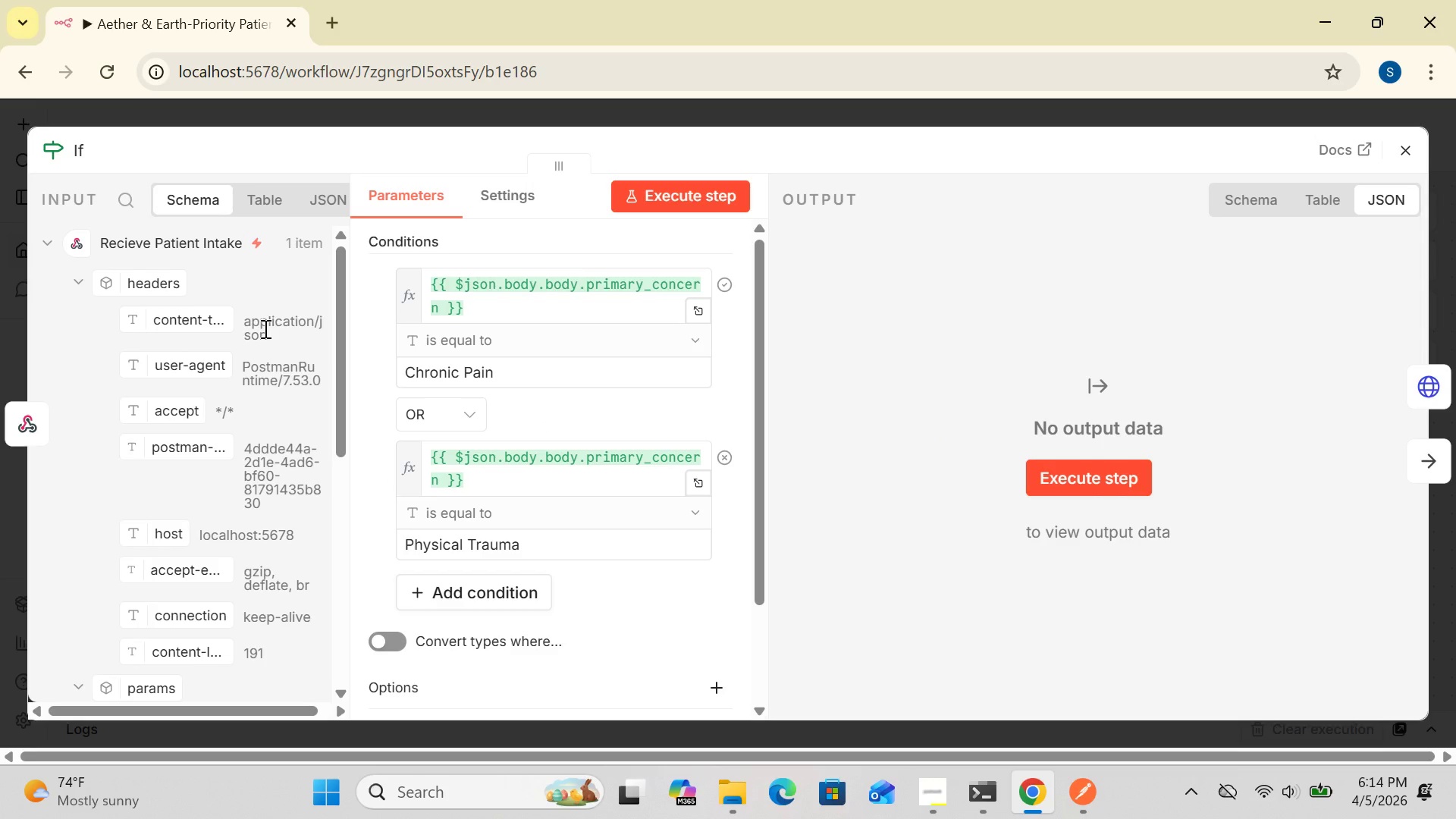 
wait(14.78)
 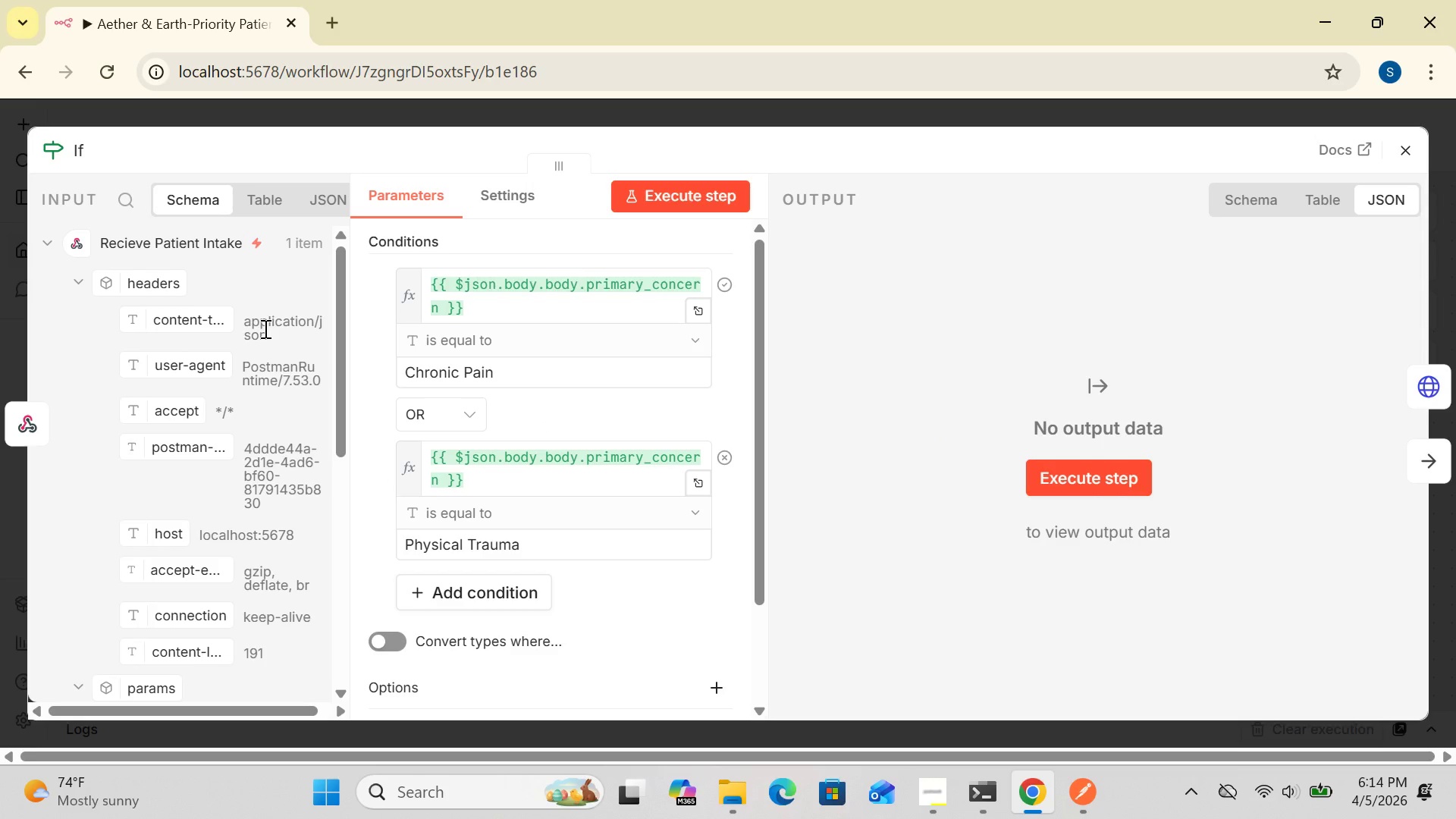 
left_click([259, 209])
 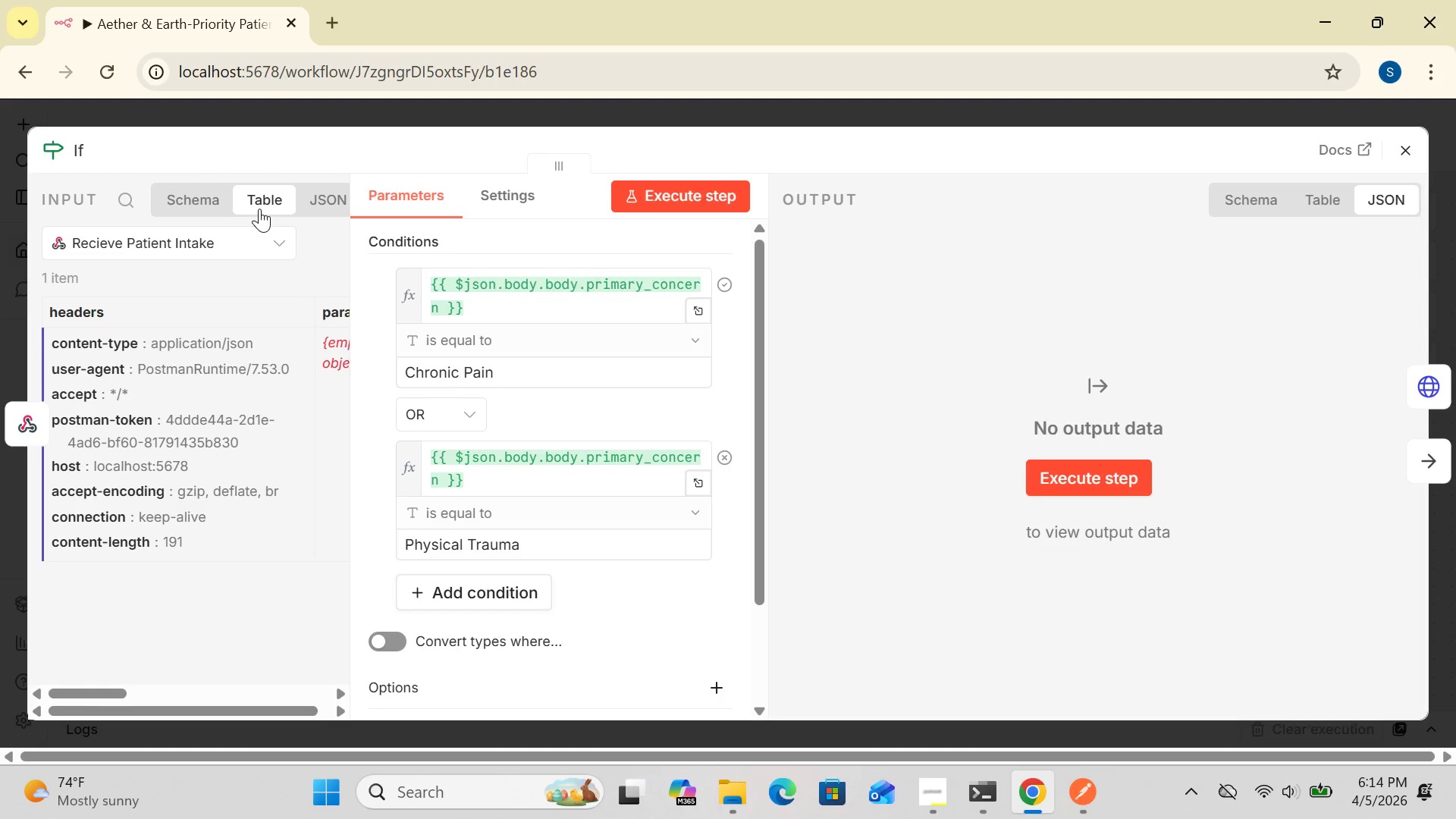 
wait(6.12)
 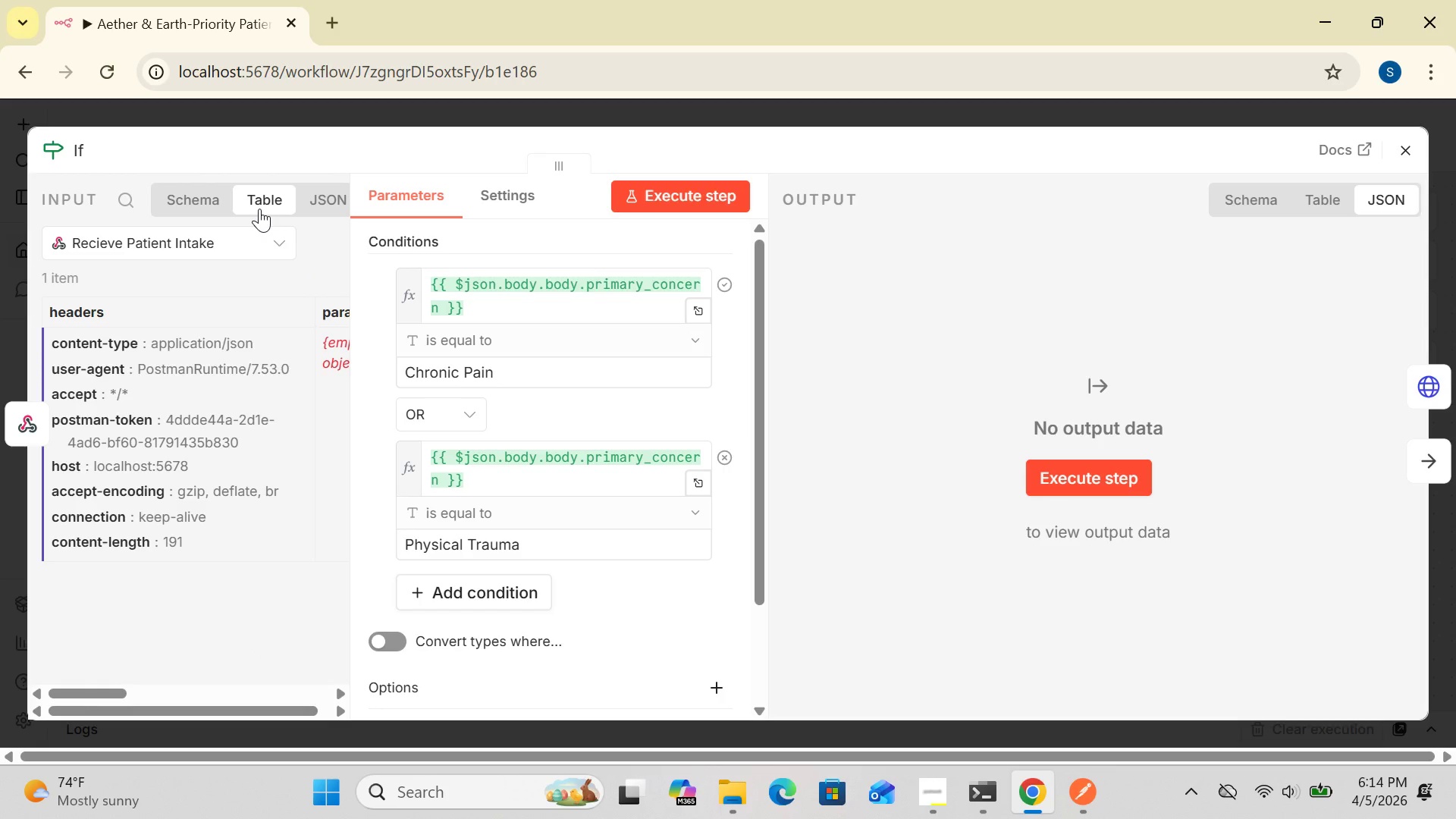 
left_click([331, 196])
 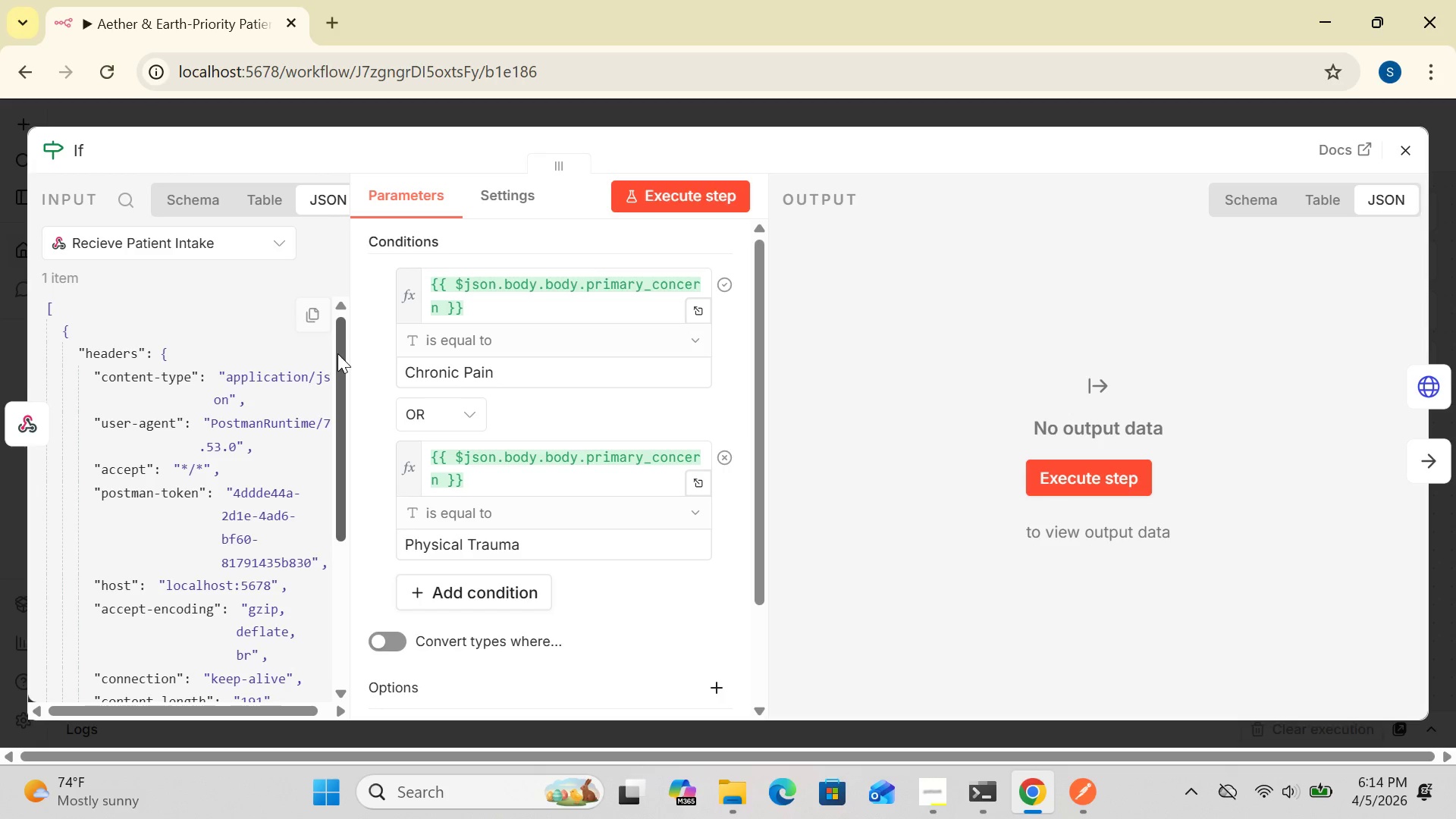 
left_click([336, 358])
 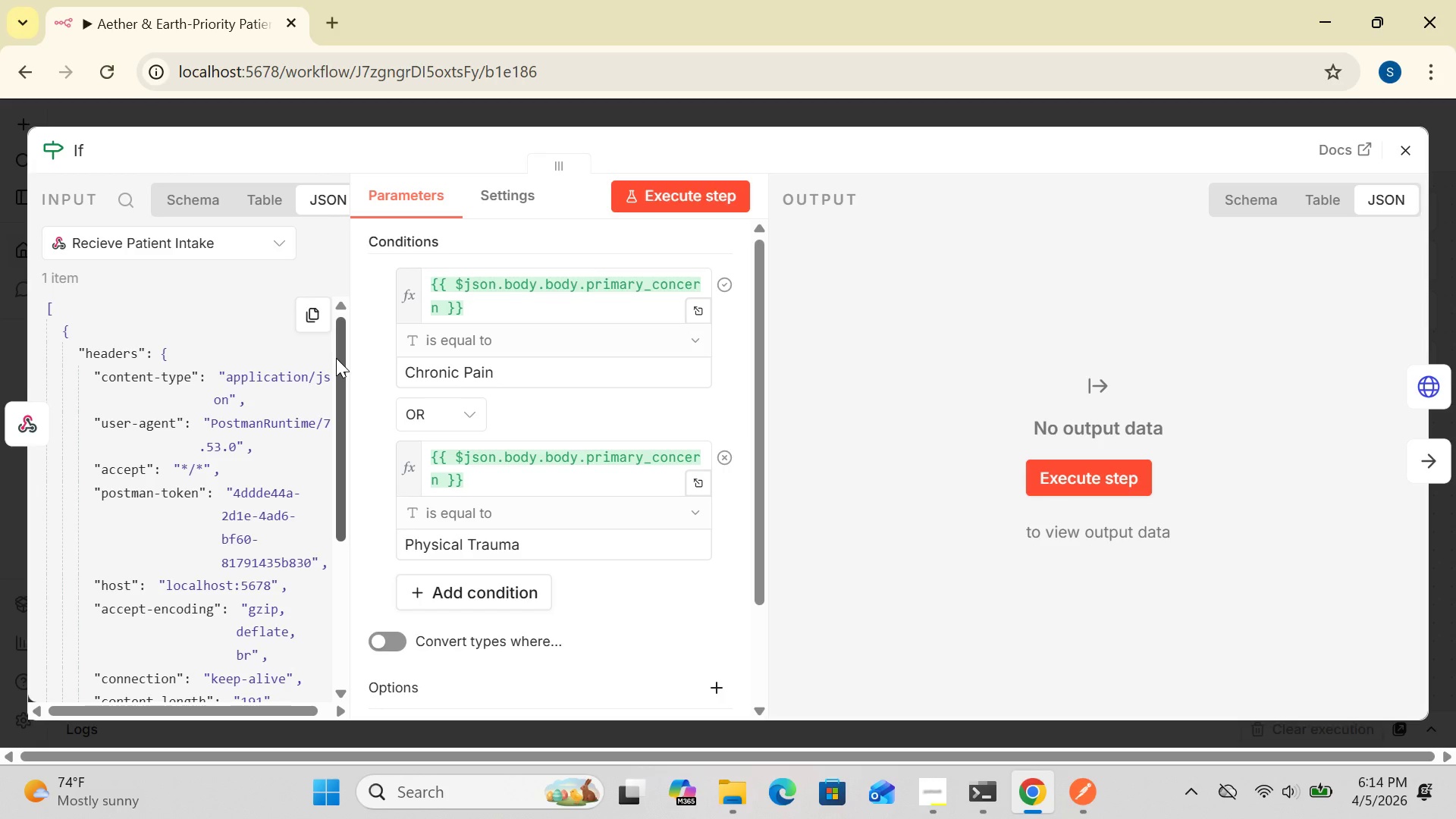 
left_click_drag(start_coordinate=[336, 358], to_coordinate=[337, 657])
 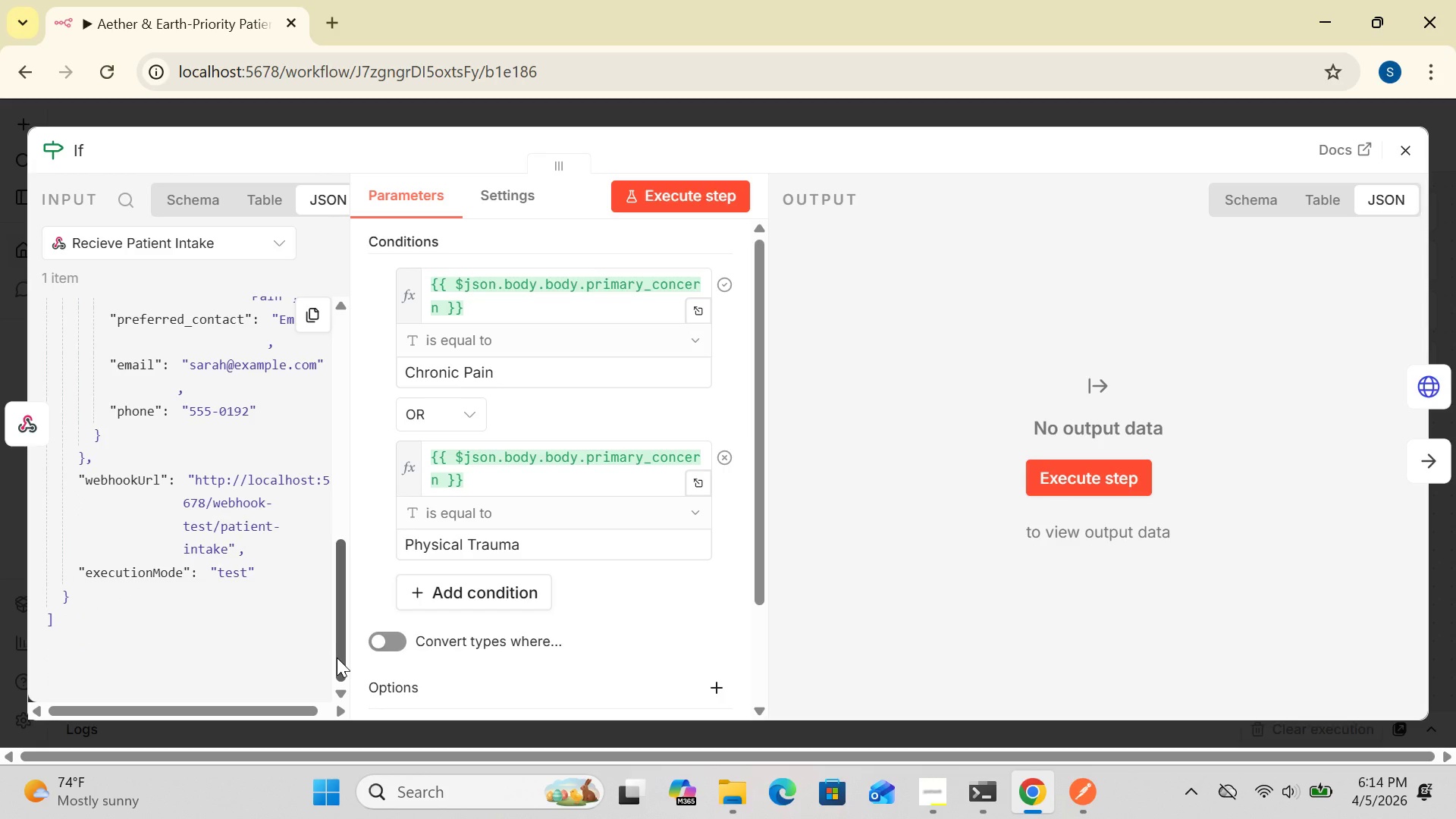 
left_click_drag(start_coordinate=[337, 657], to_coordinate=[340, 422])
 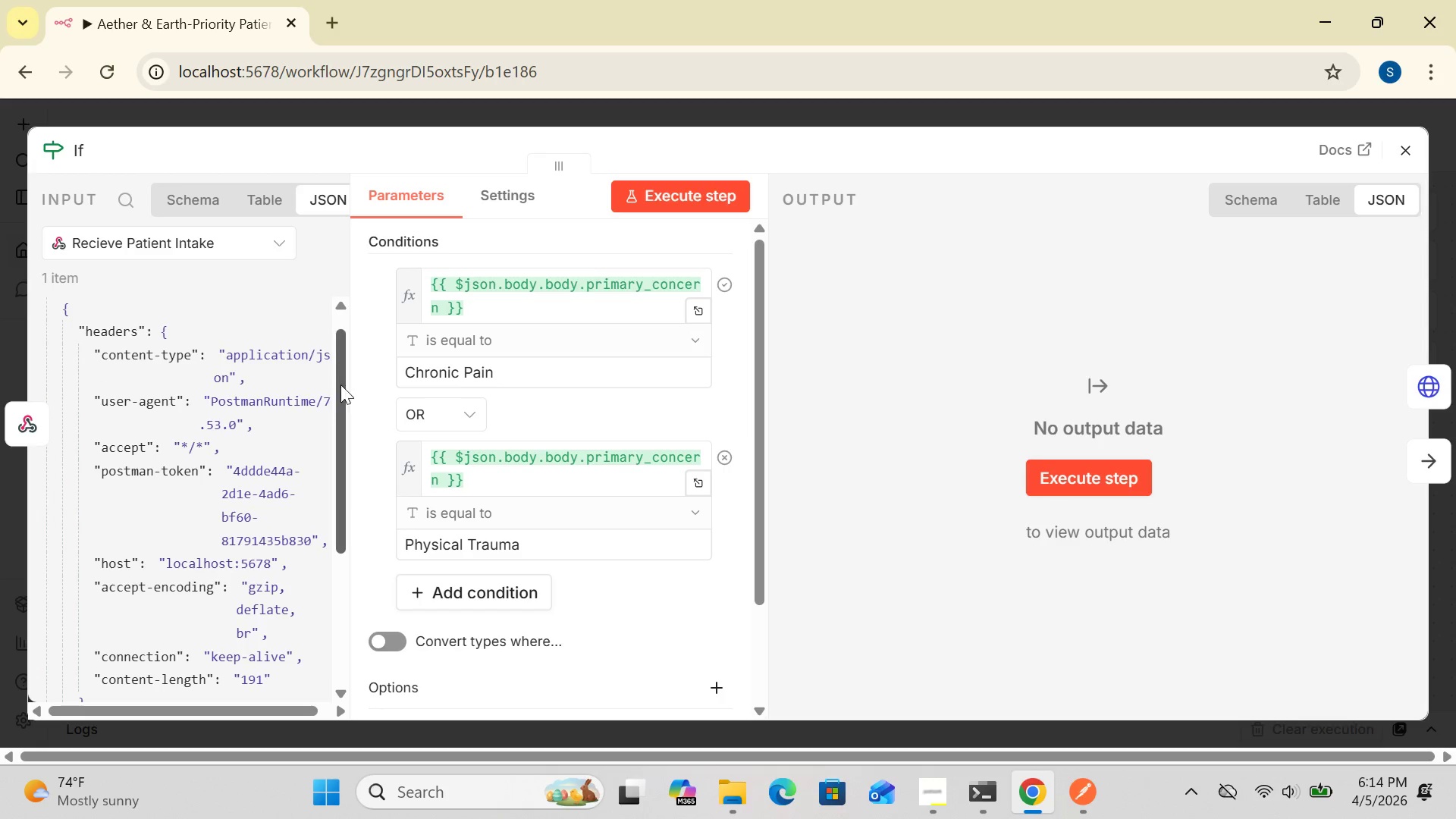 
left_click_drag(start_coordinate=[337, 394], to_coordinate=[348, 332])
 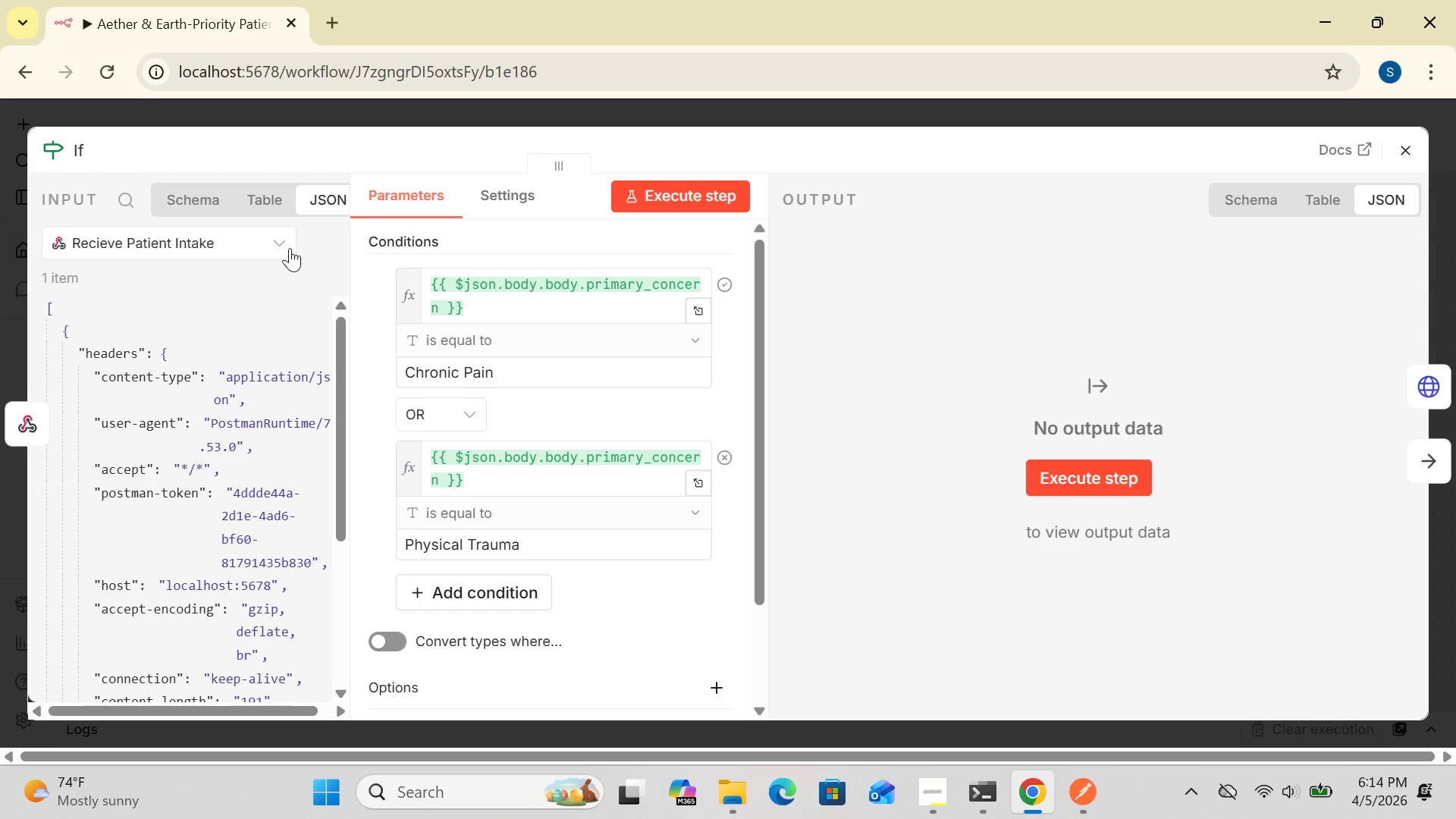 
left_click([288, 244])
 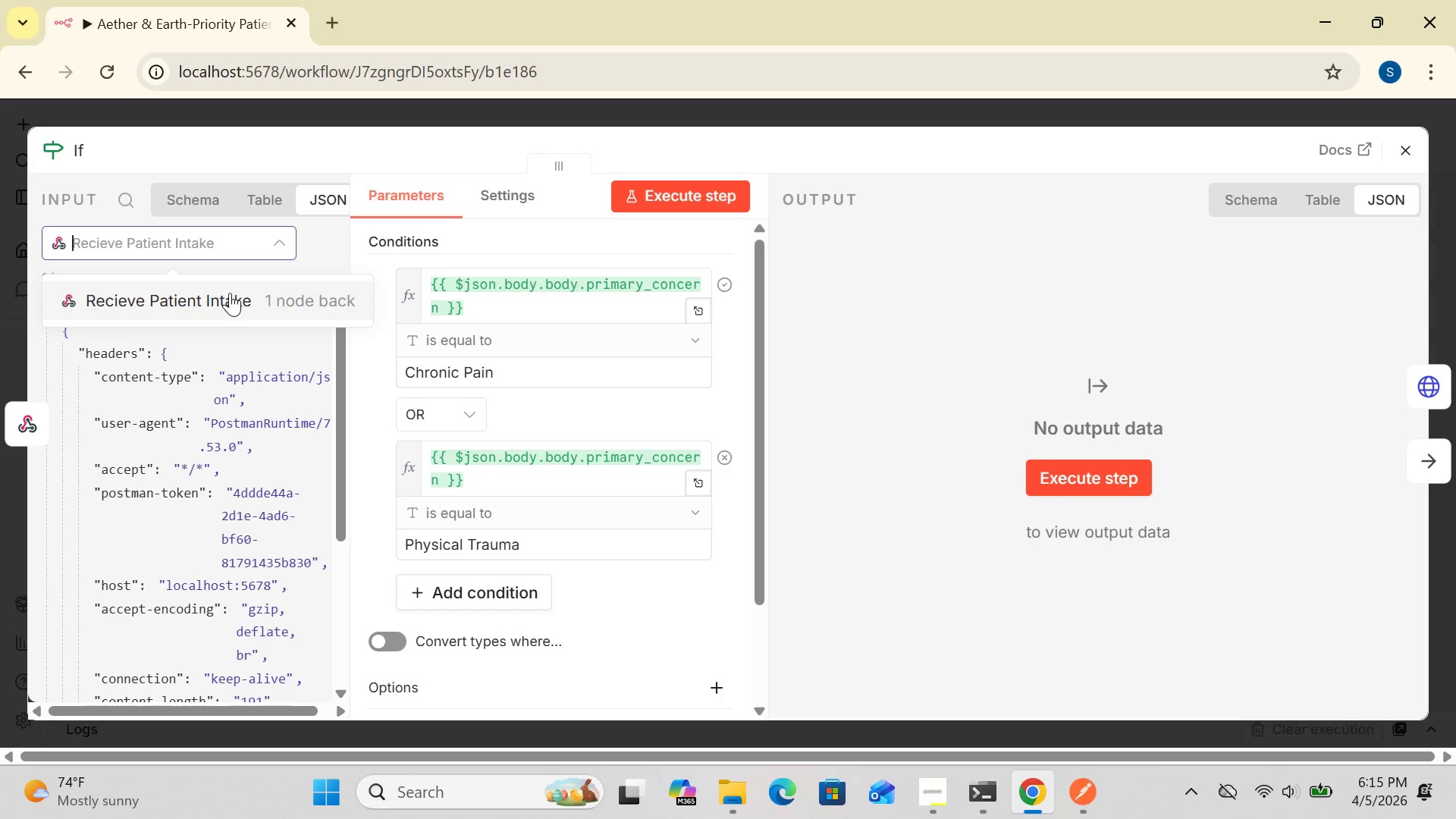 
left_click([227, 297])
 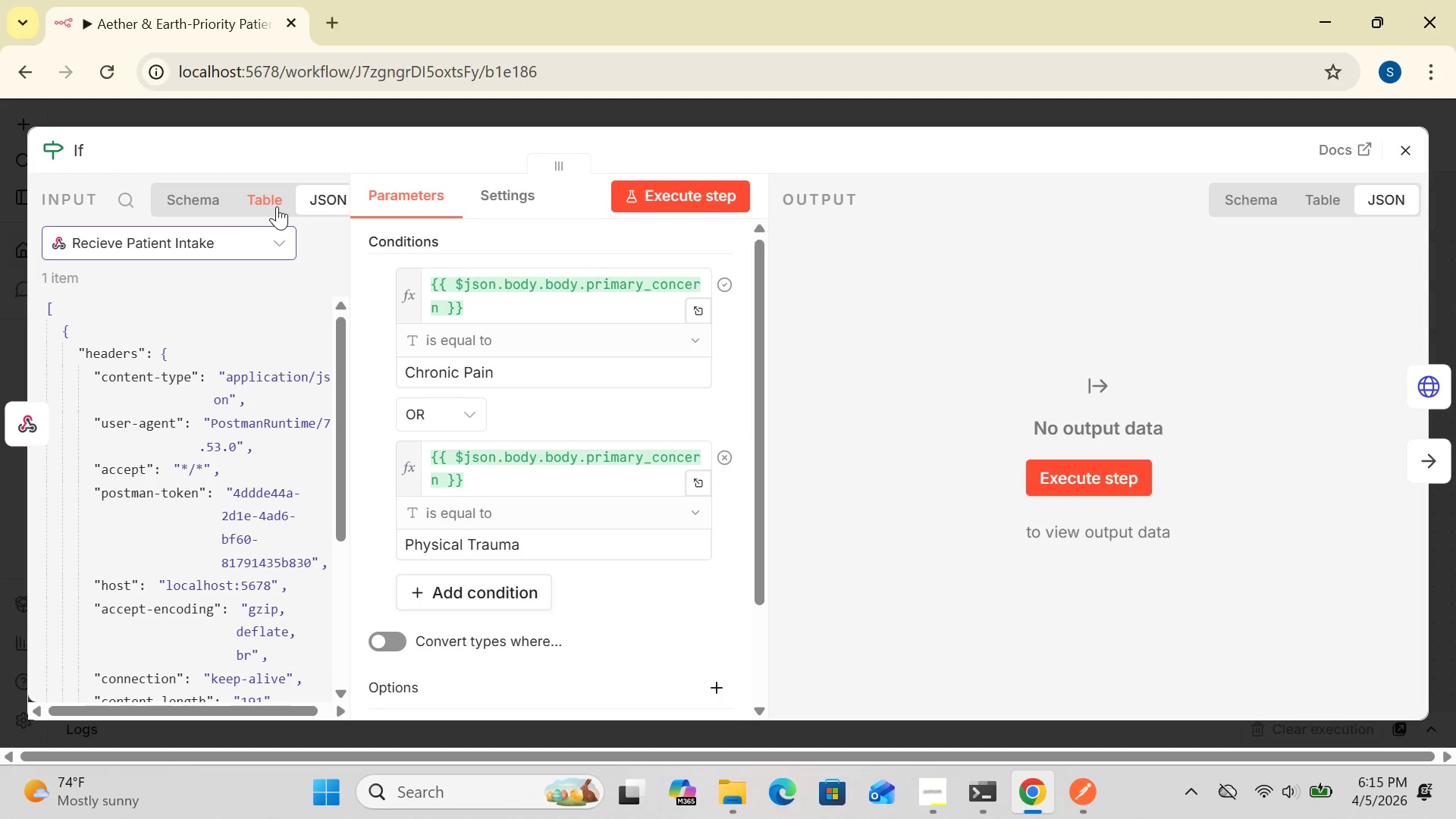 
left_click([267, 204])
 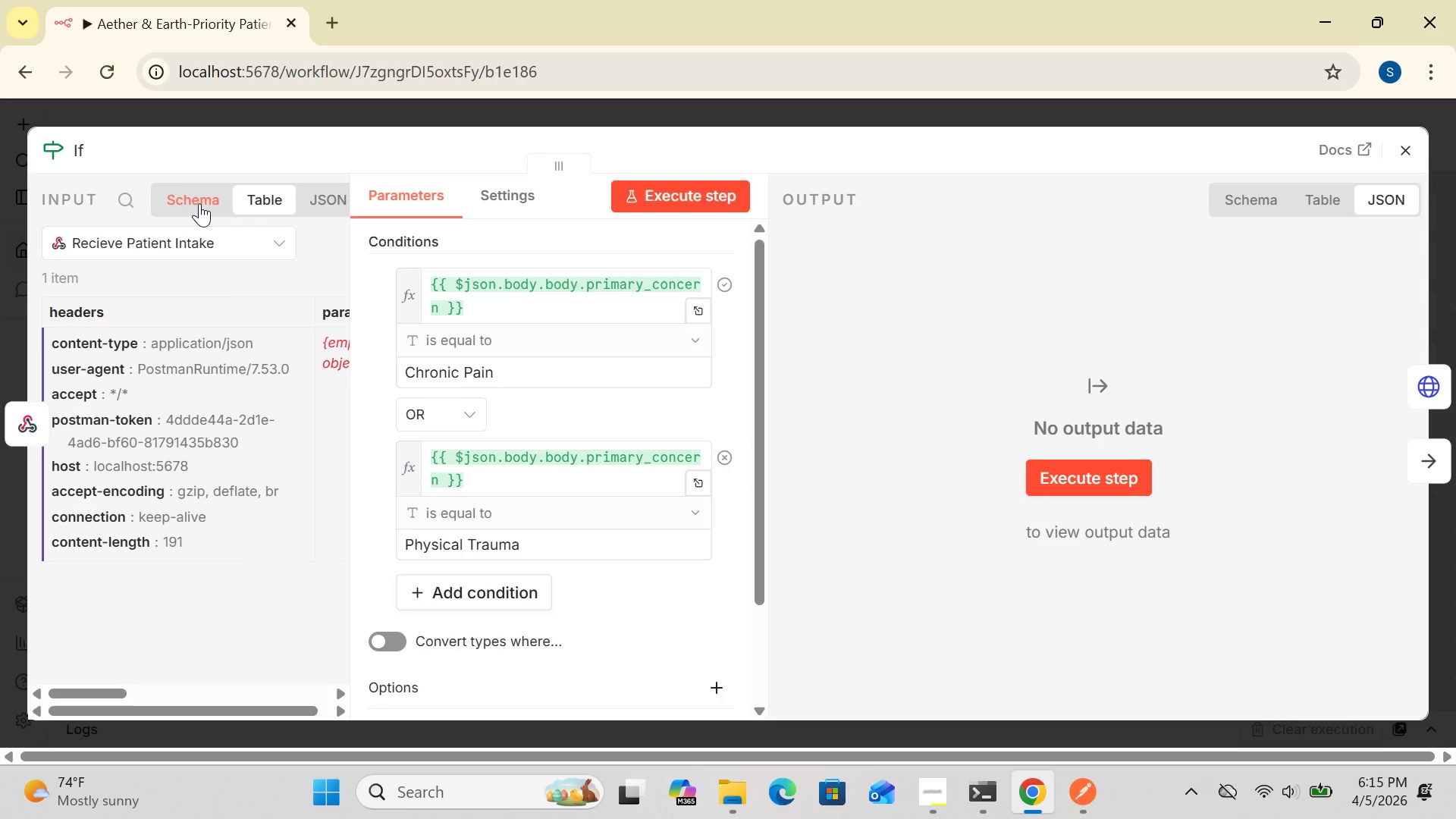 
left_click([199, 203])
 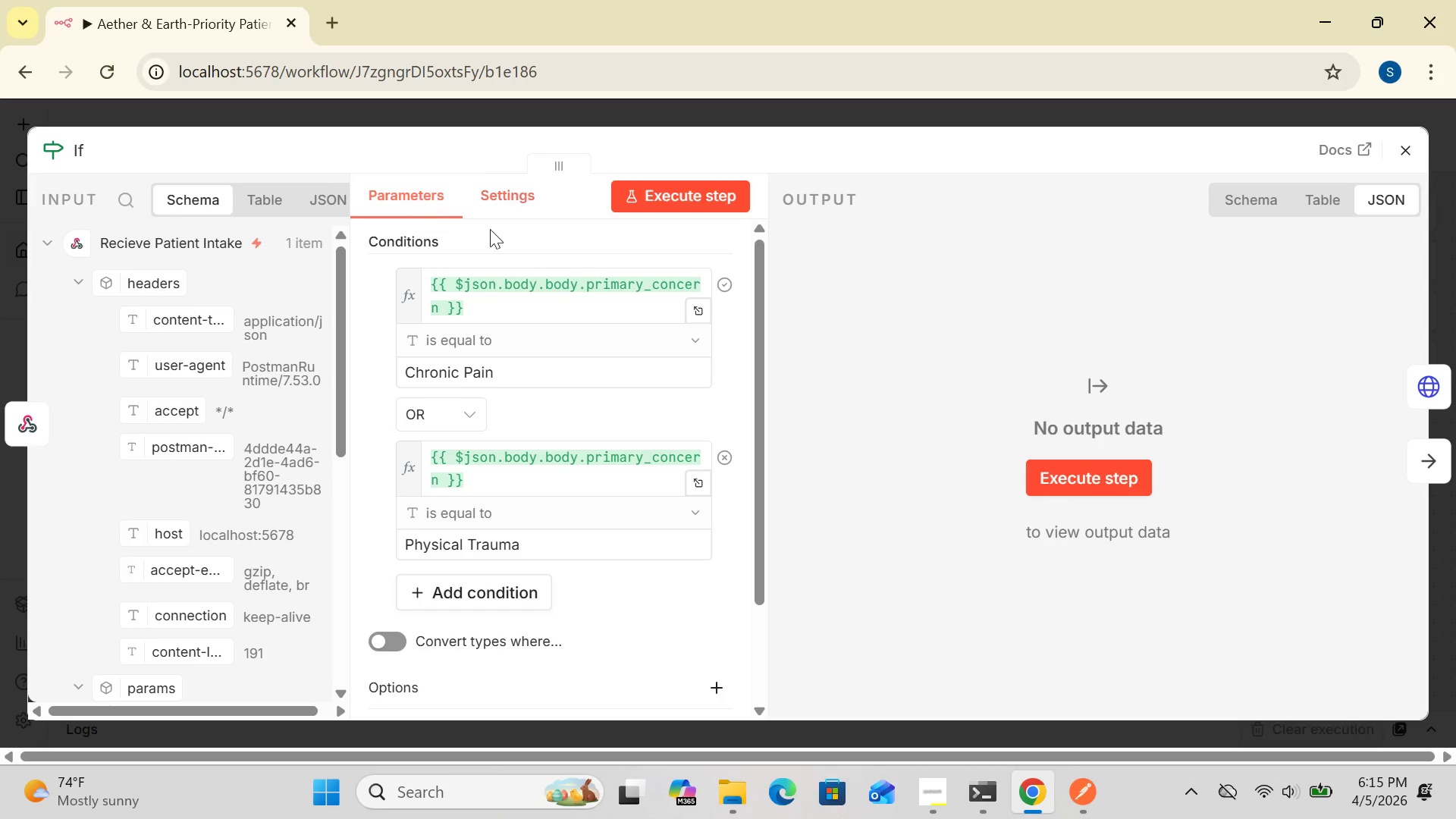 
wait(5.58)
 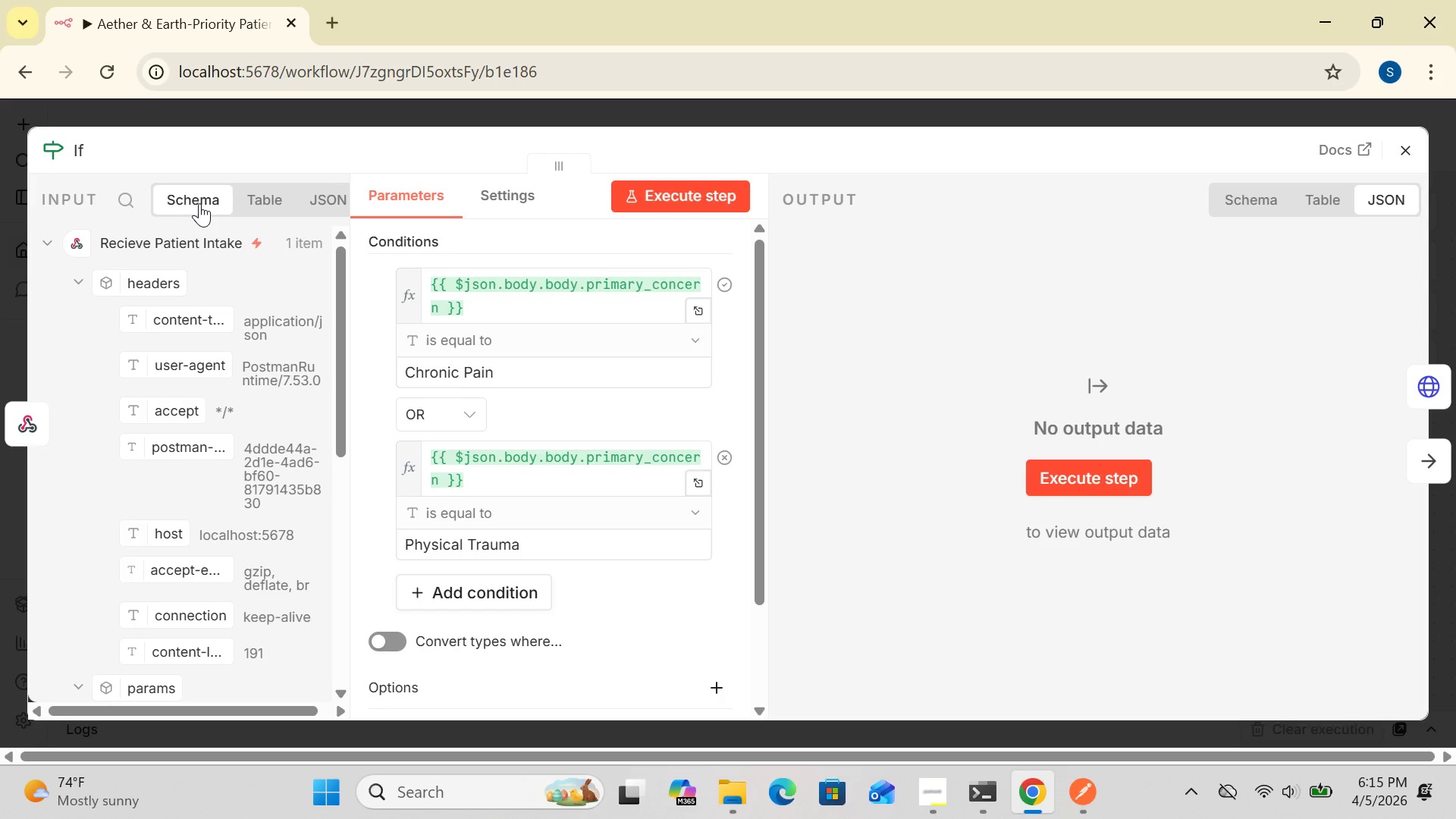 
left_click([648, 190])
 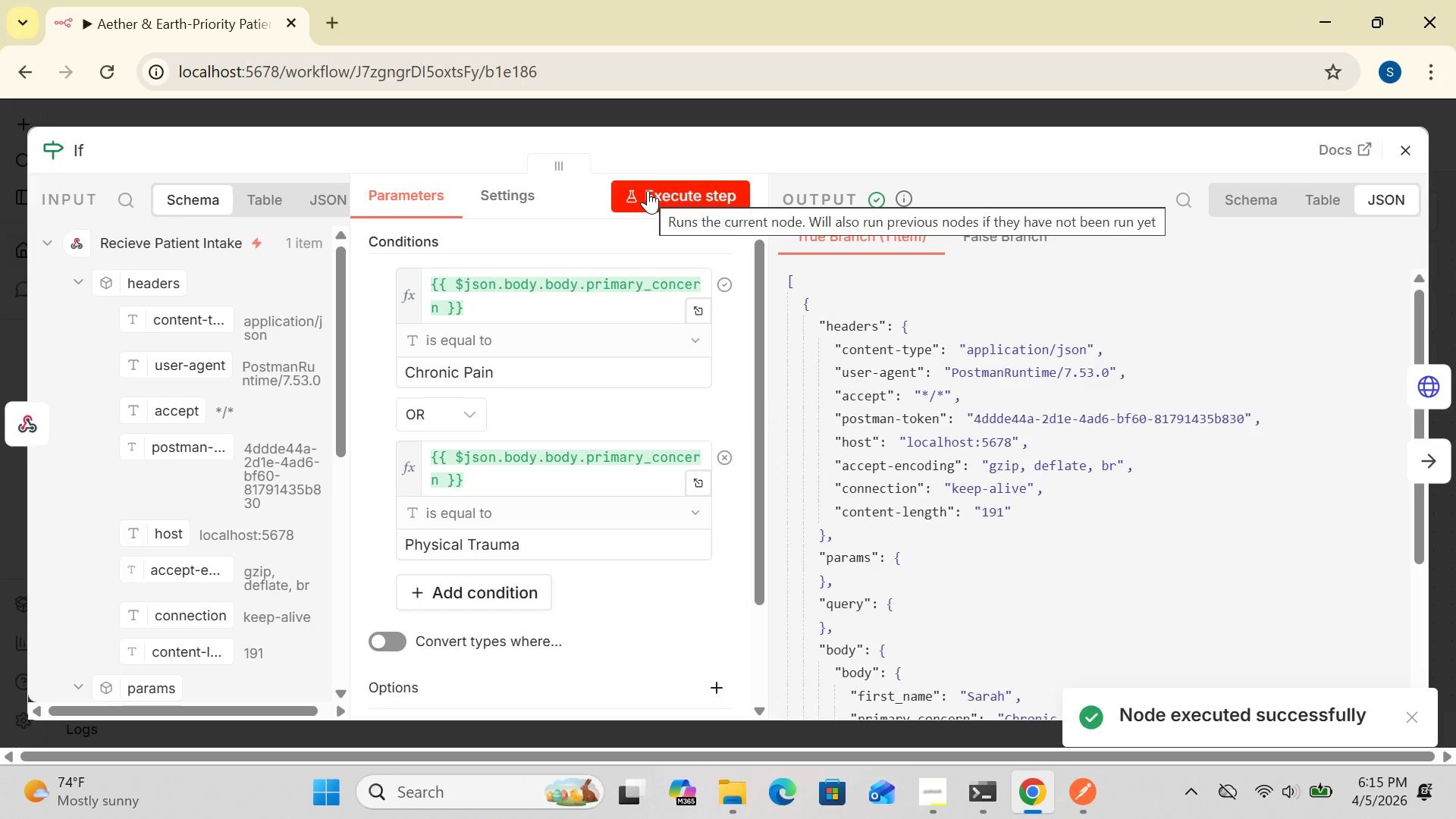 
wait(8.38)
 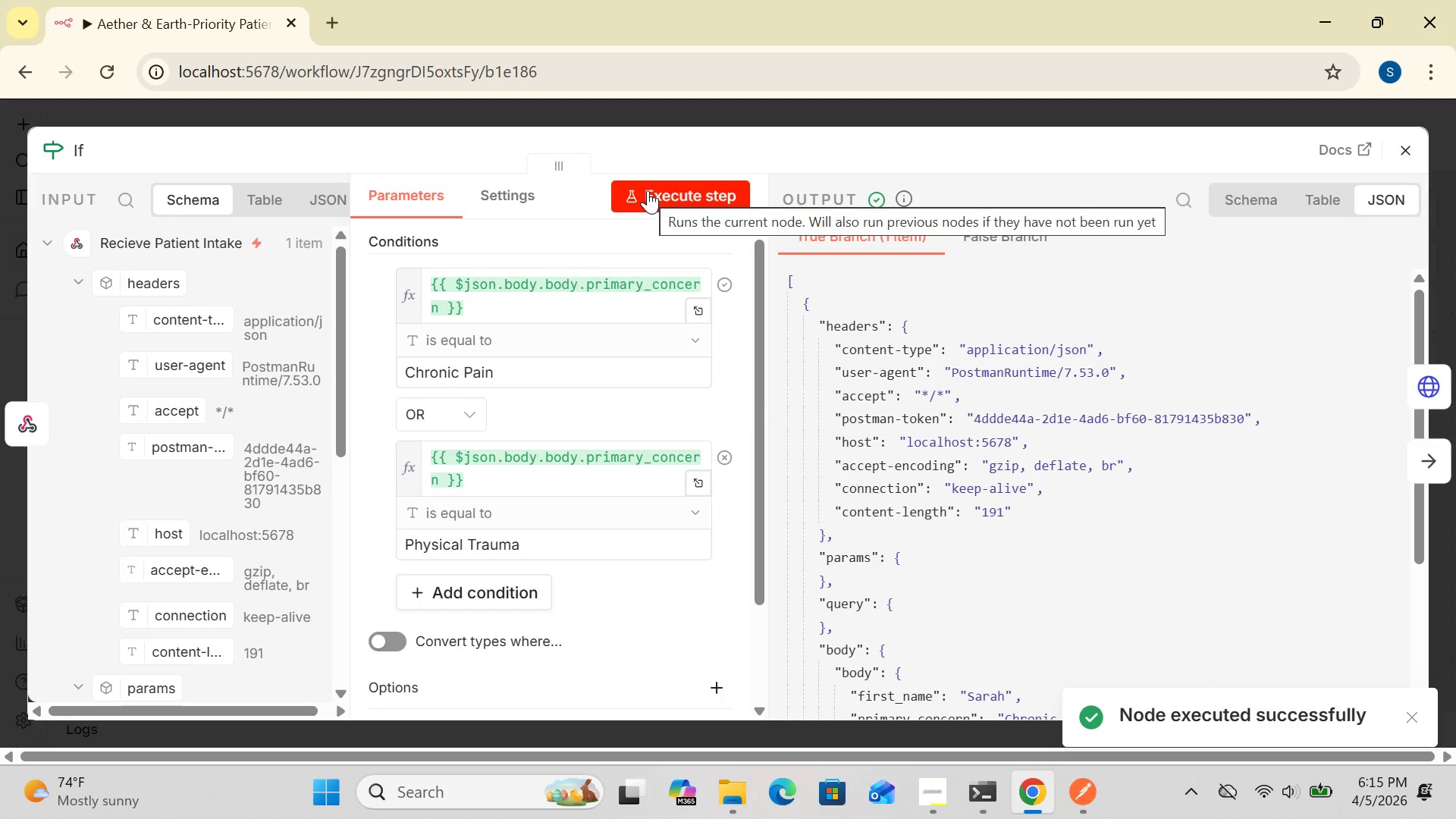 
left_click([712, 194])
 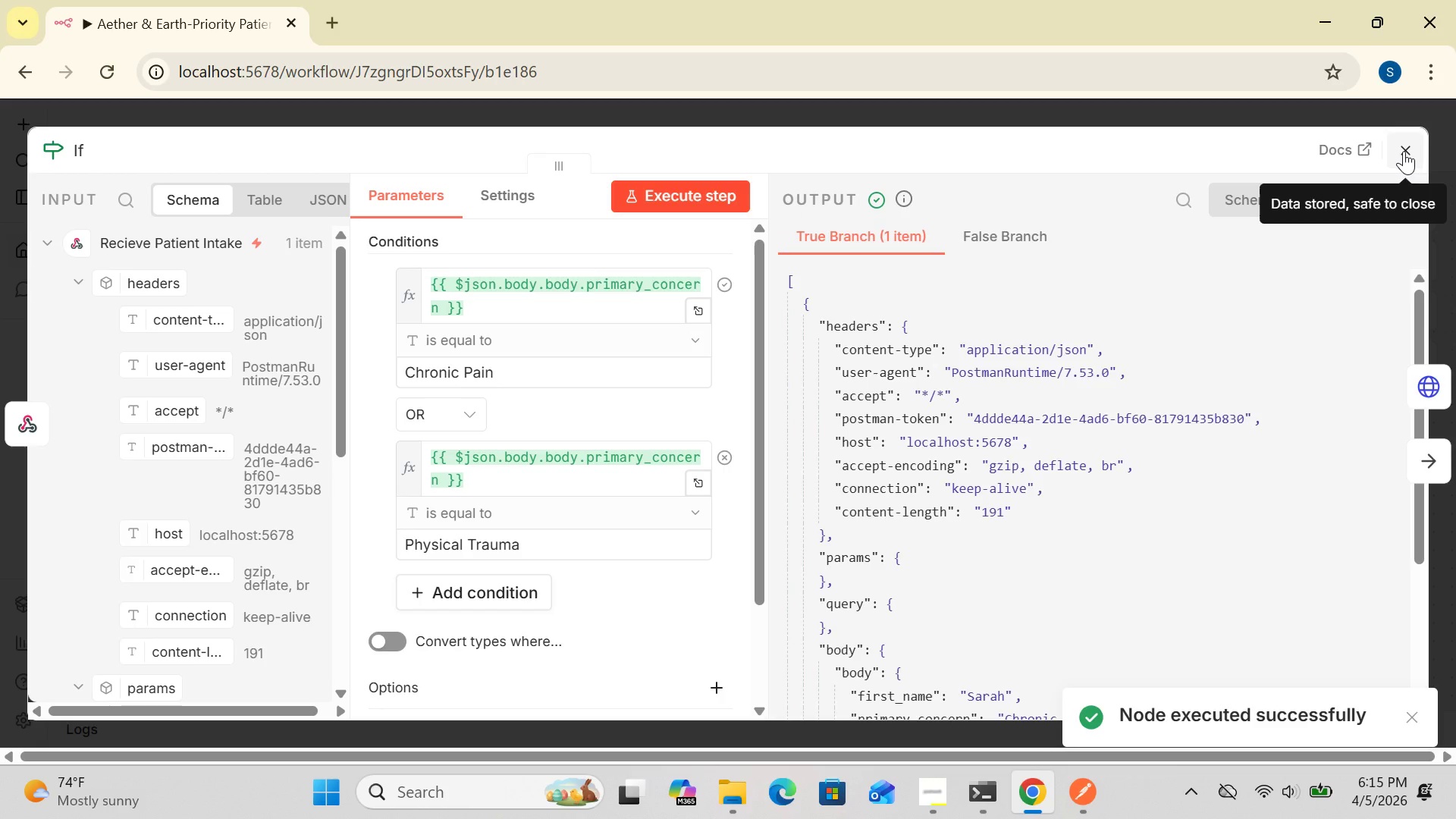 
wait(5.25)
 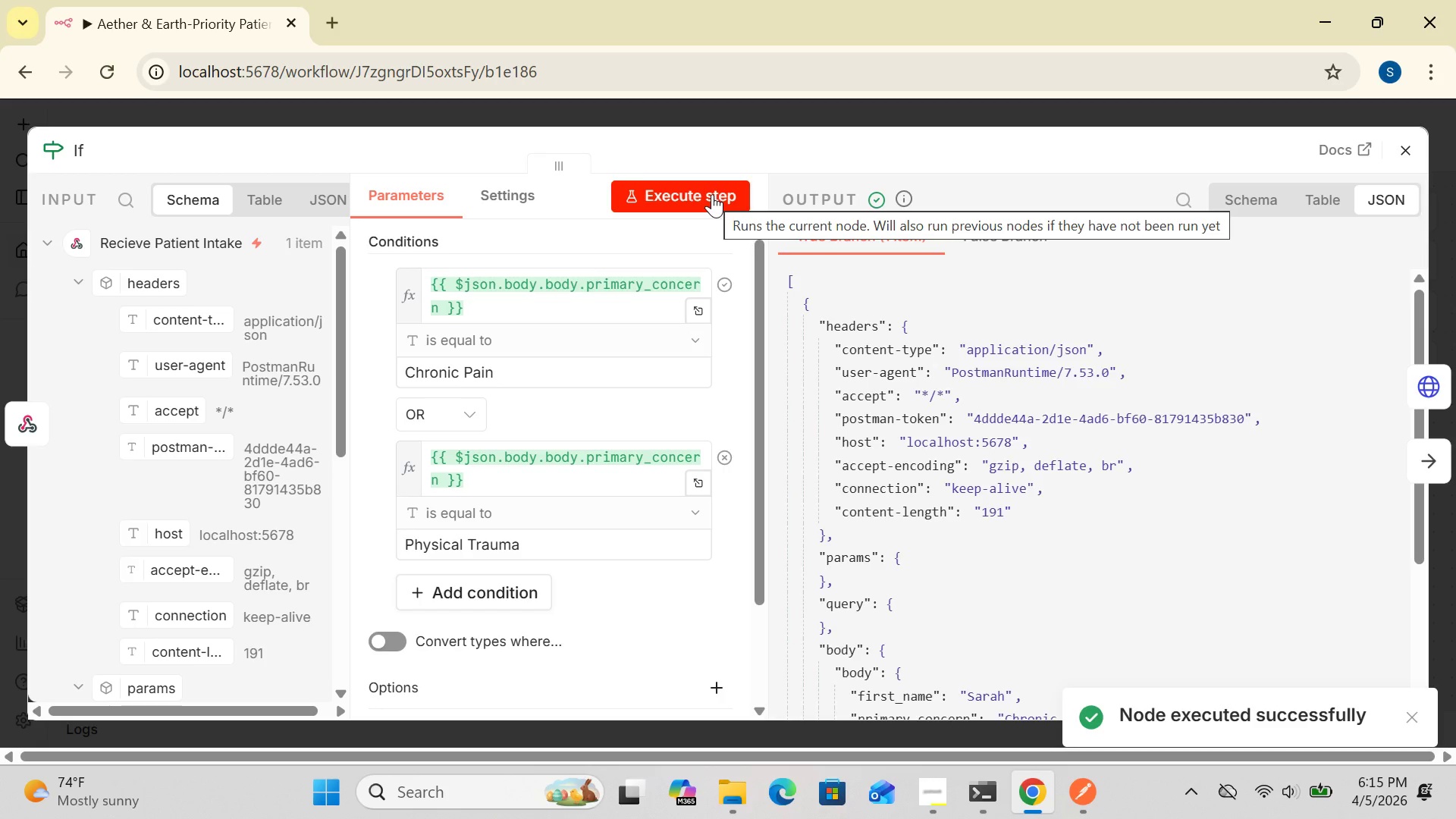 
left_click([1404, 151])
 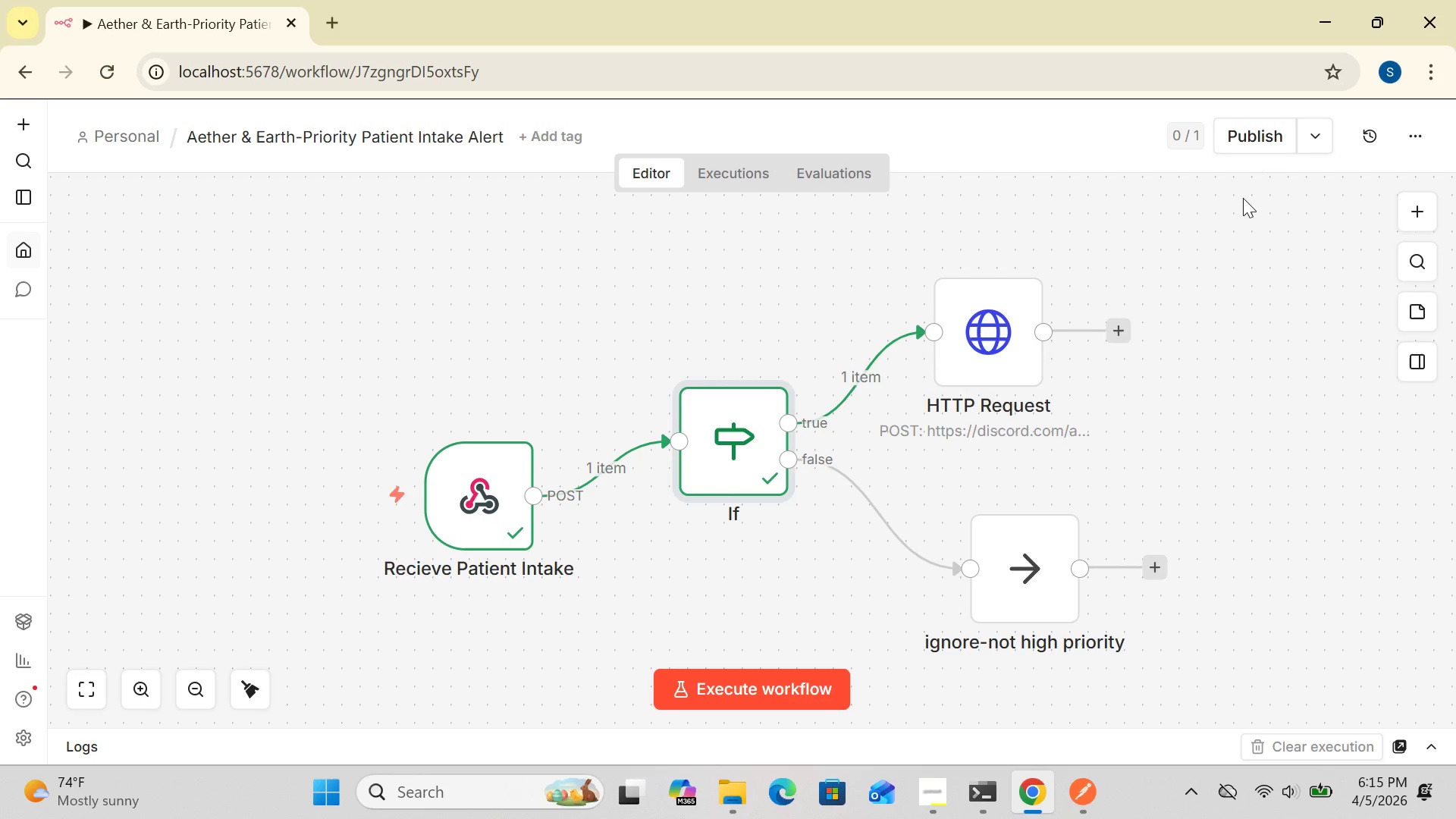 
wait(7.11)
 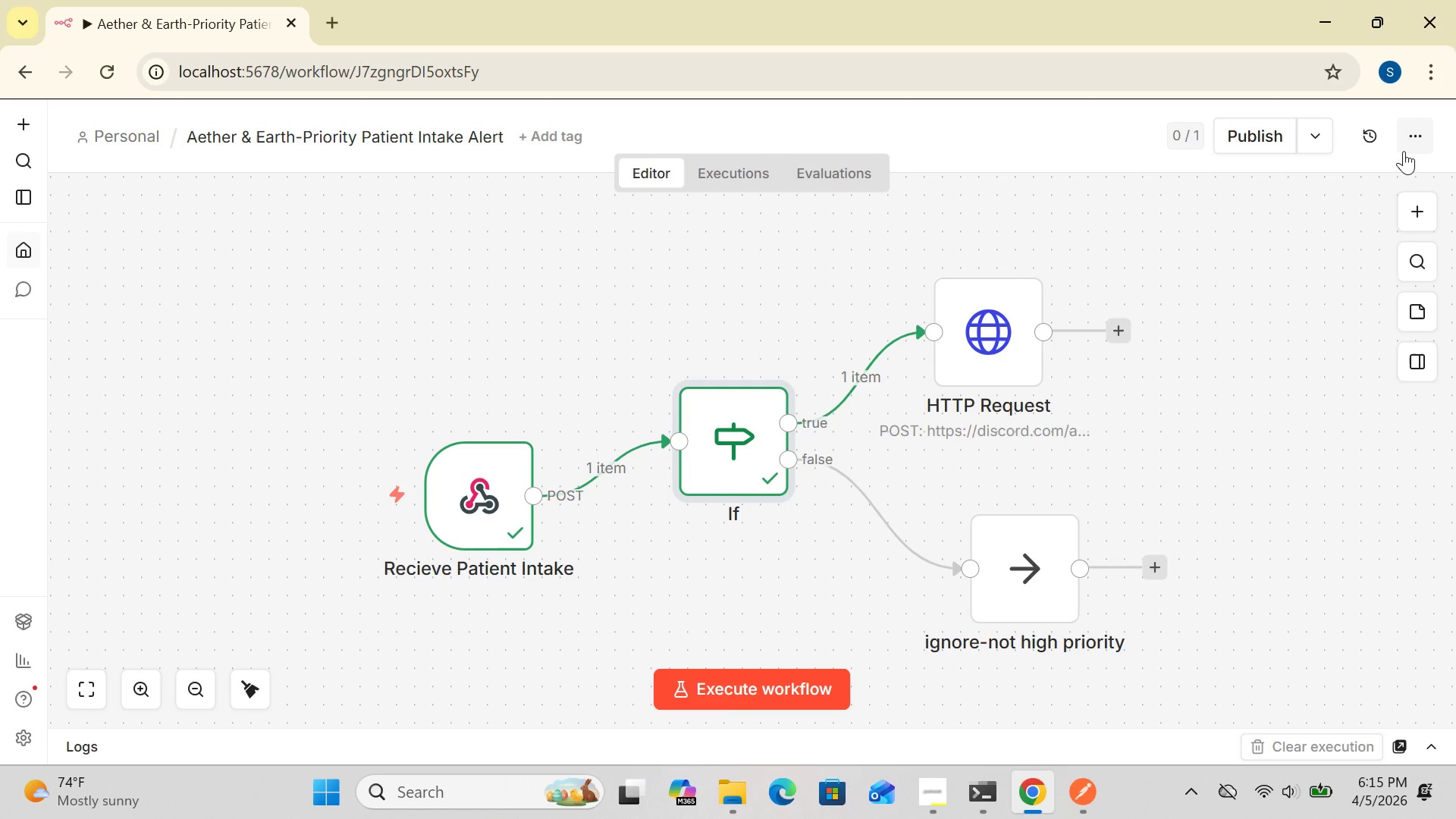 
double_click([742, 460])
 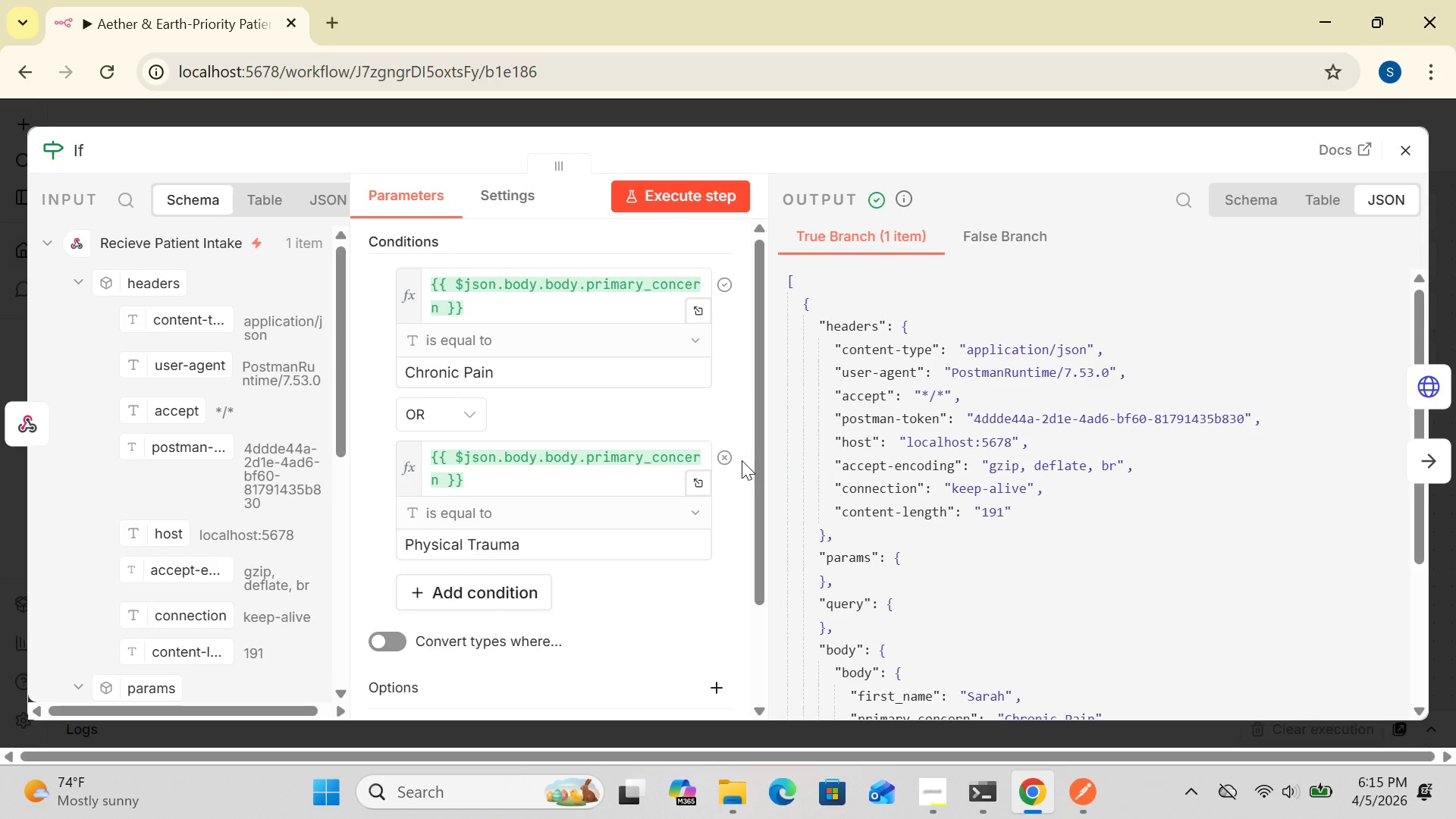 
wait(18.86)
 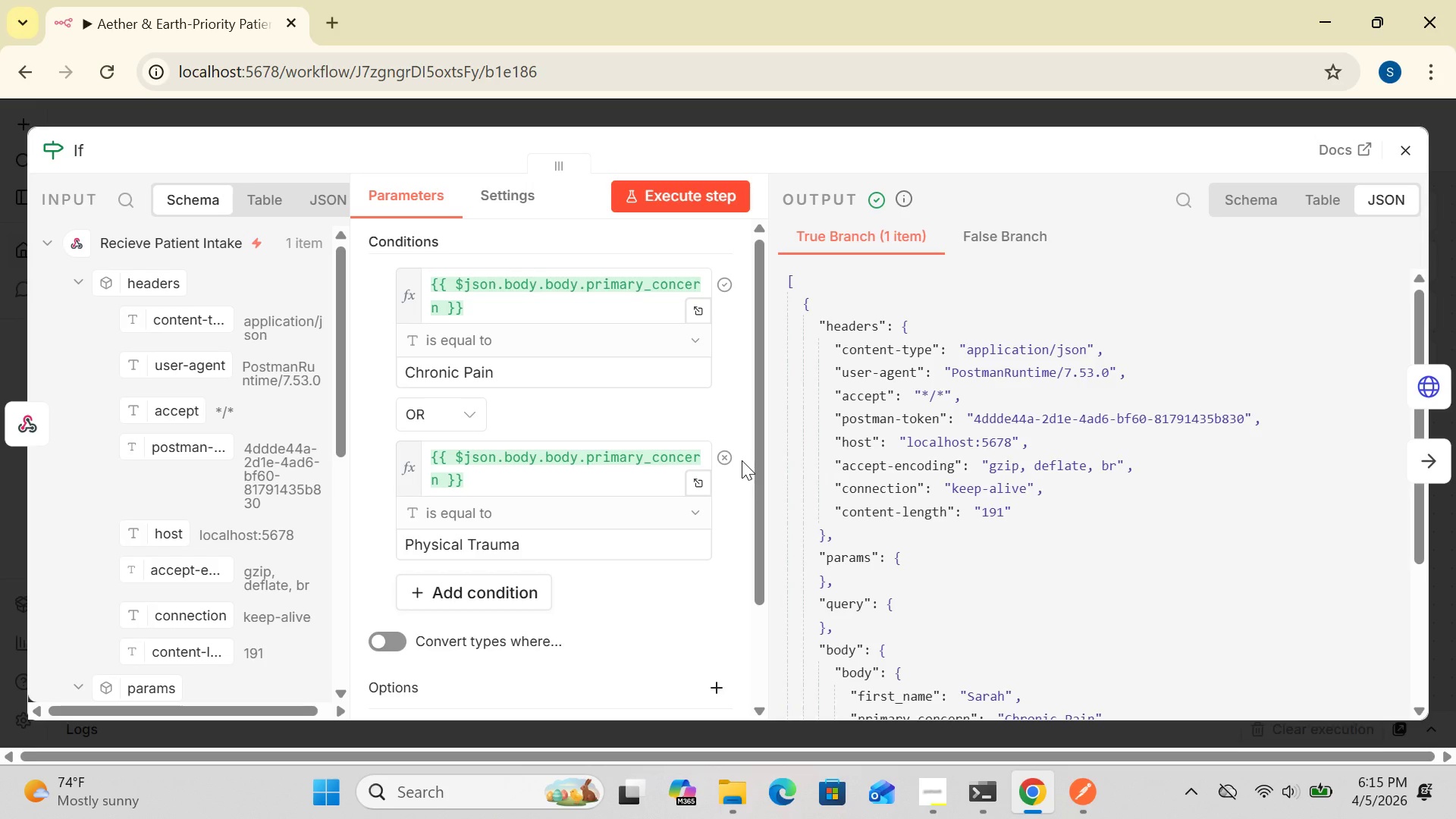 
left_click([704, 201])
 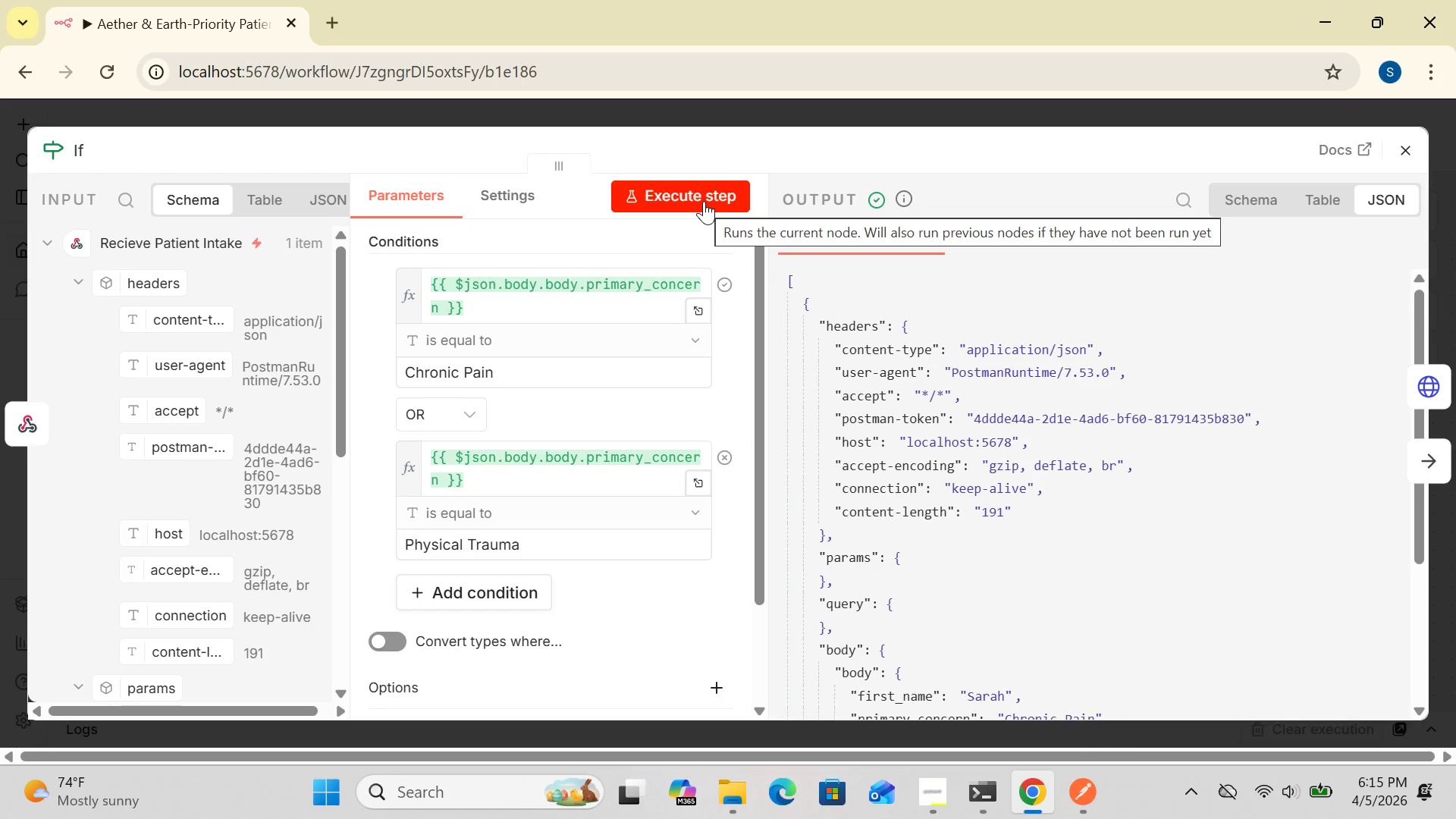 
wait(11.45)
 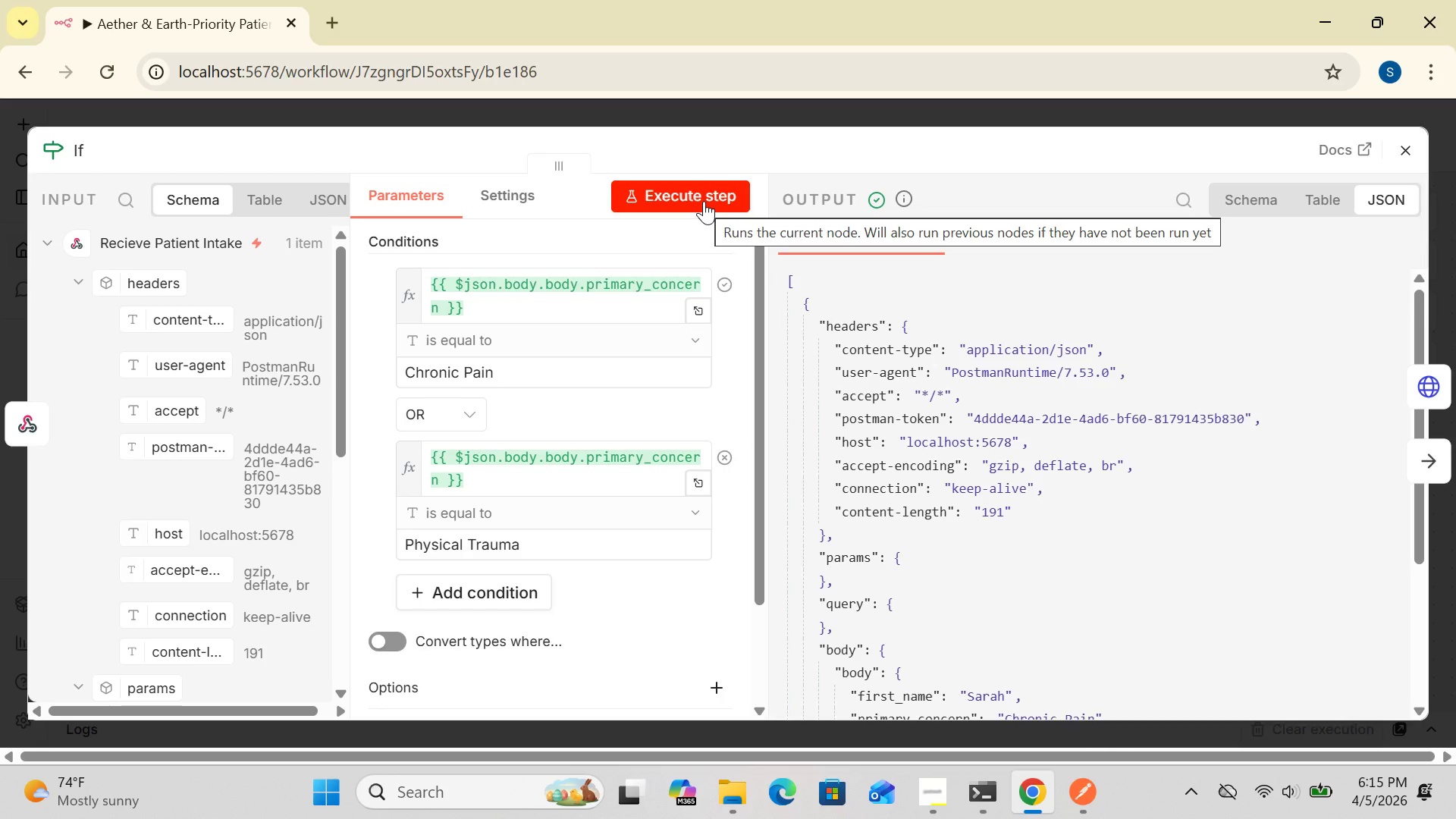 
left_click([80, 155])
 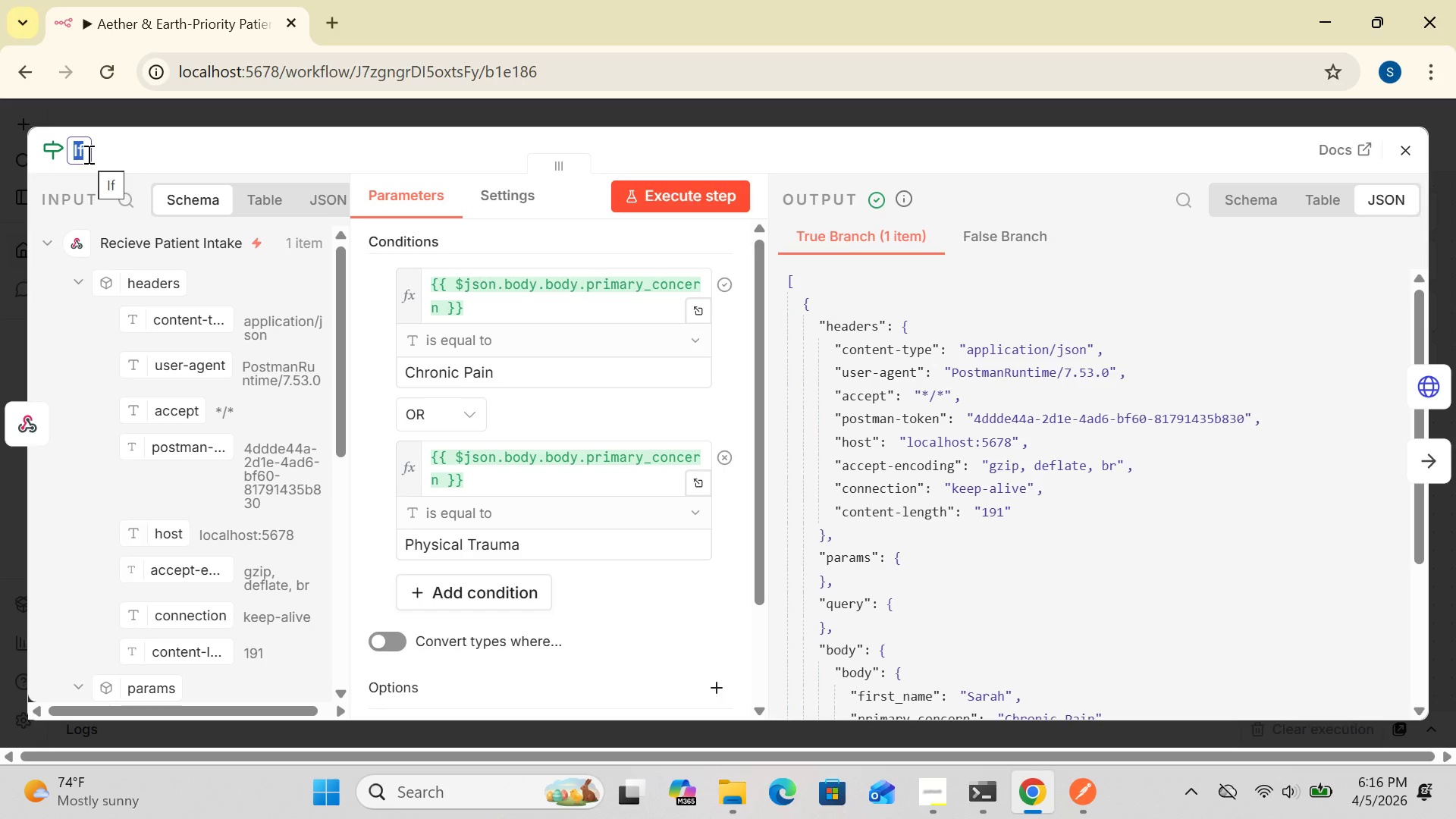 
key(Backspace)
type(is high priority concern)
 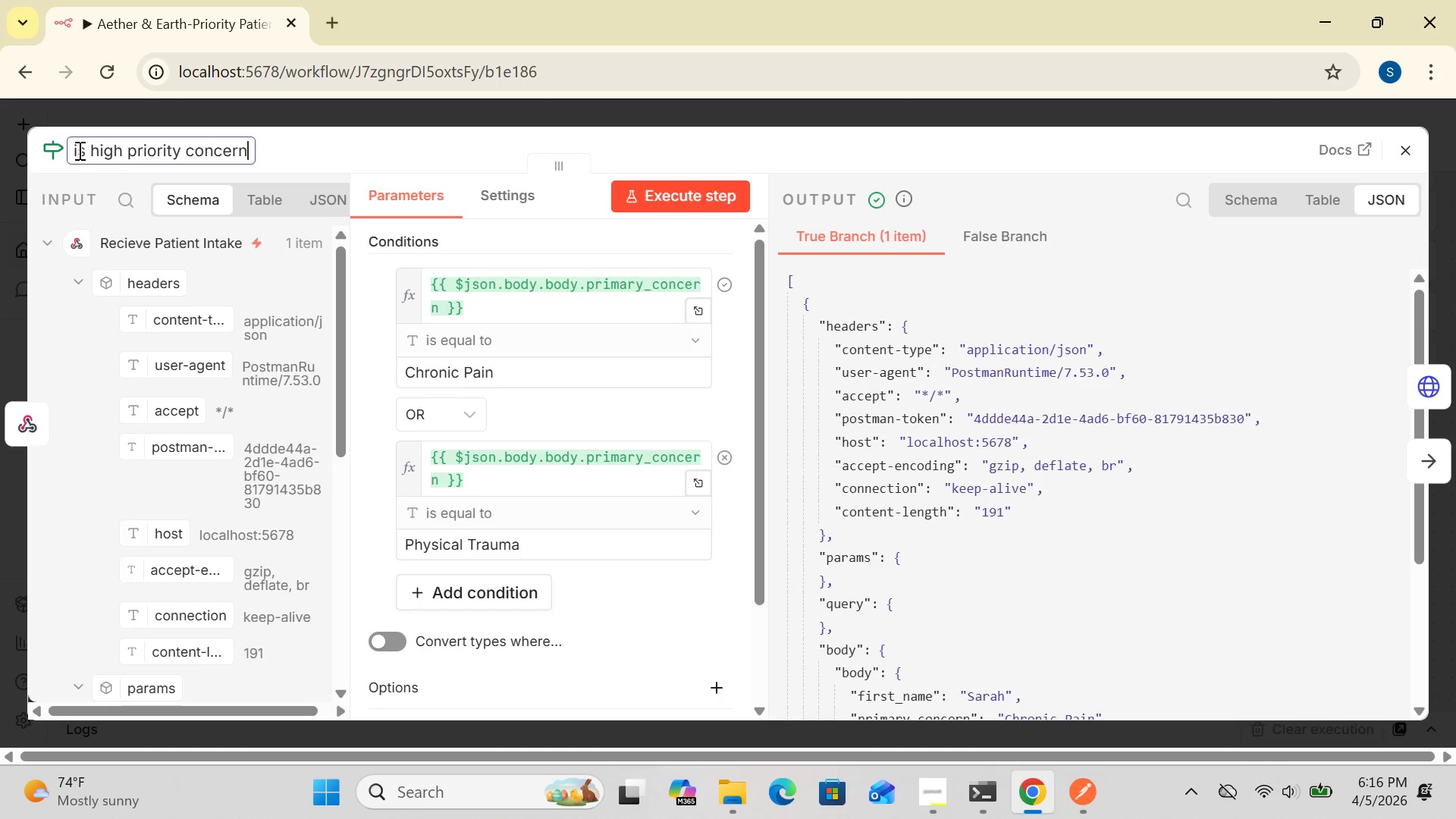 
left_click([76, 150])
 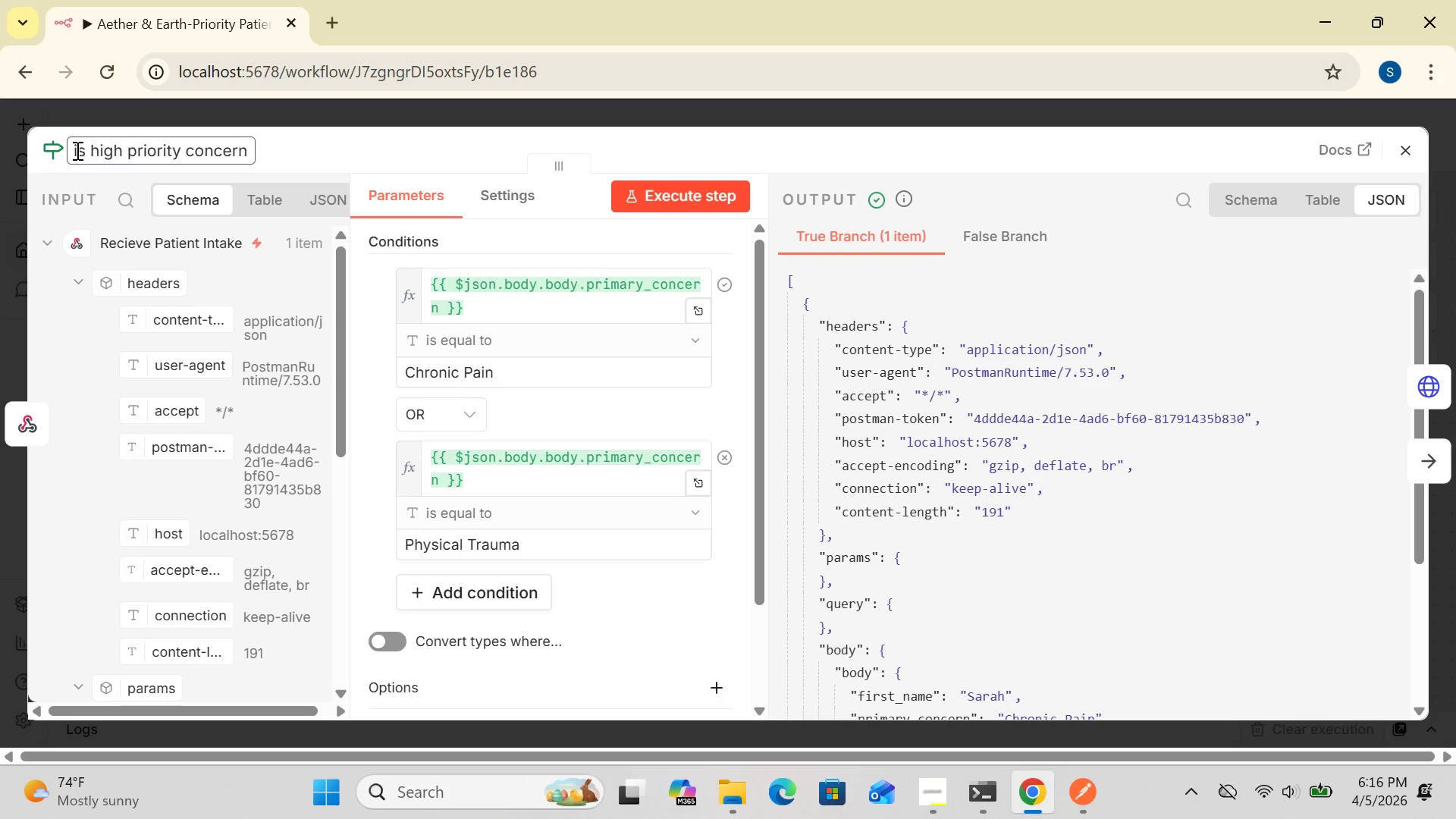 
key(Backspace)
 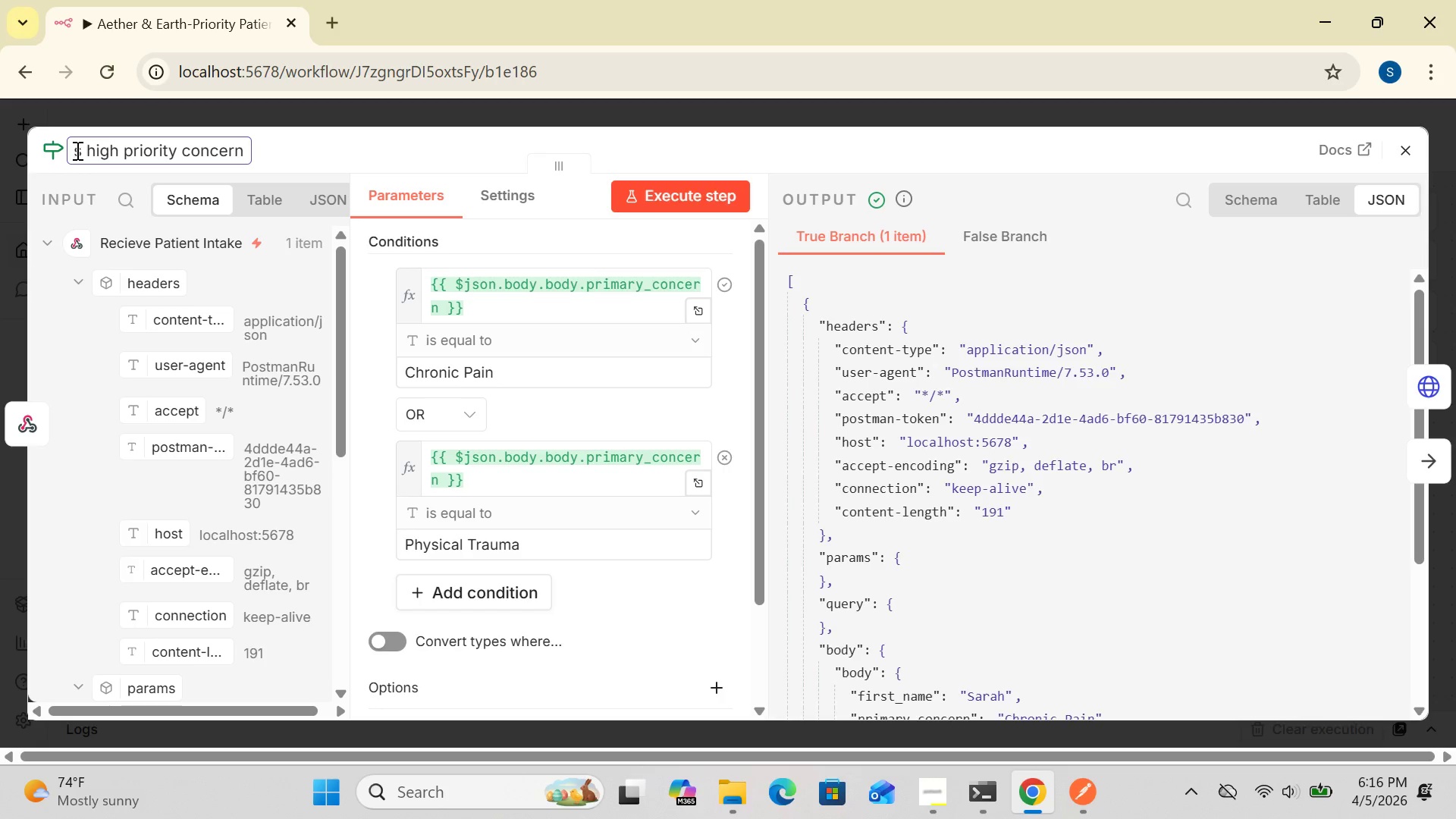 
key(CapsLock)
 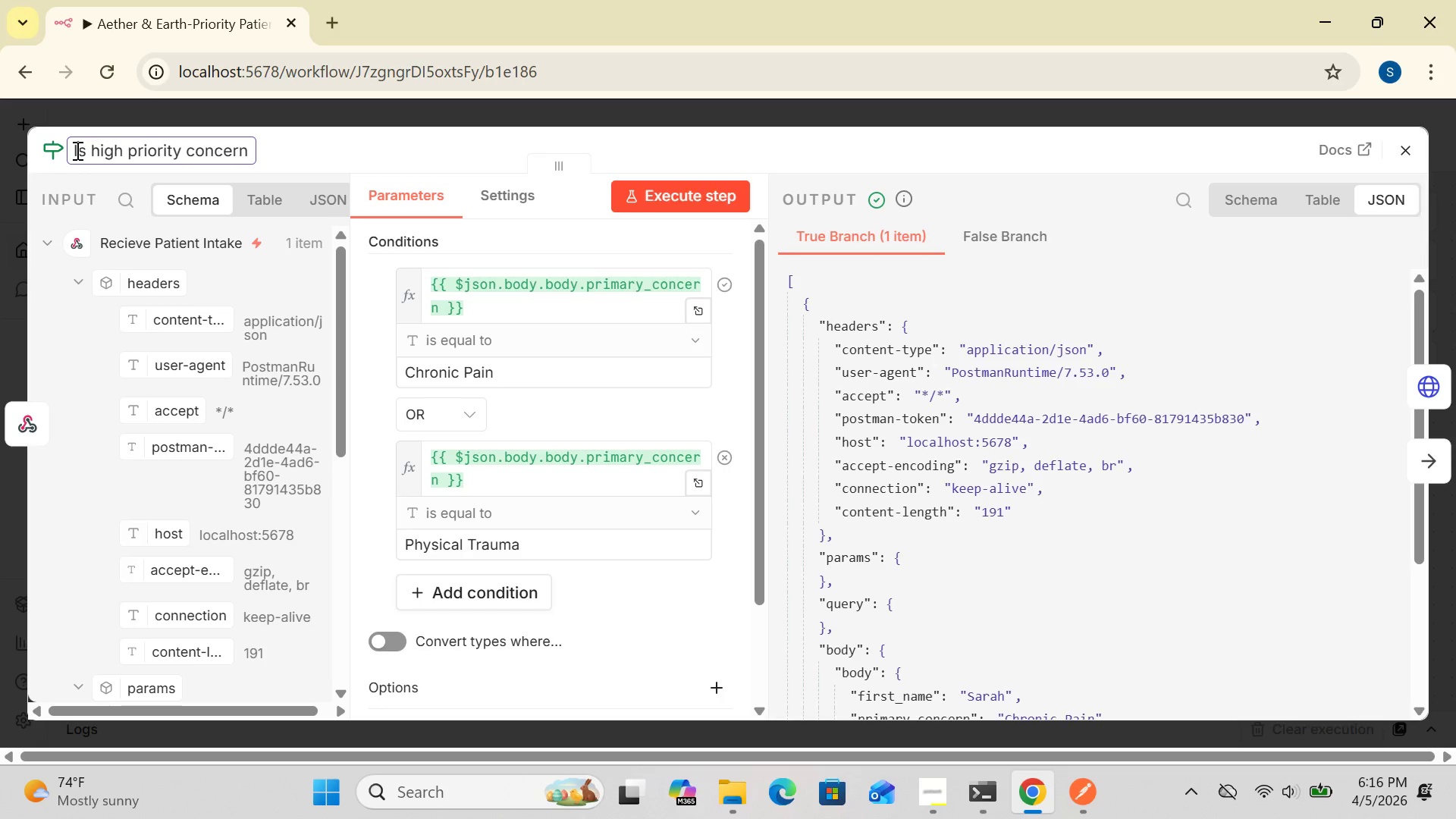 
key(I)
 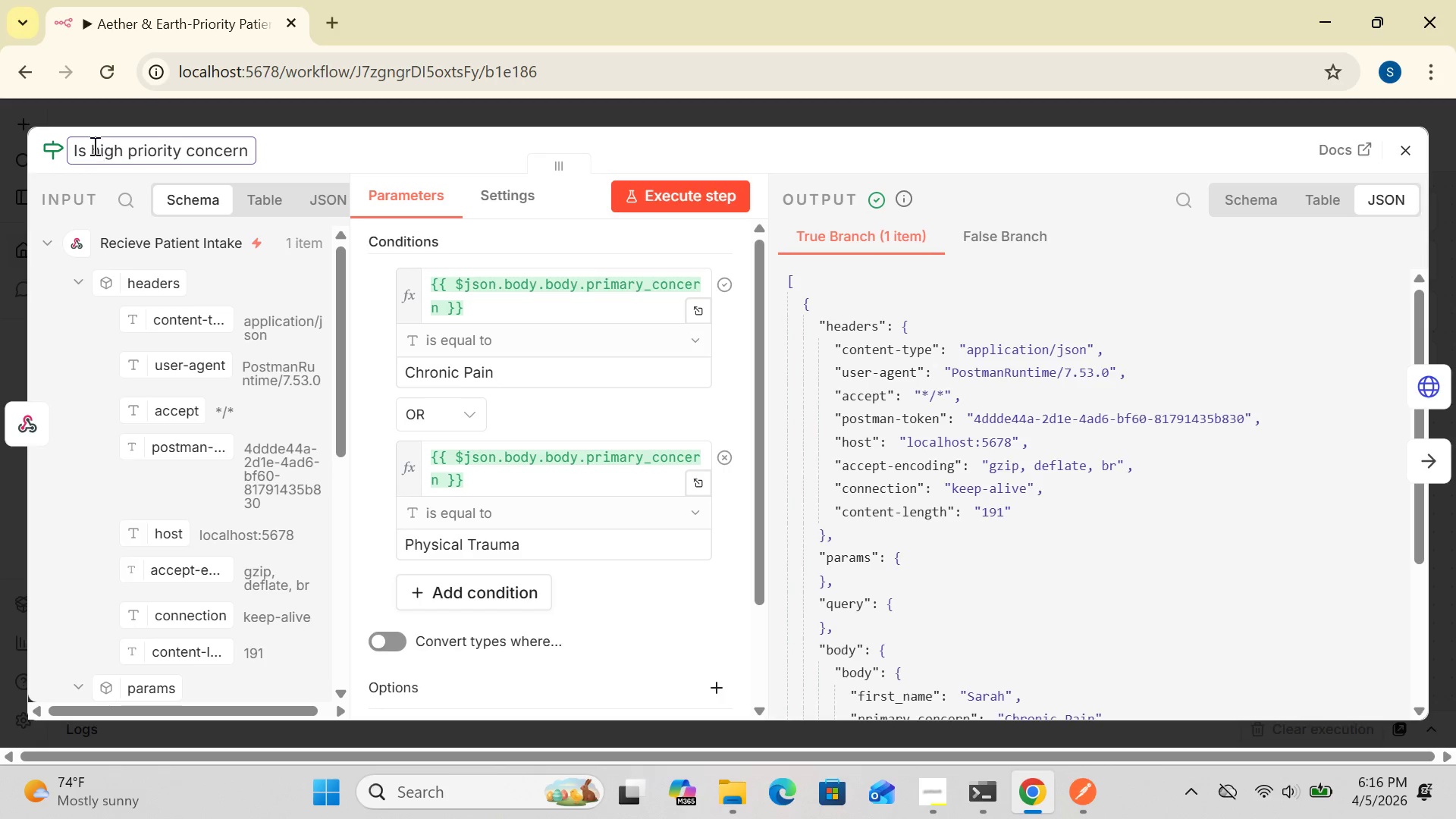 
left_click([97, 149])
 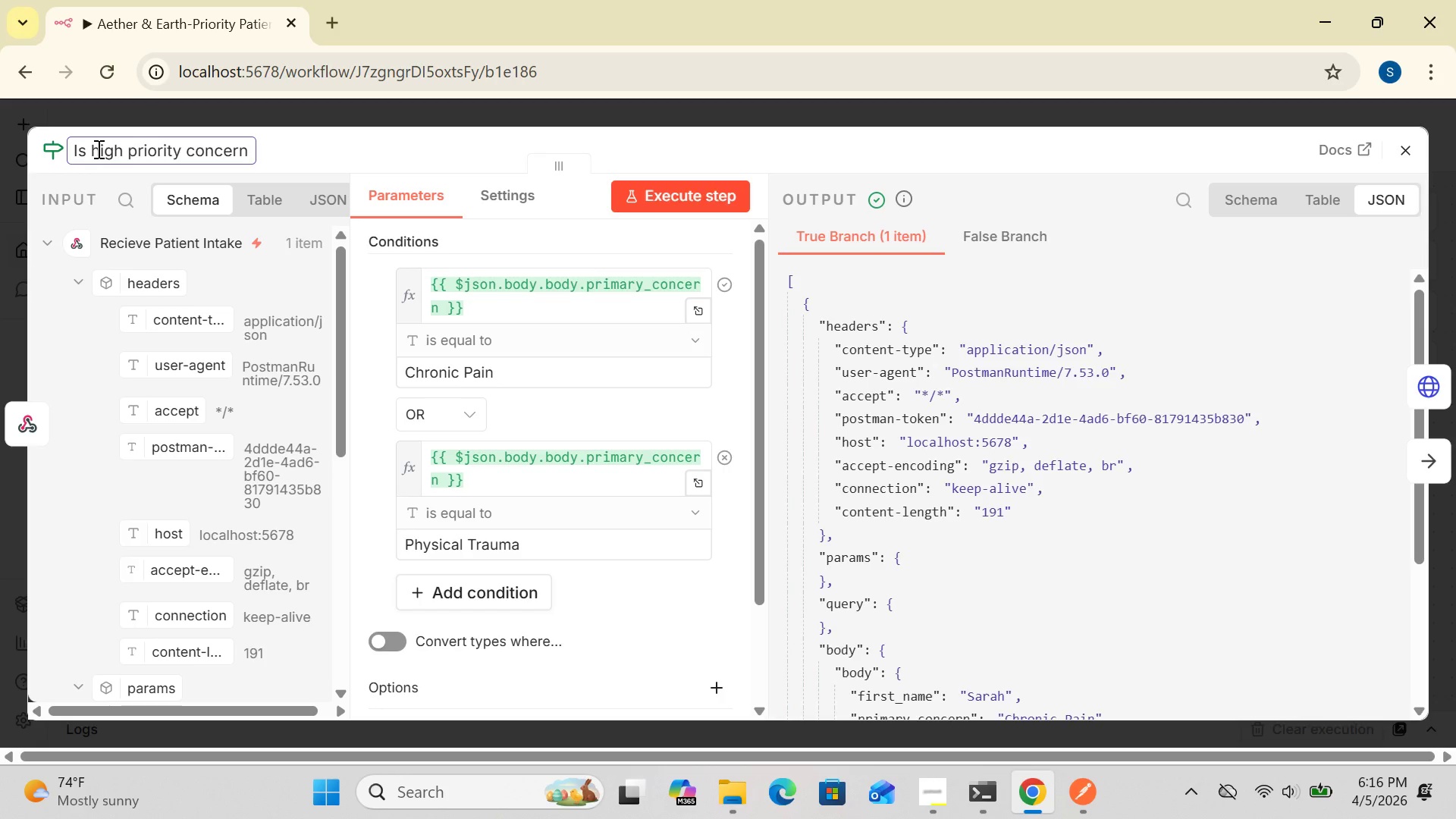 
key(Backspace)
 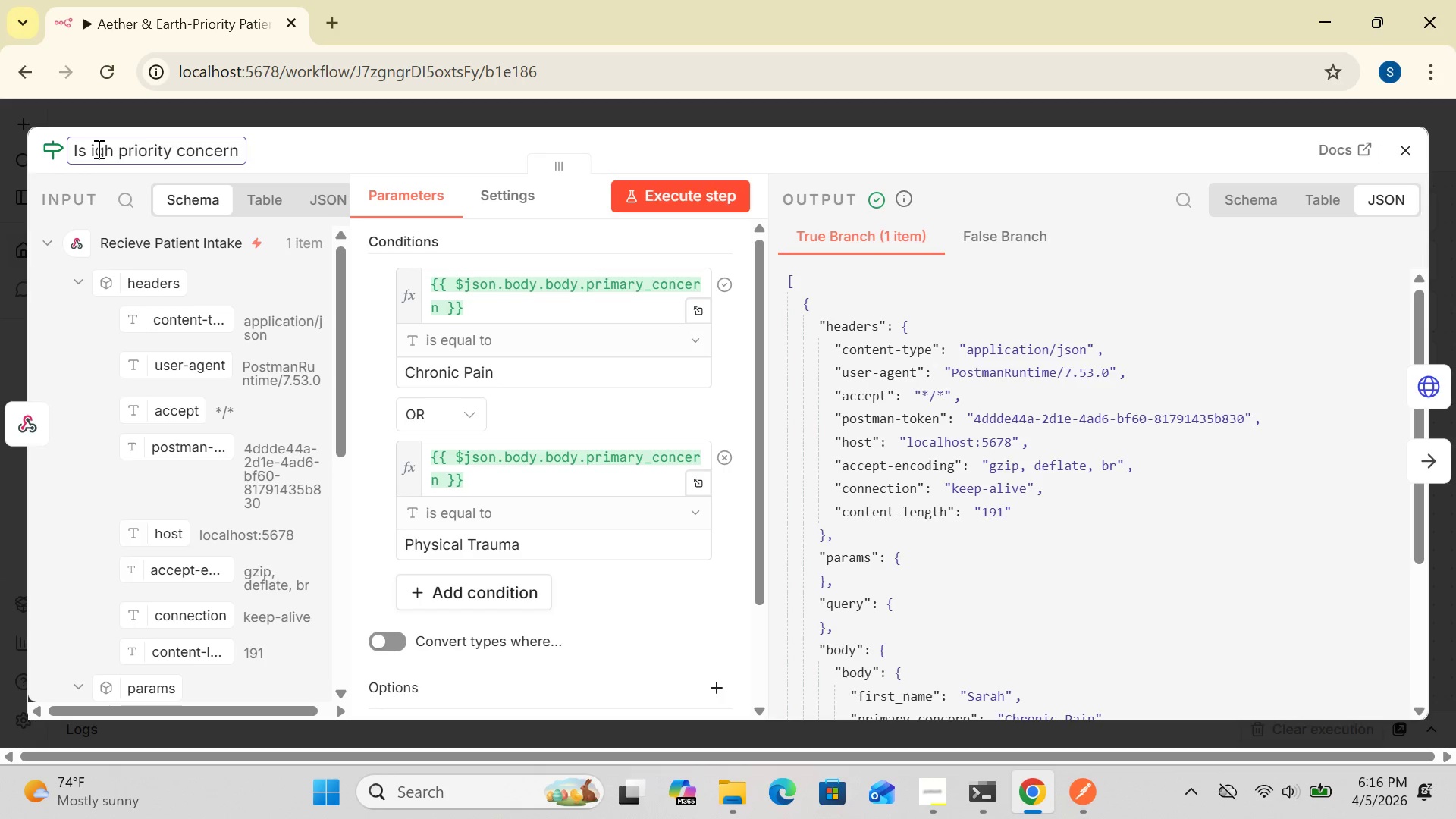 
key(H)
 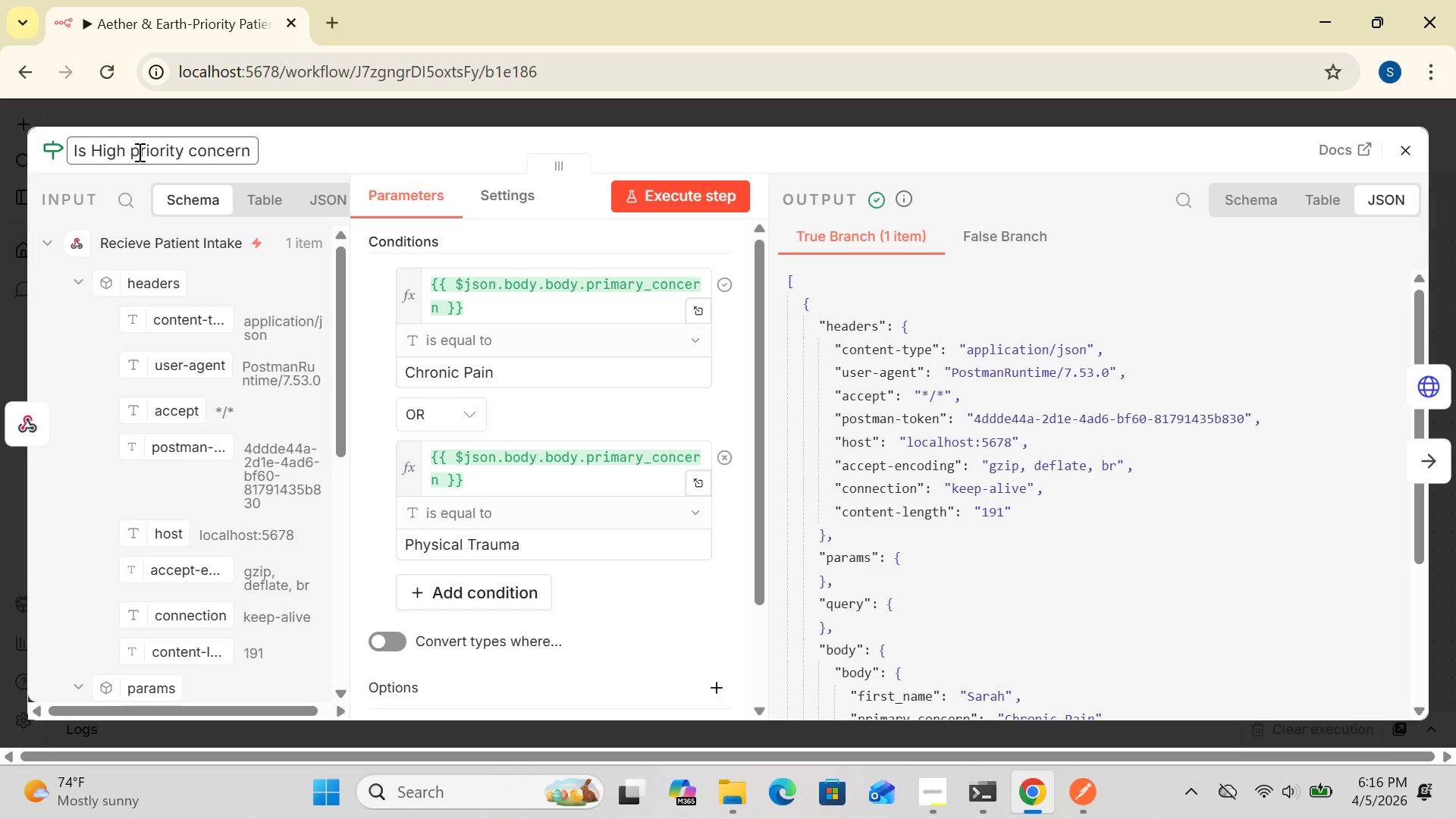 
left_click([137, 152])
 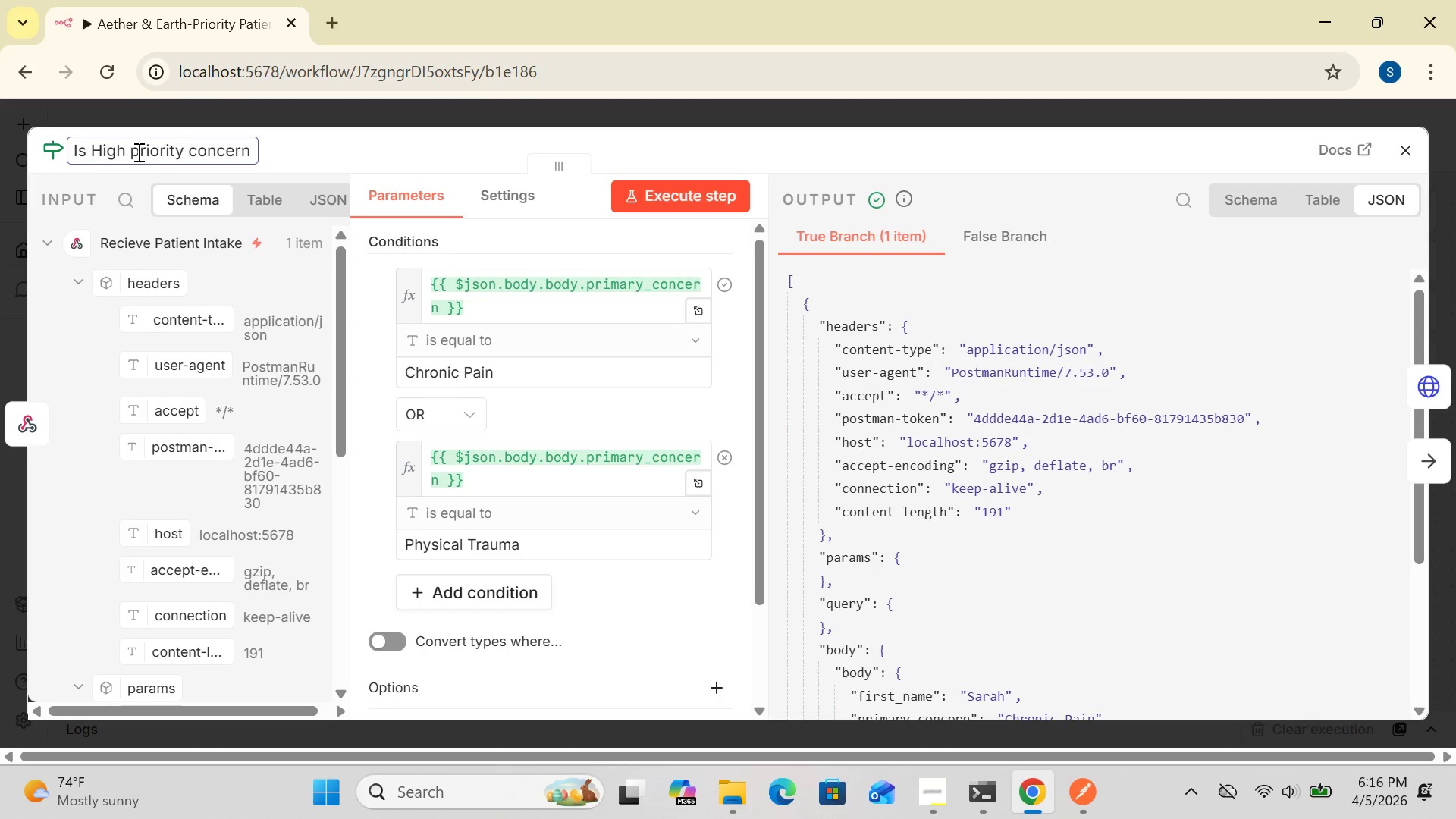 
key(Backspace)
 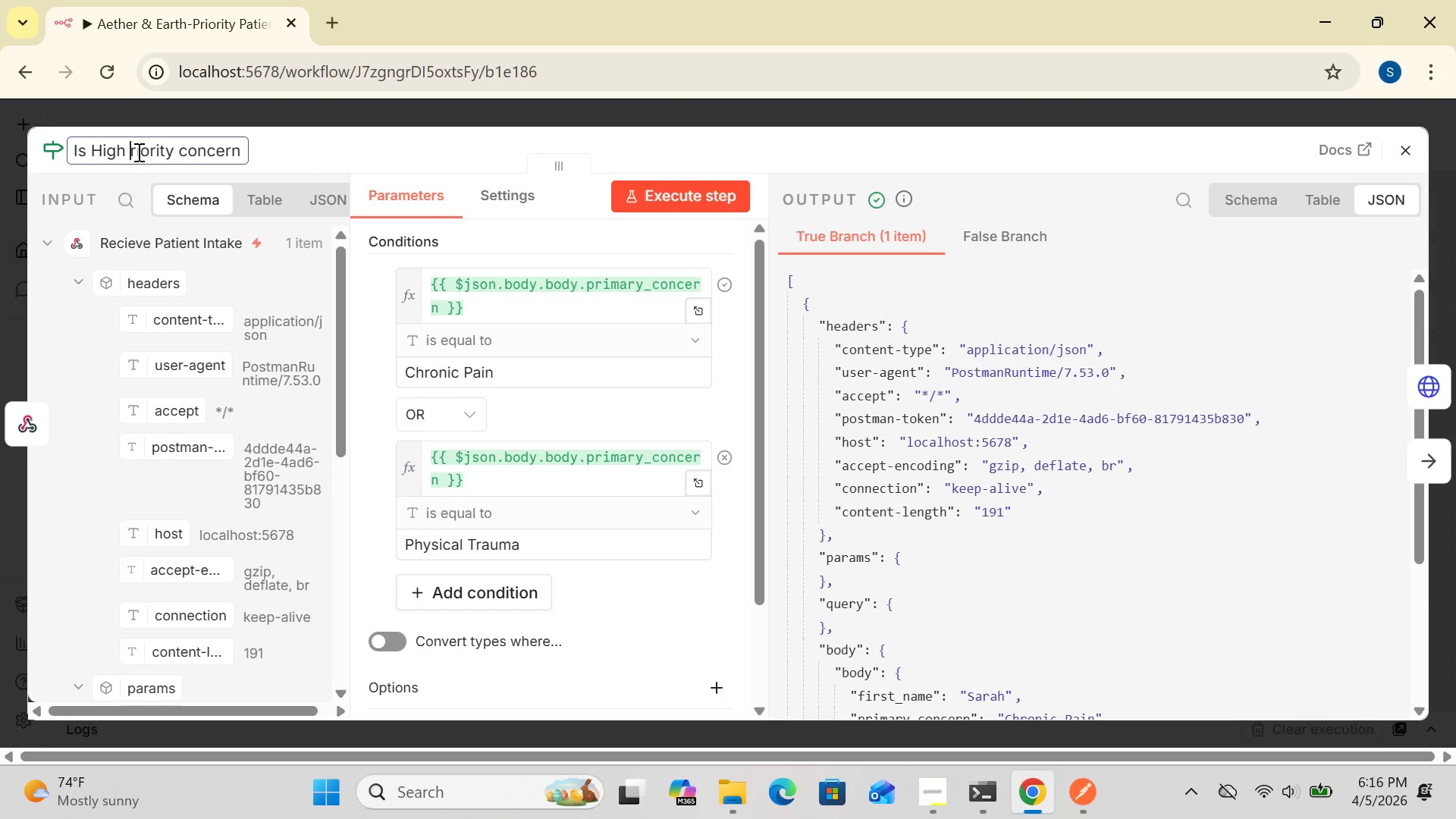 
key(P)
 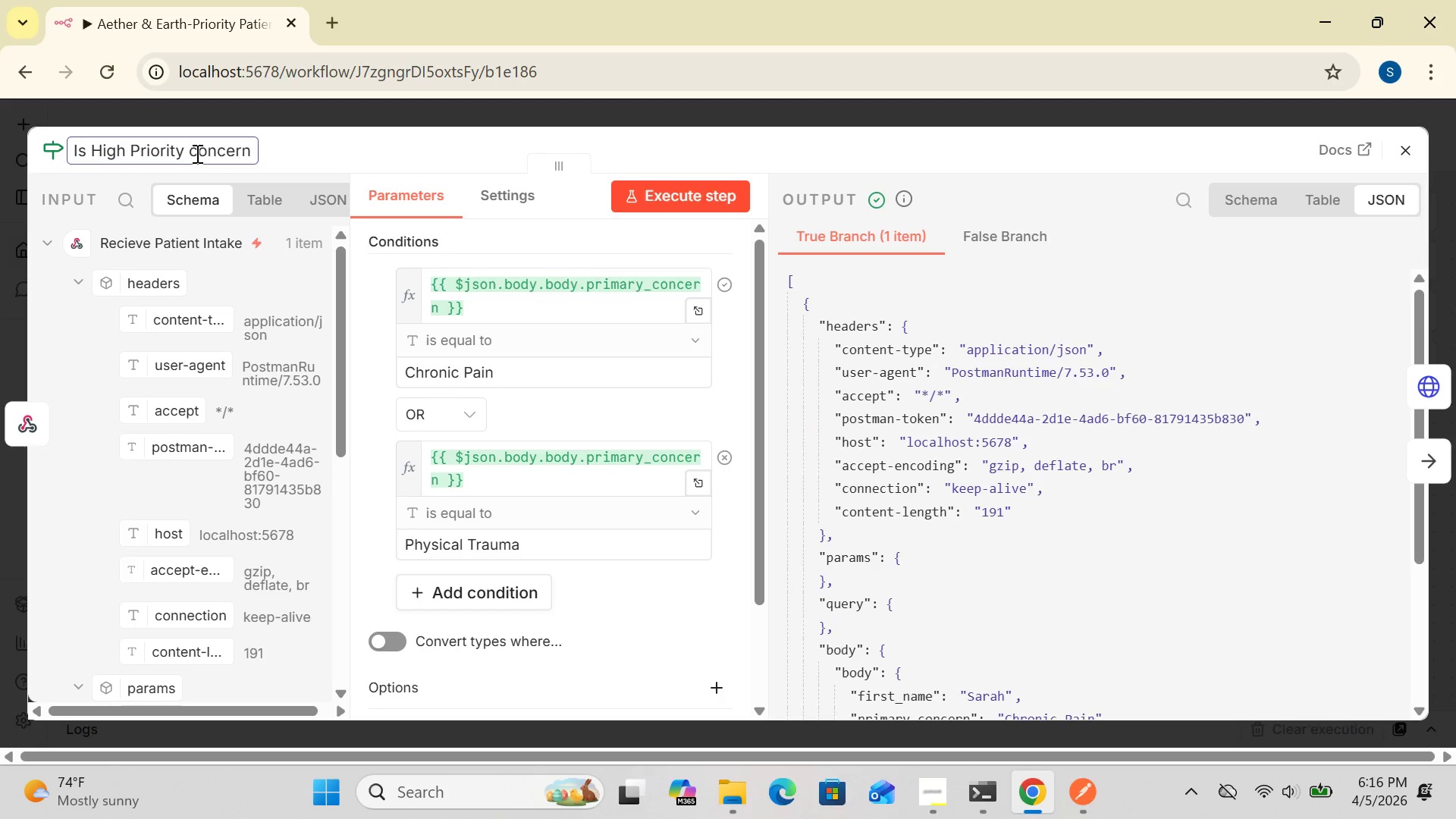 
left_click([196, 153])
 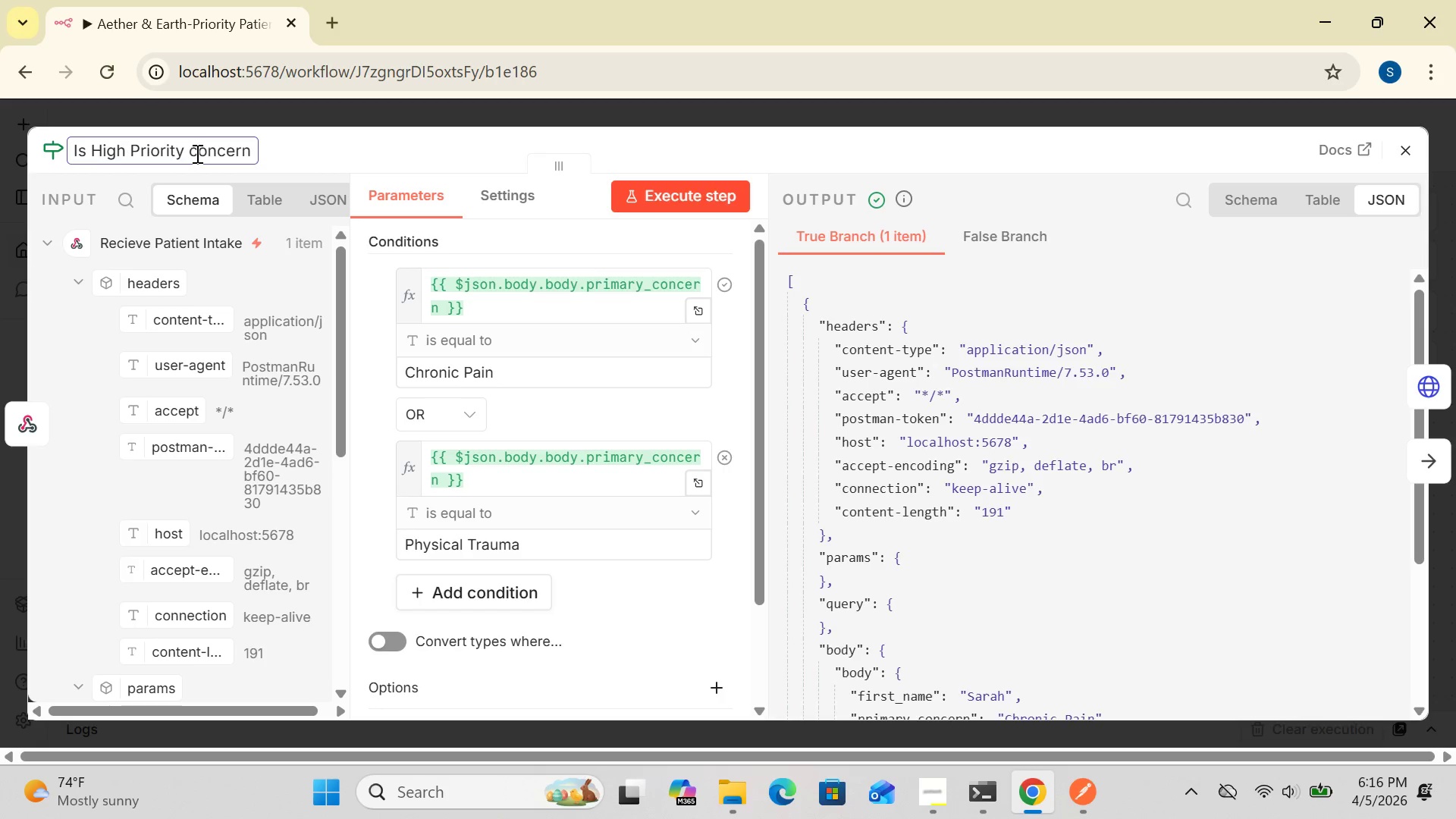 
key(Backspace)
 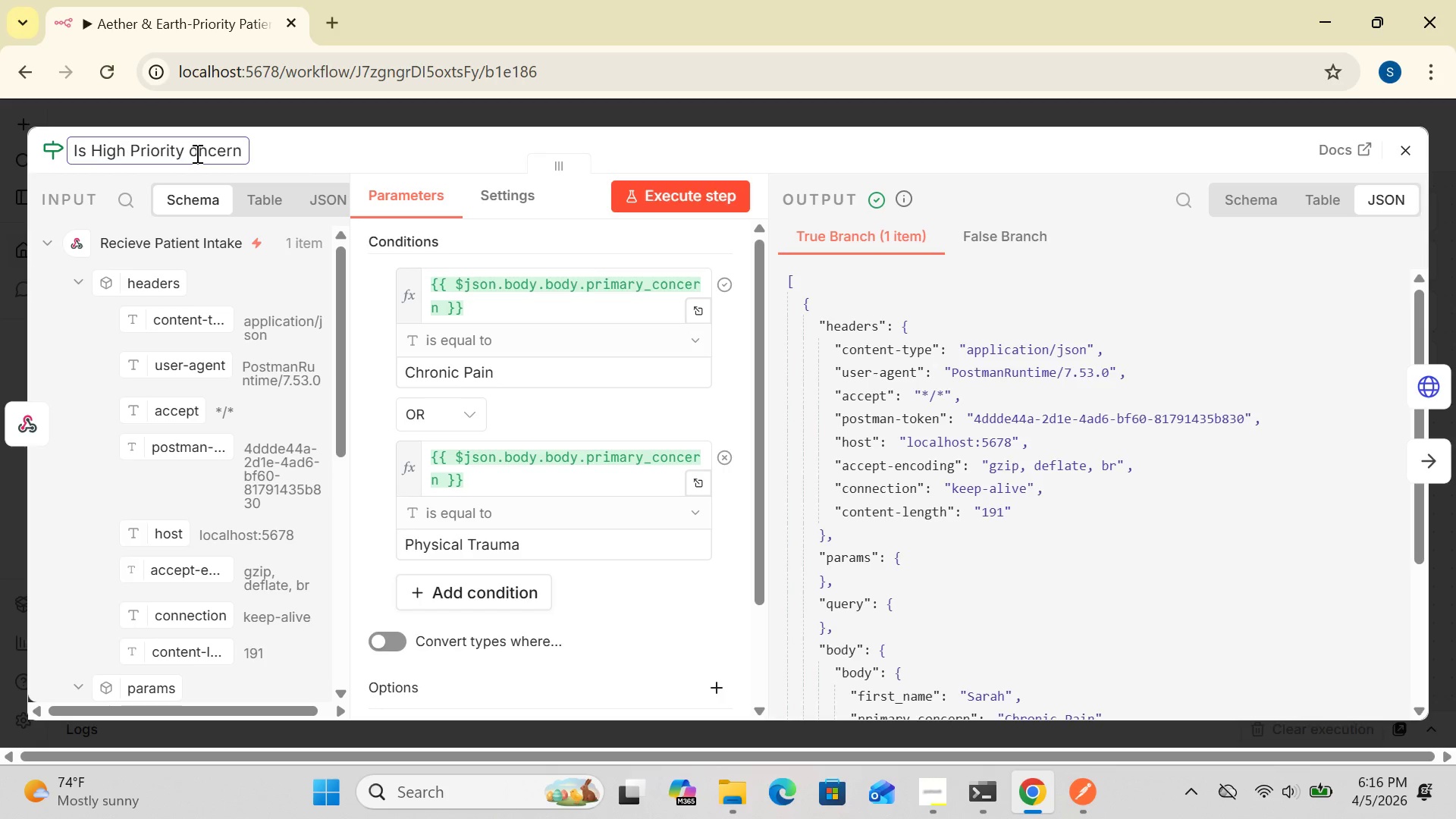 
key(C)
 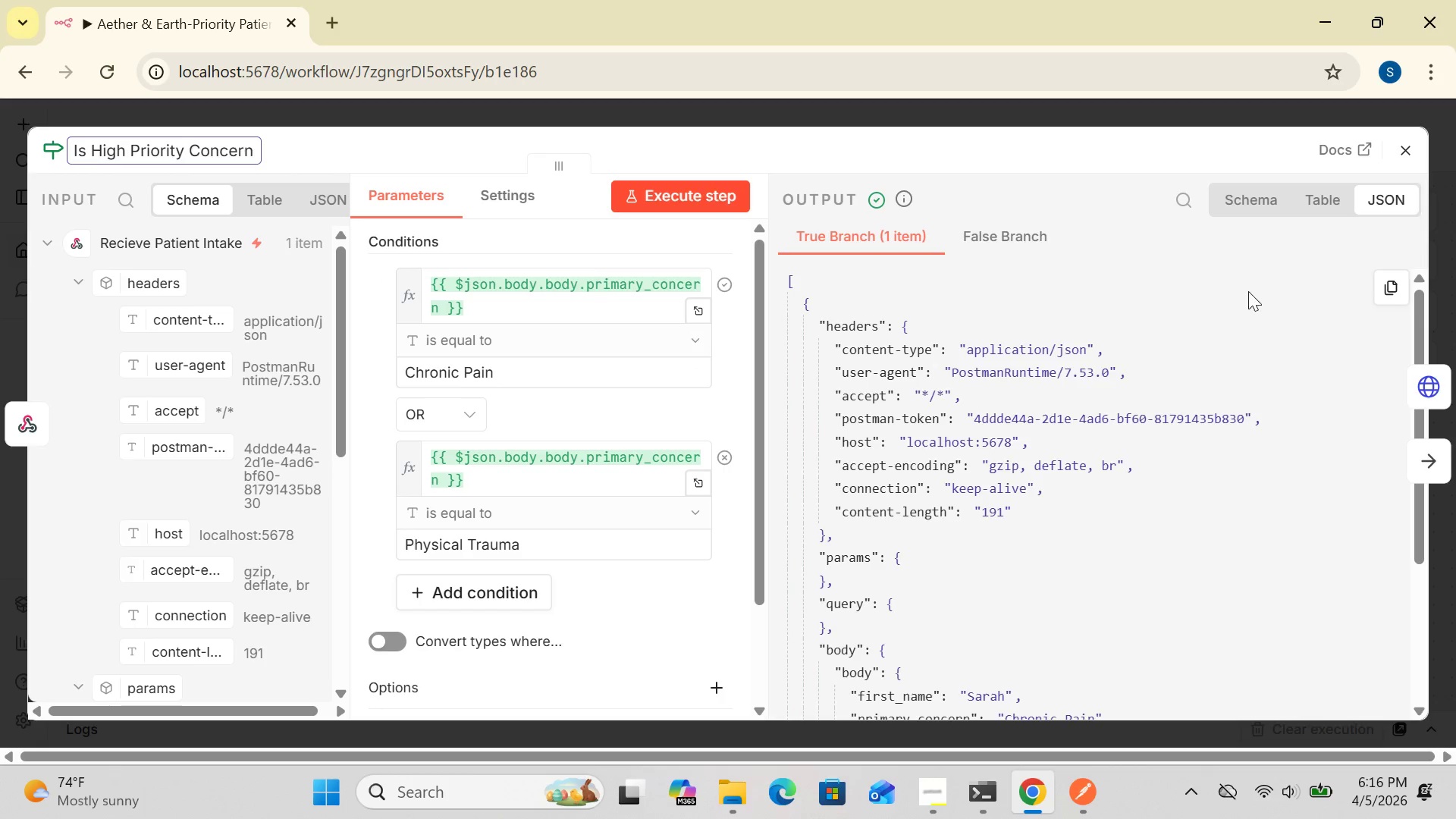 
wait(7.02)
 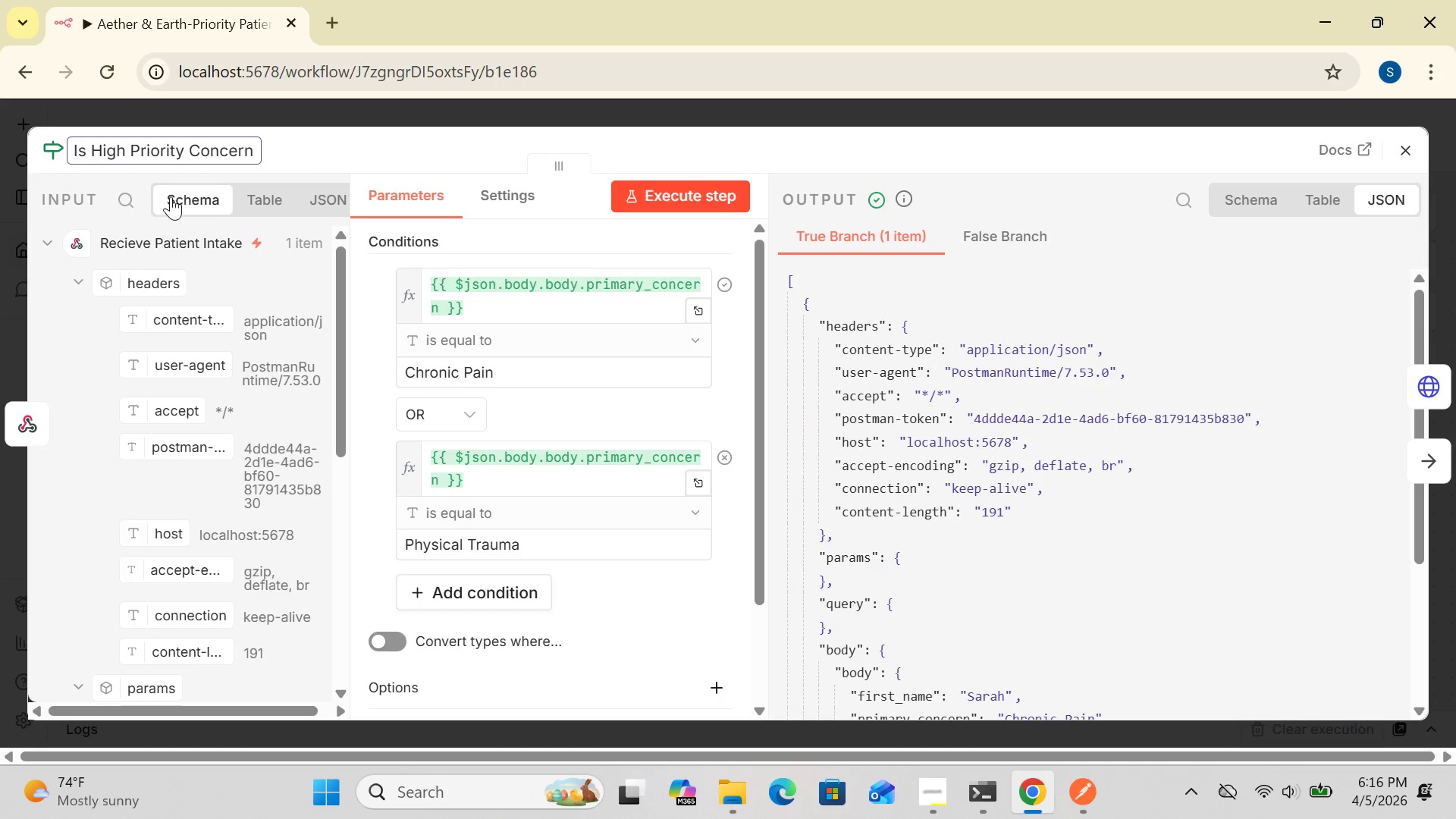 
left_click([698, 205])
 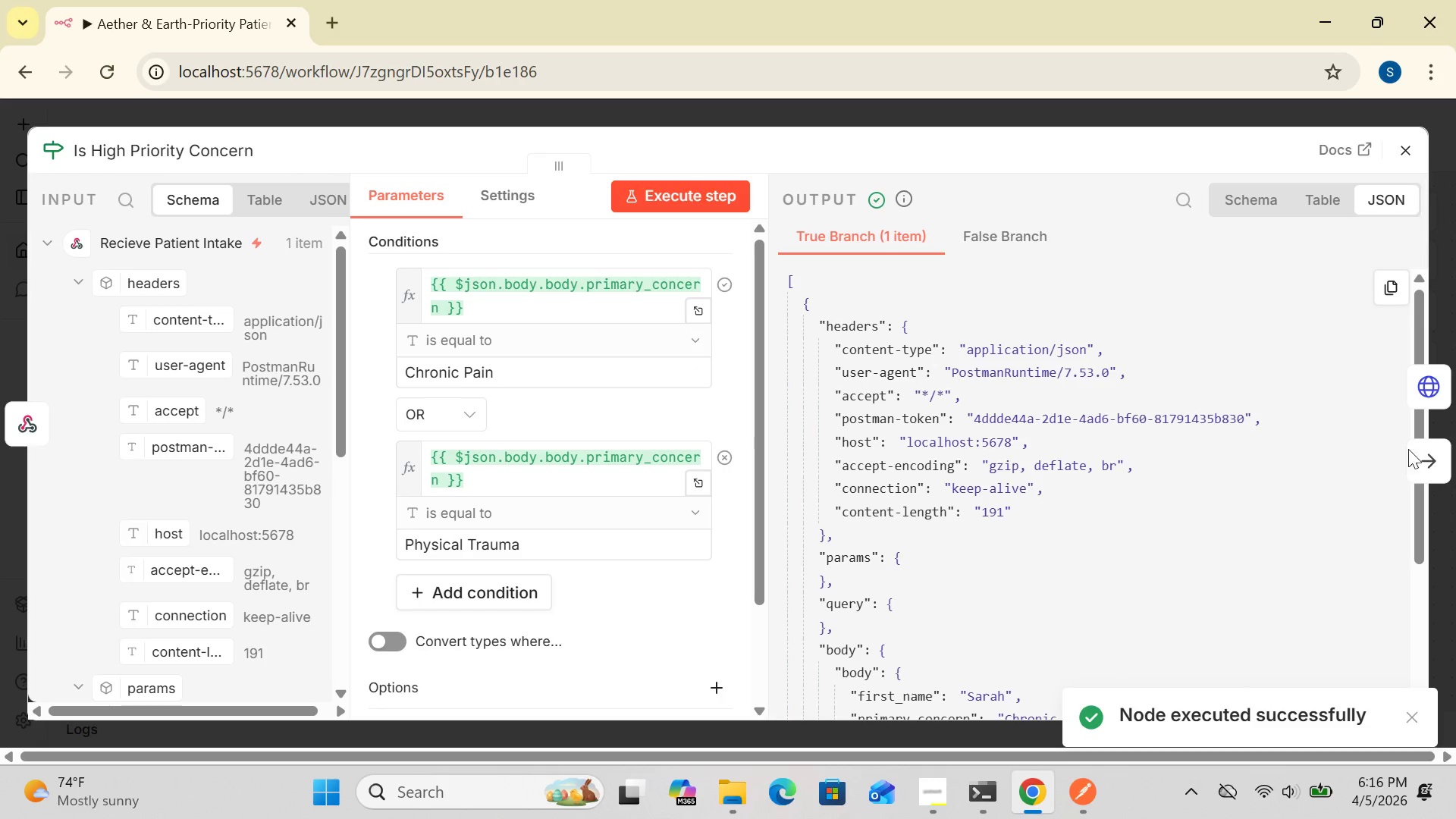 
wait(5.02)
 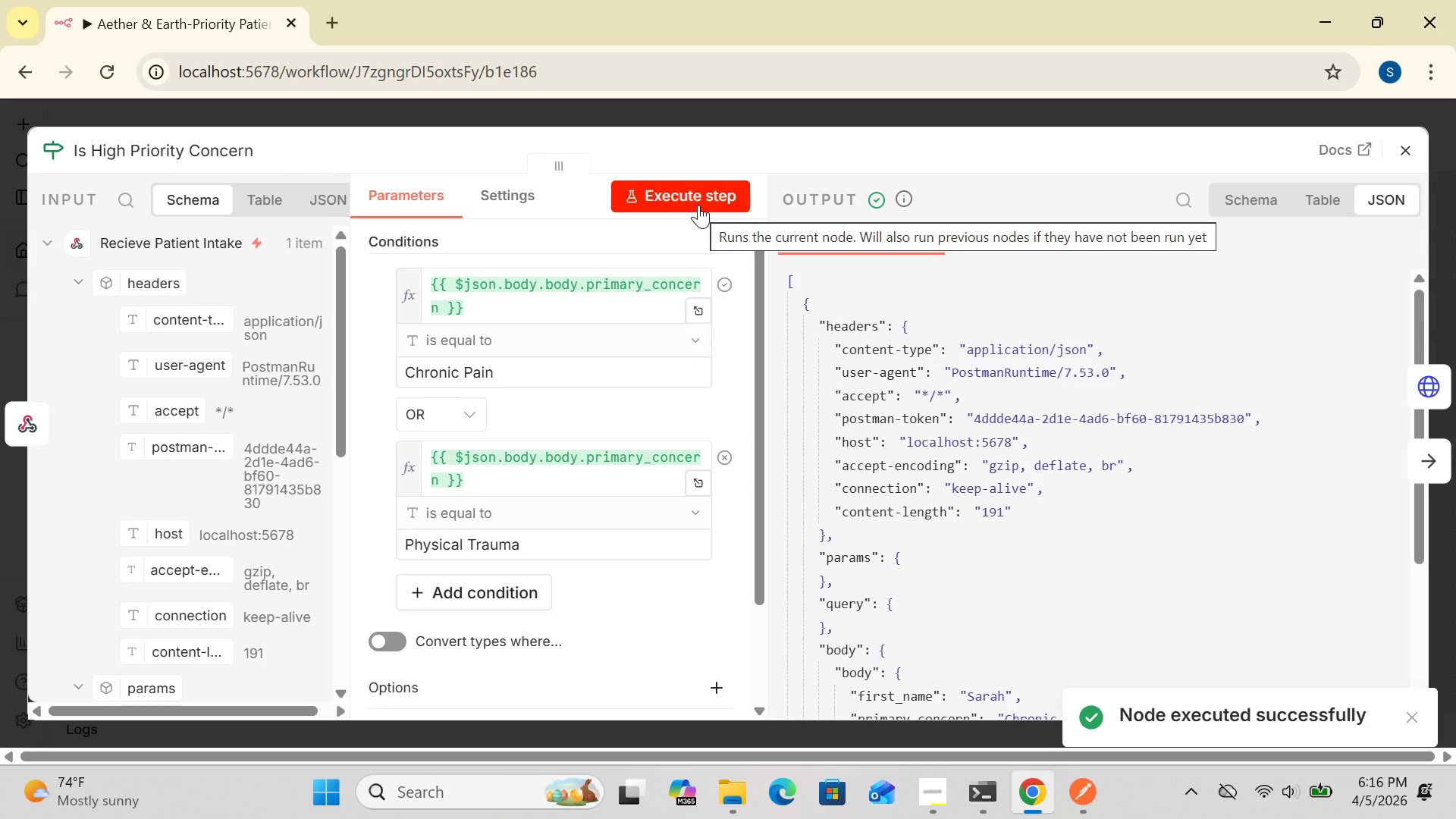 
left_click_drag(start_coordinate=[1422, 532], to_coordinate=[1417, 529])
 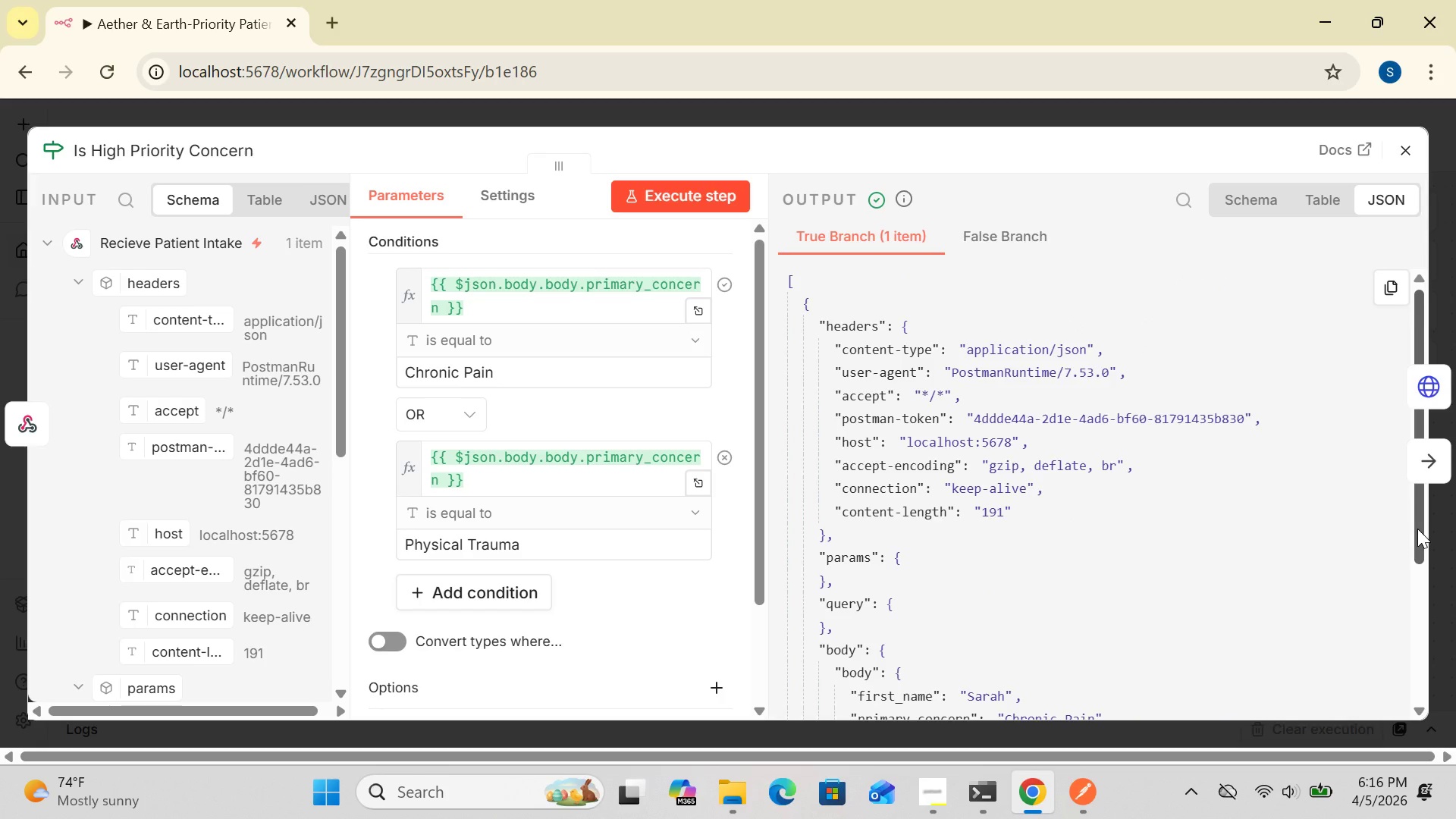 
left_click_drag(start_coordinate=[1417, 529], to_coordinate=[1413, 601])
 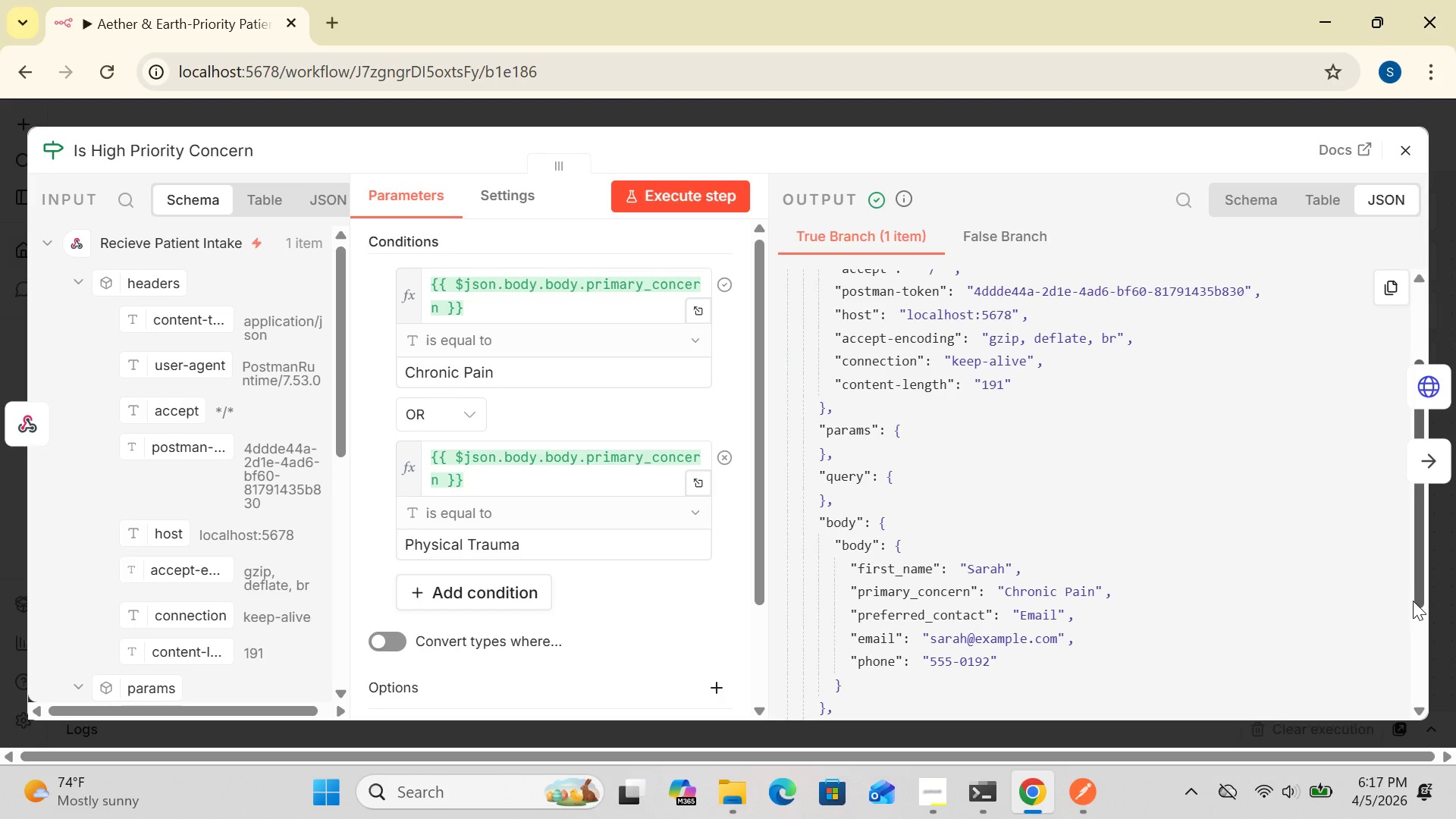 
left_click_drag(start_coordinate=[1413, 601], to_coordinate=[1408, 591])
 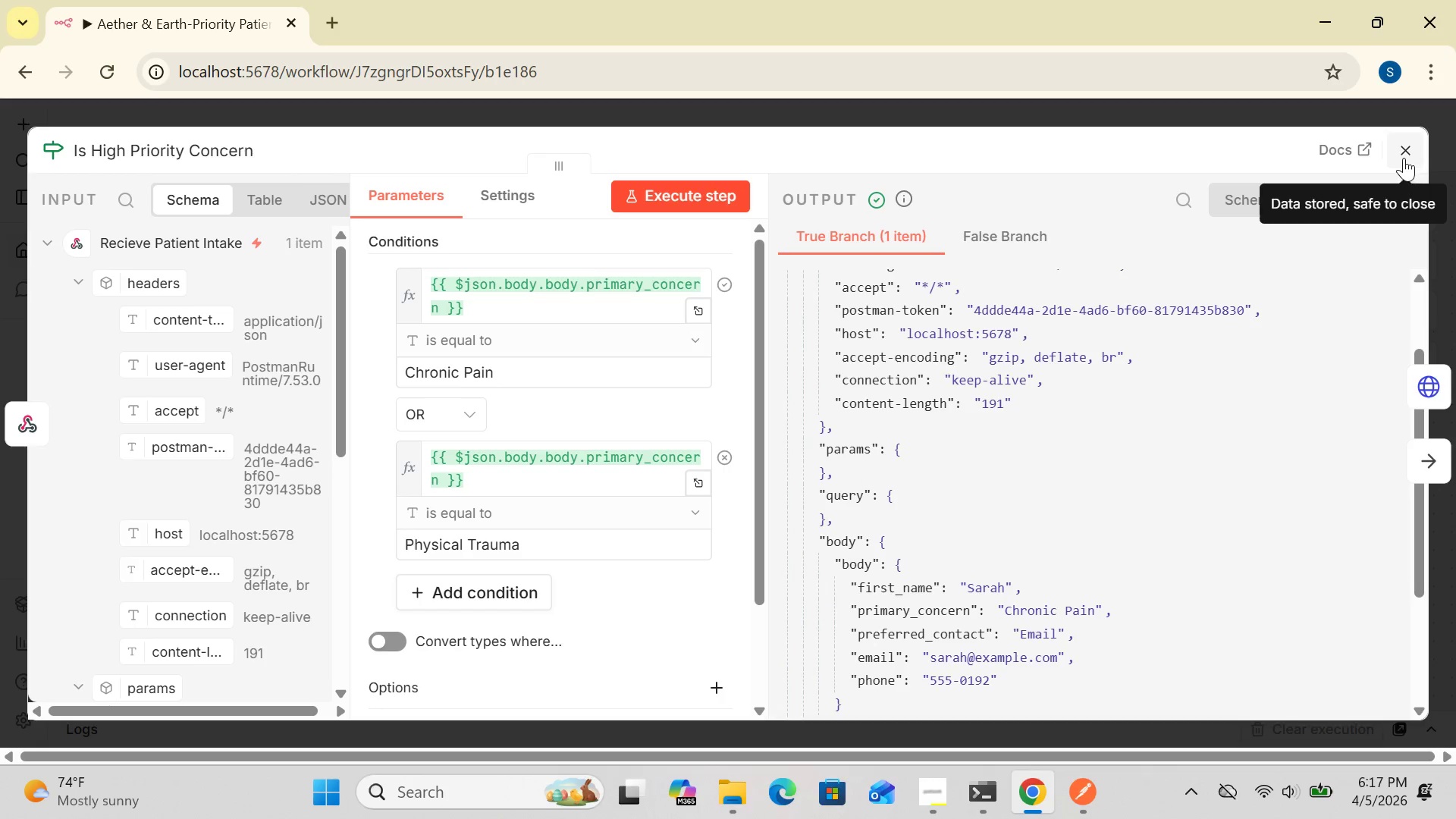 
left_click([1404, 156])
 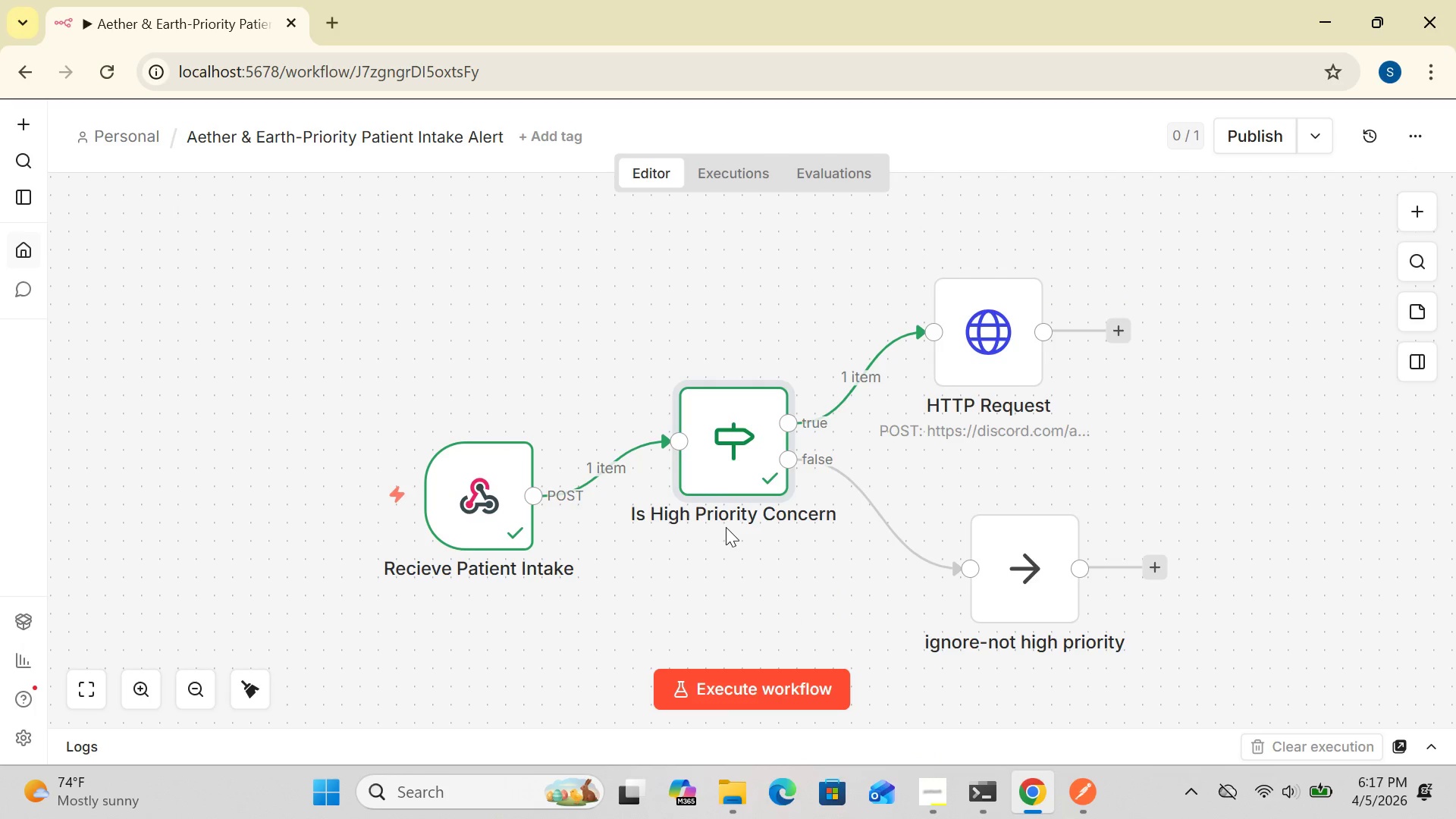 
wait(9.52)
 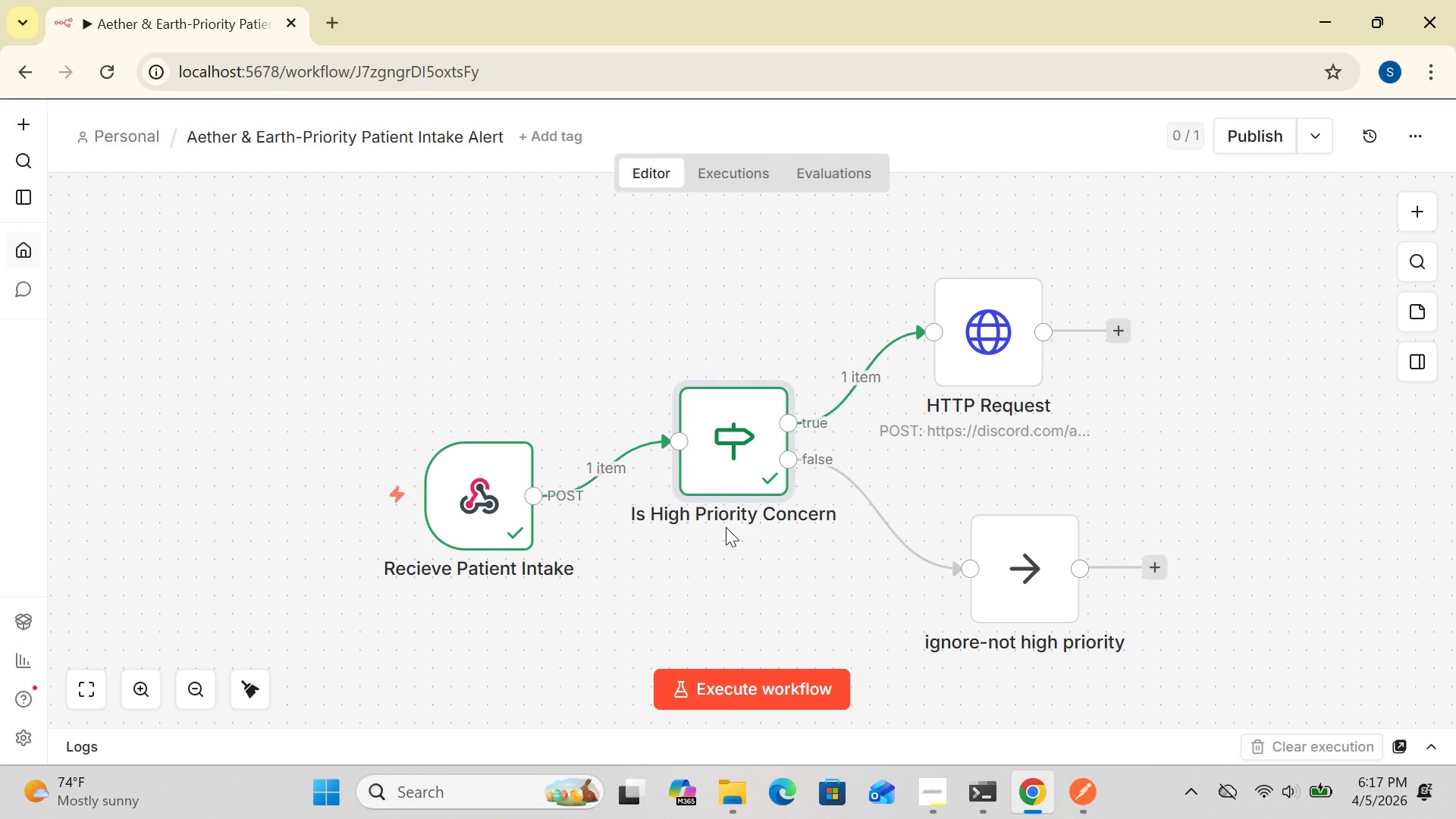 
left_click([431, 410])
 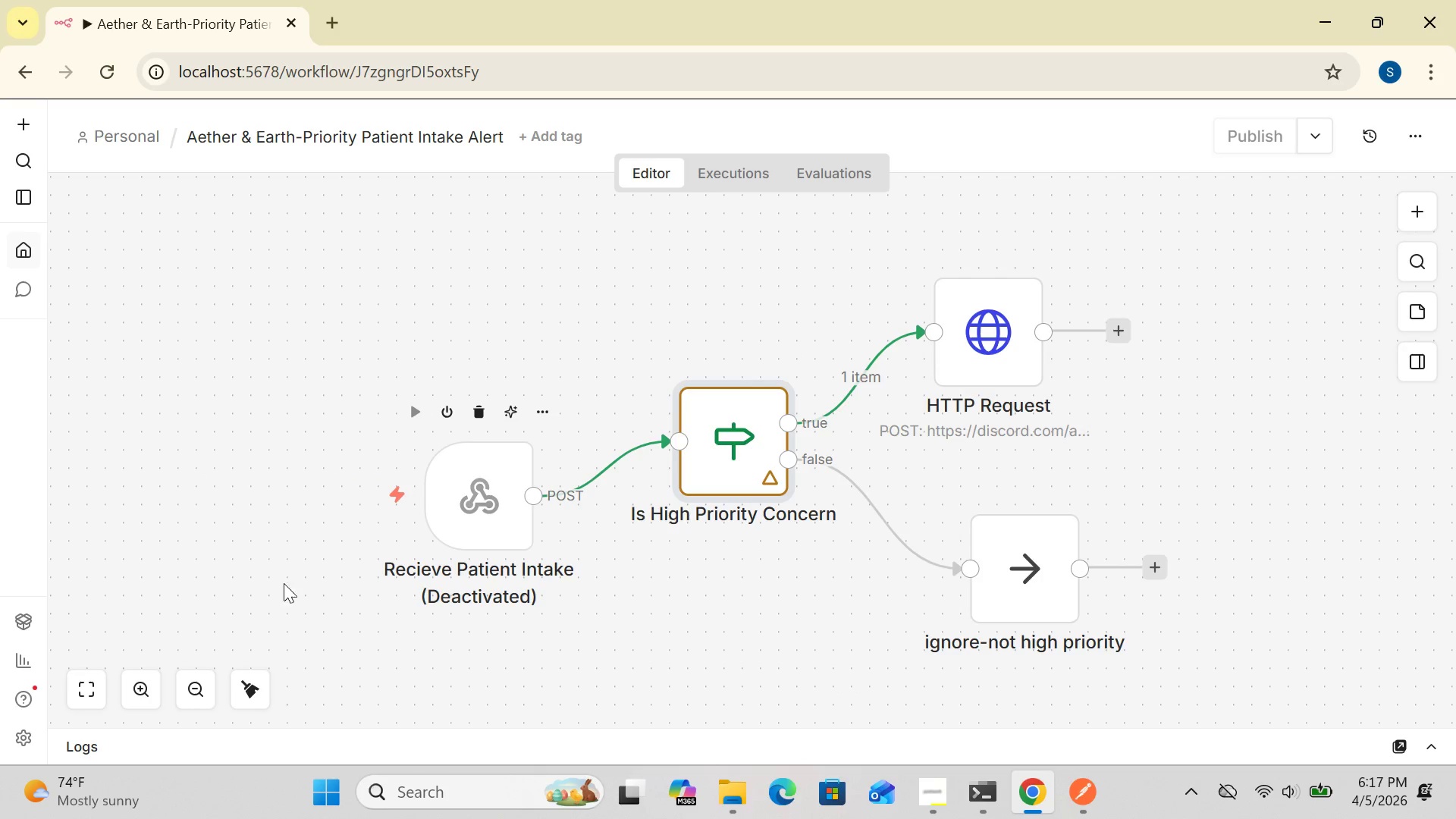 
left_click([592, 698])
 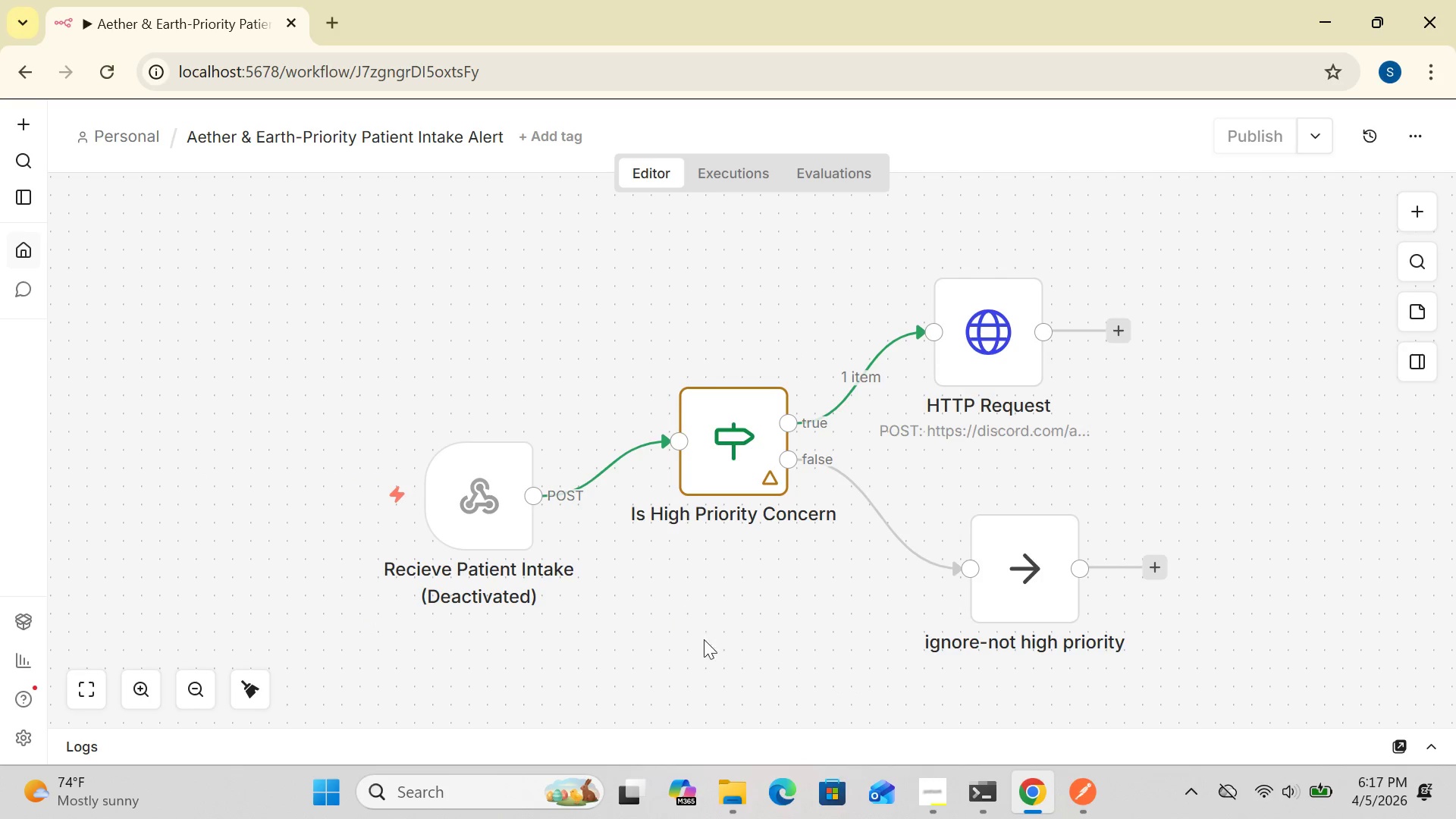 
left_click([704, 656])
 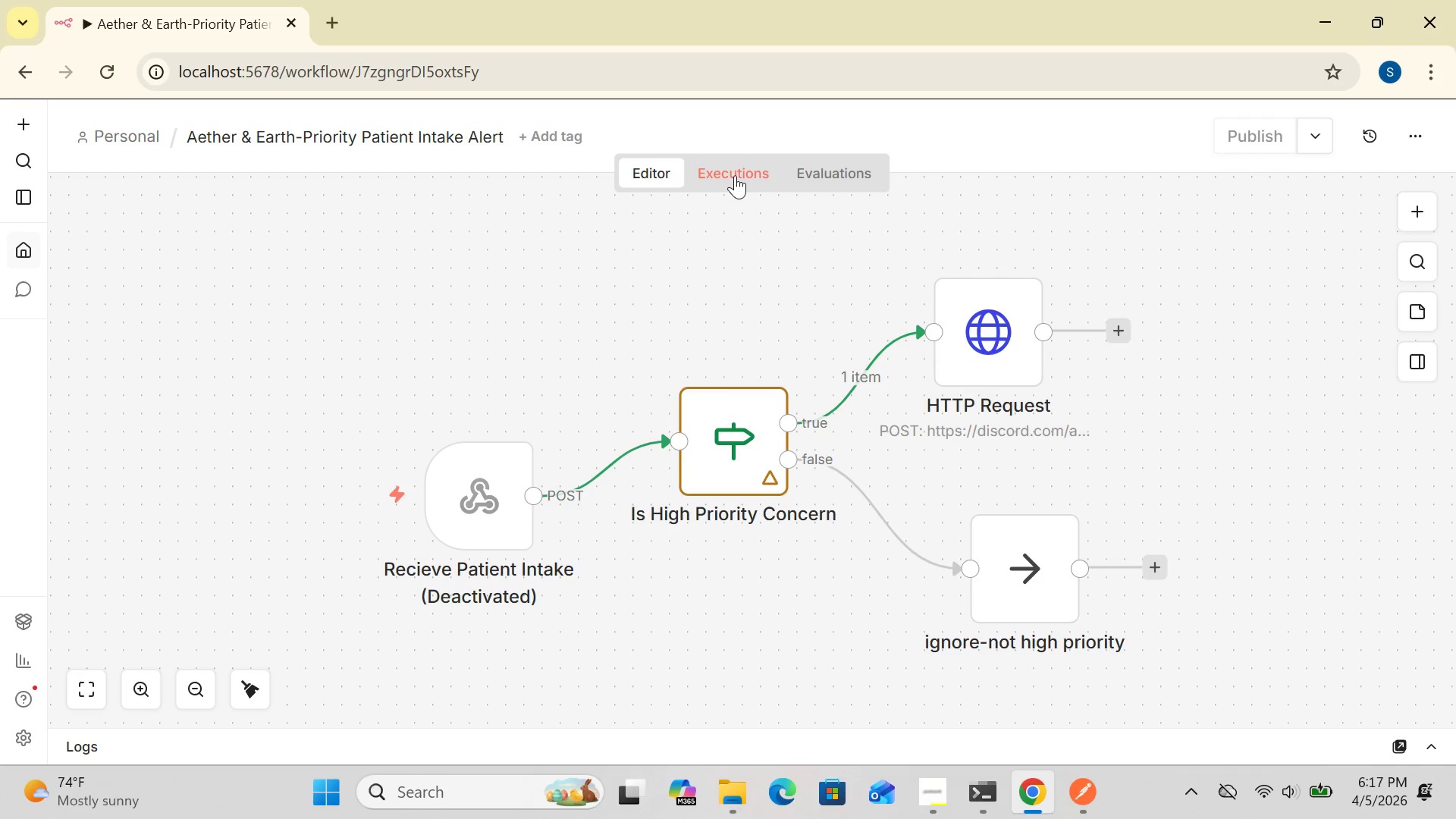 
left_click([736, 175])
 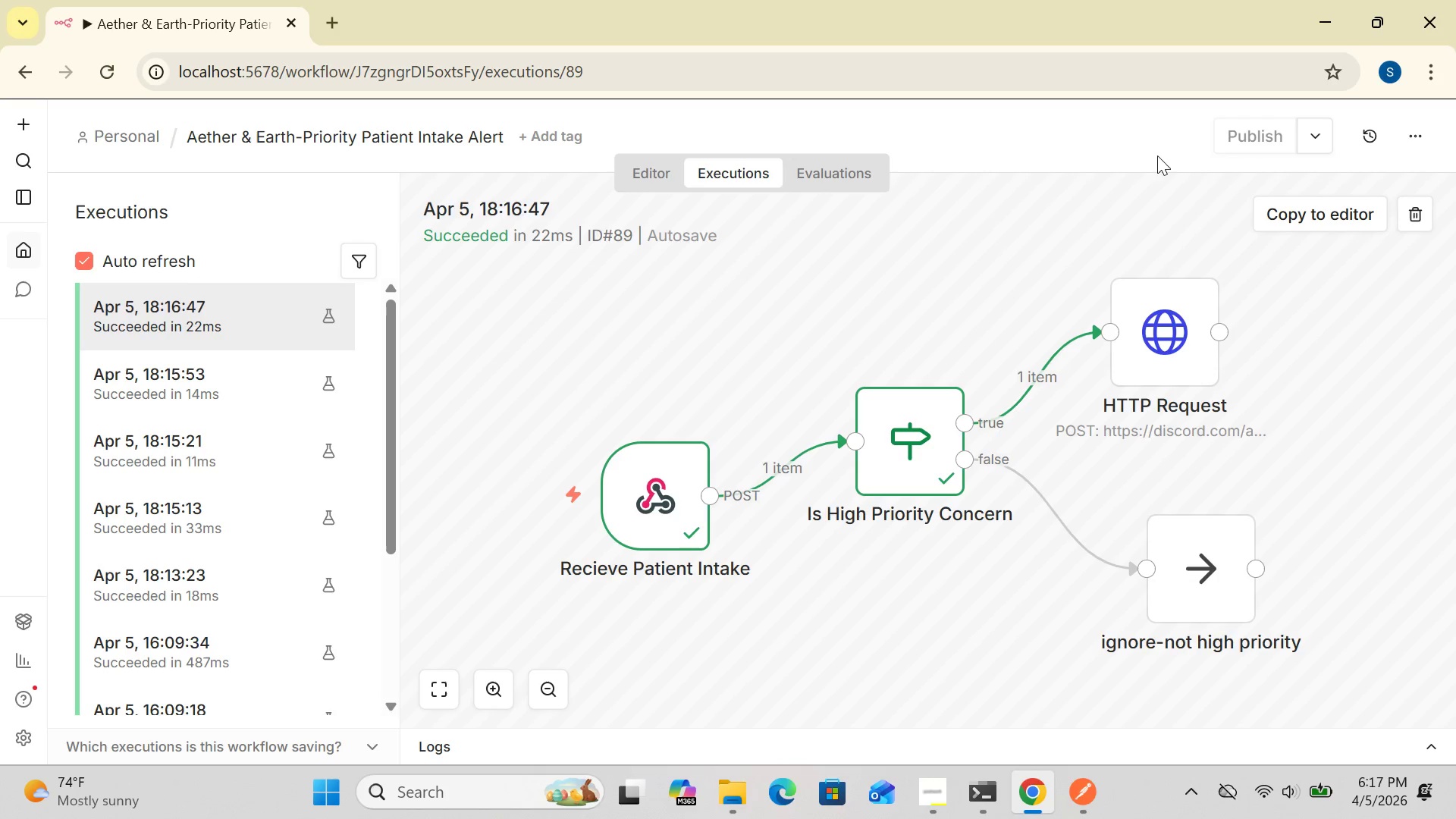 
wait(14.7)
 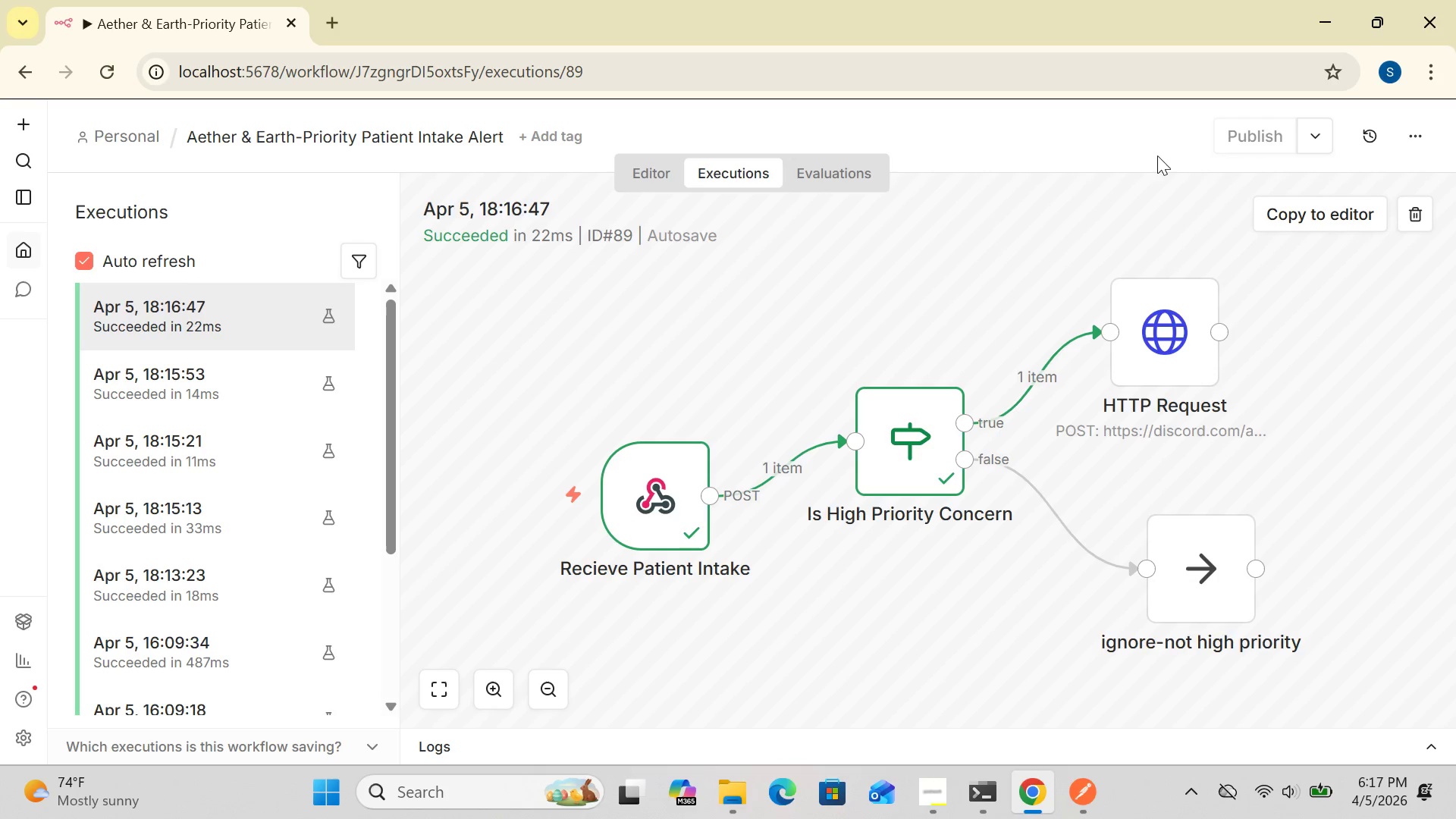 
left_click([815, 164])
 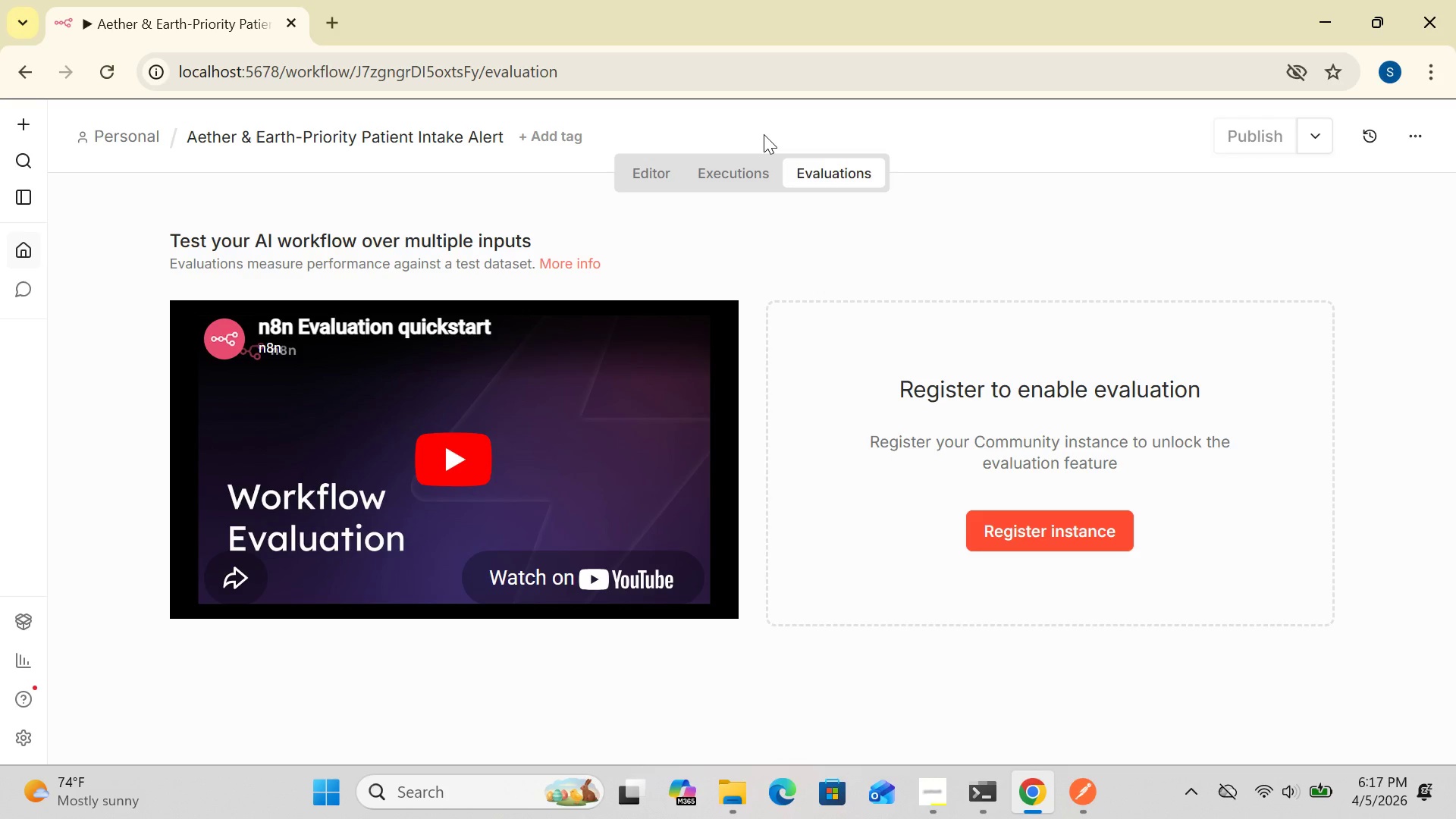 
wait(14.58)
 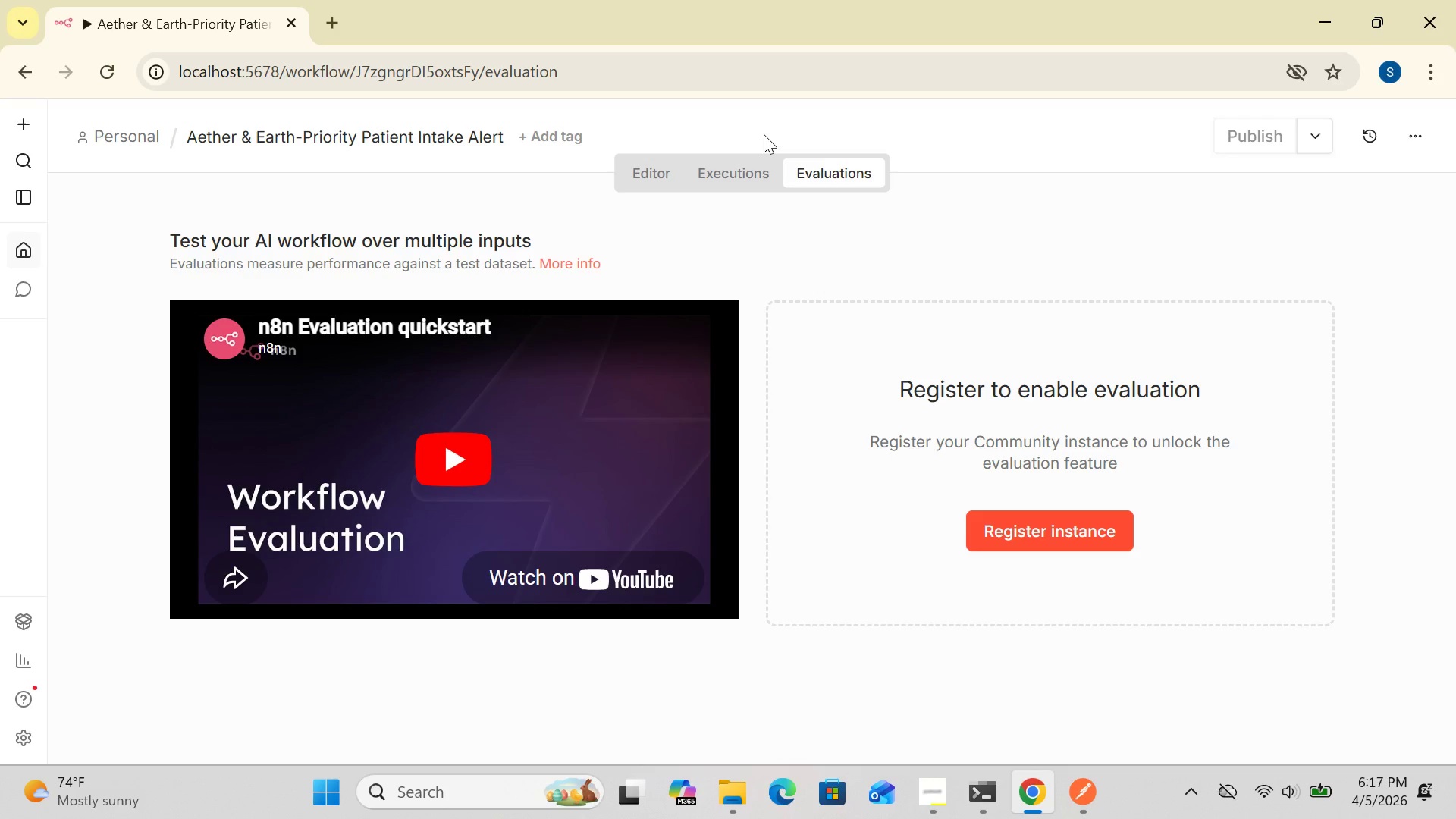 
left_click([651, 171])
 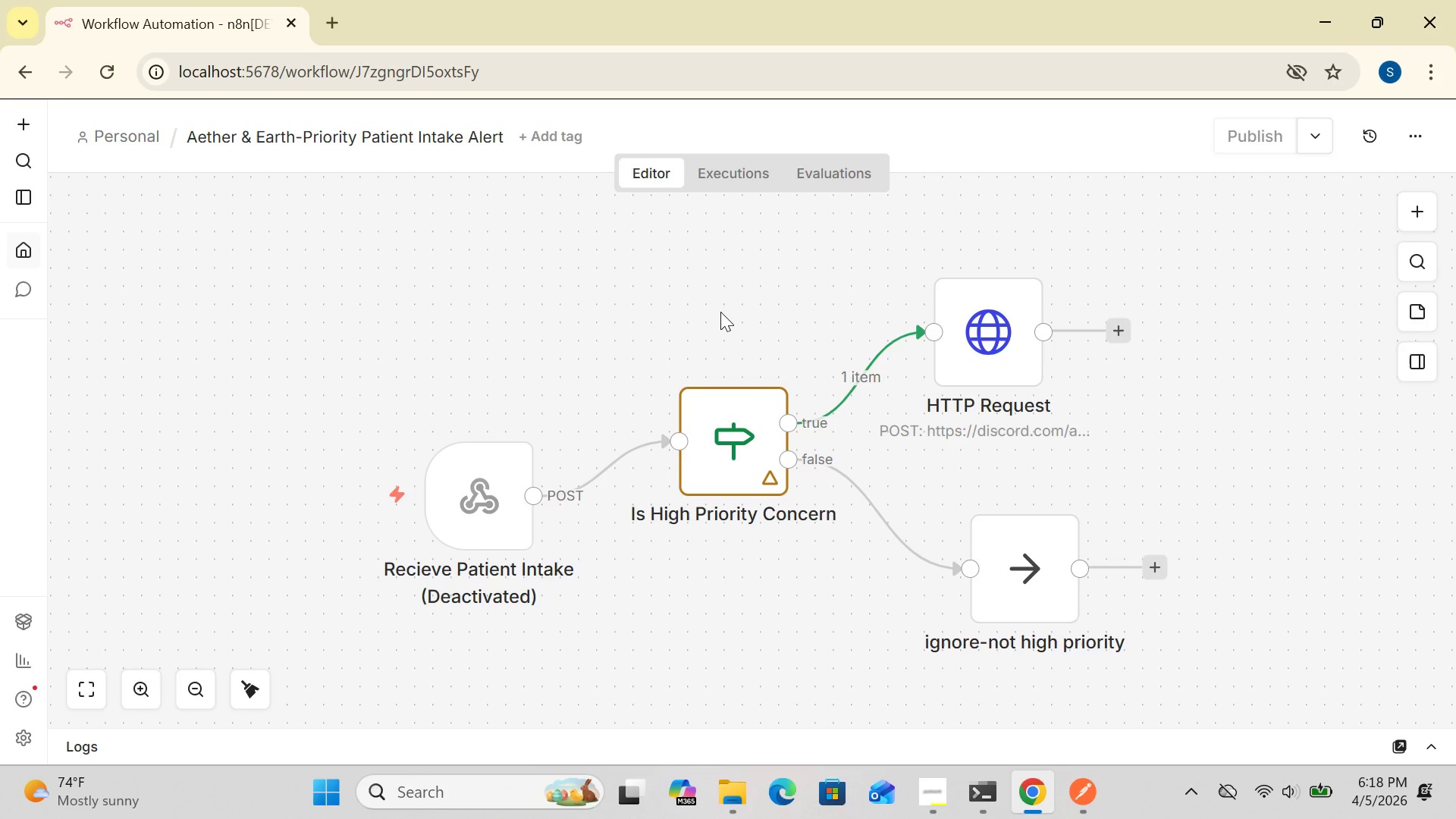 
left_click([856, 175])
 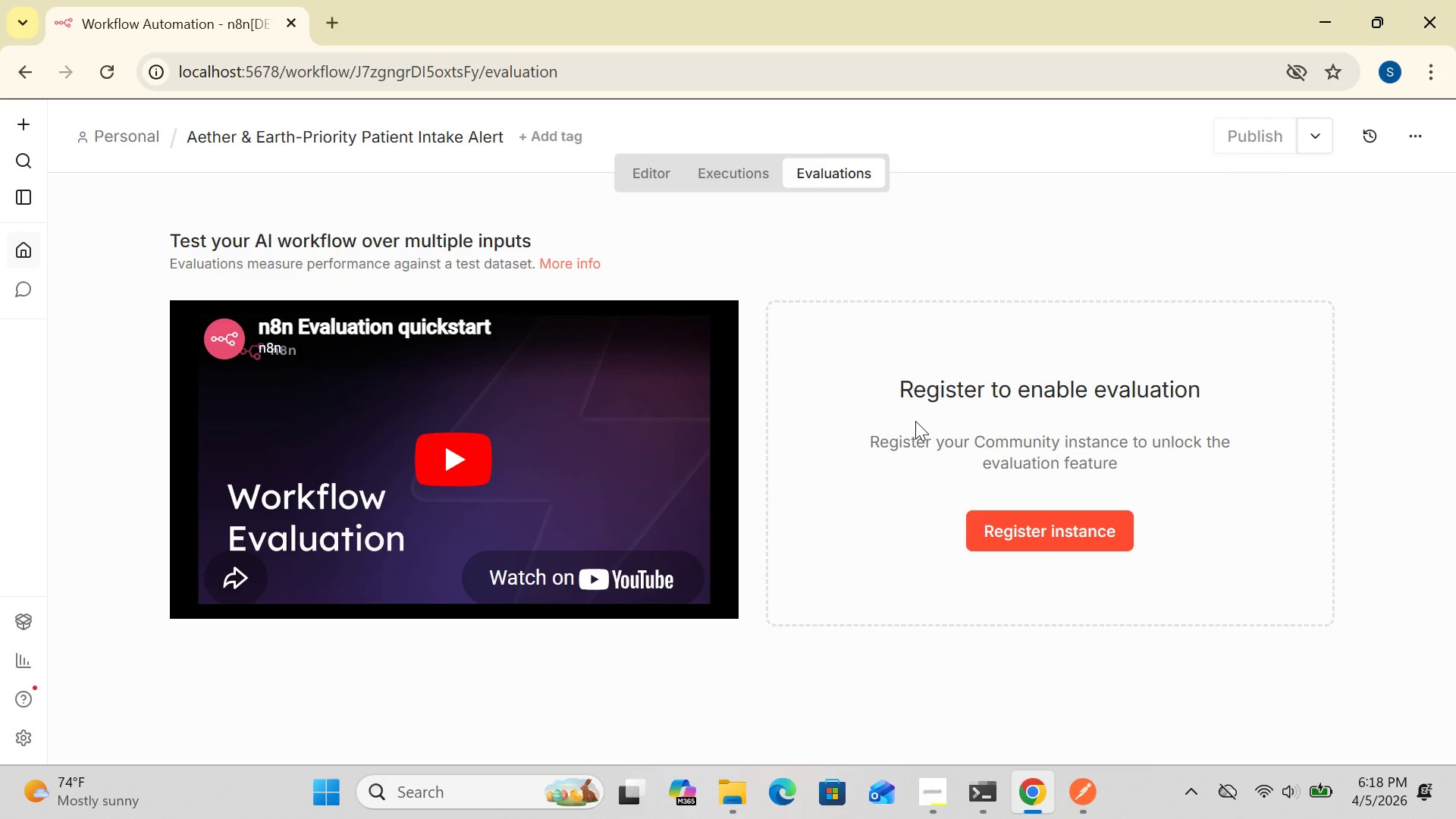 
wait(26.58)
 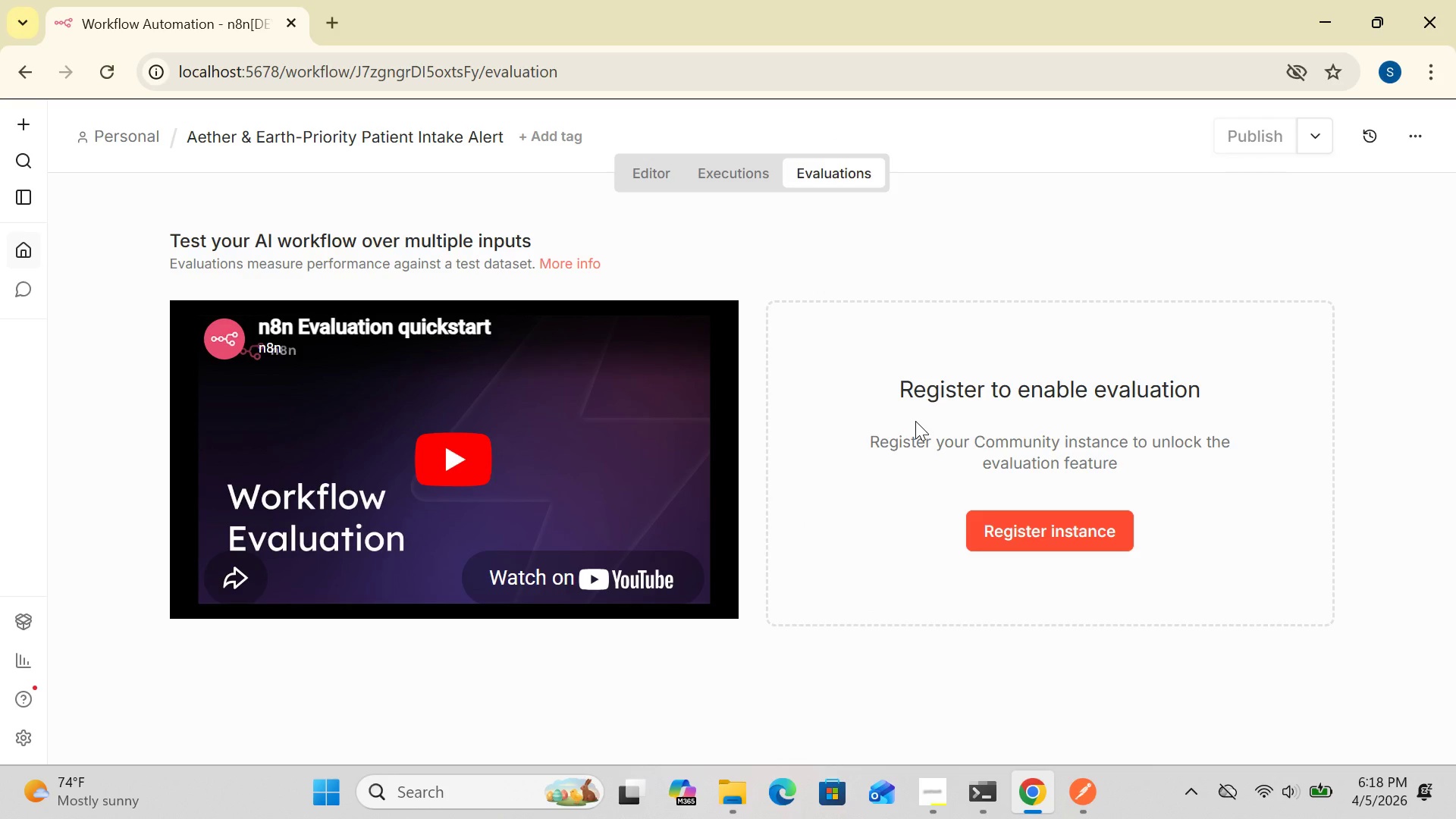 
left_click([659, 172])
 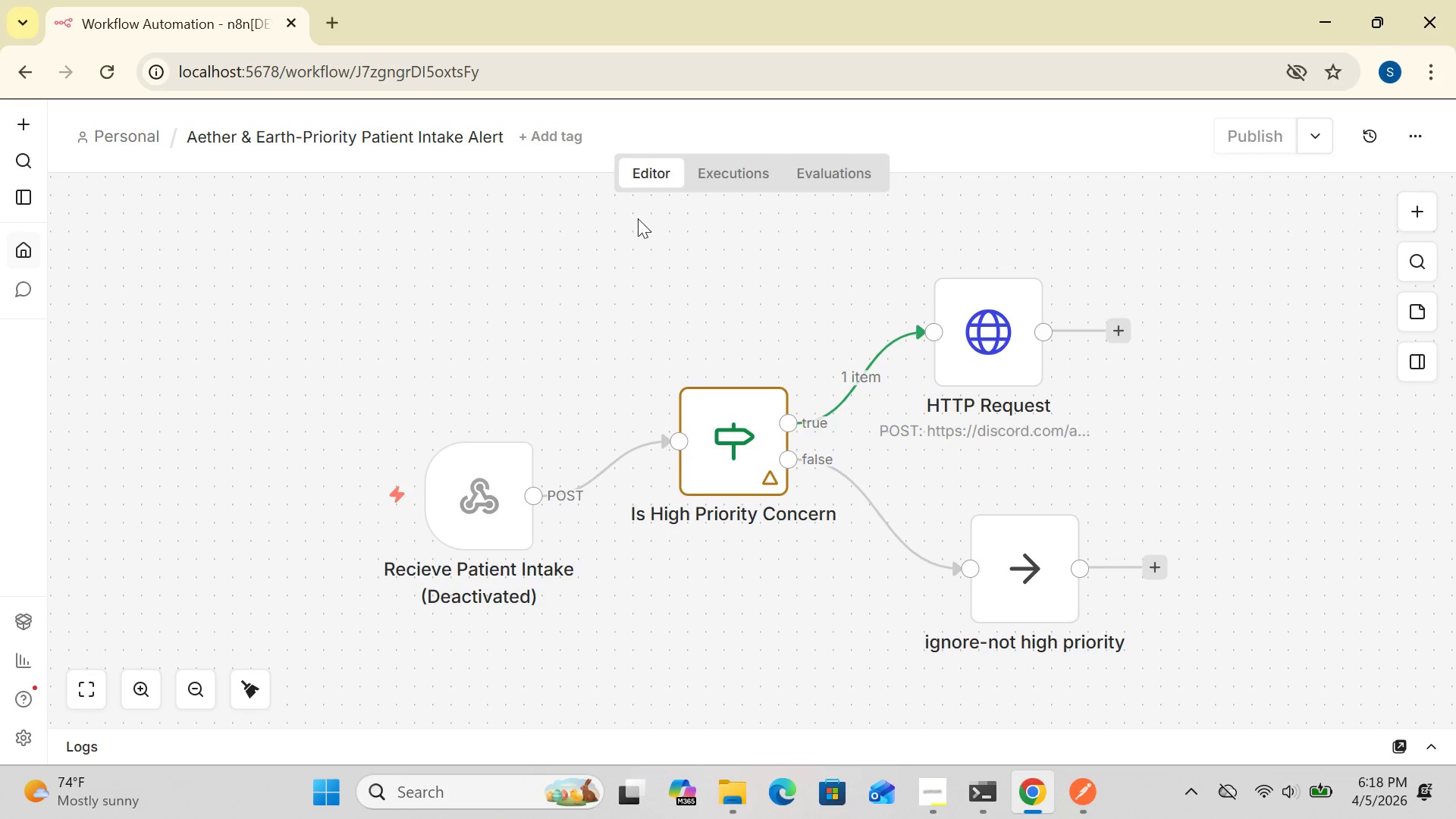 
wait(8.22)
 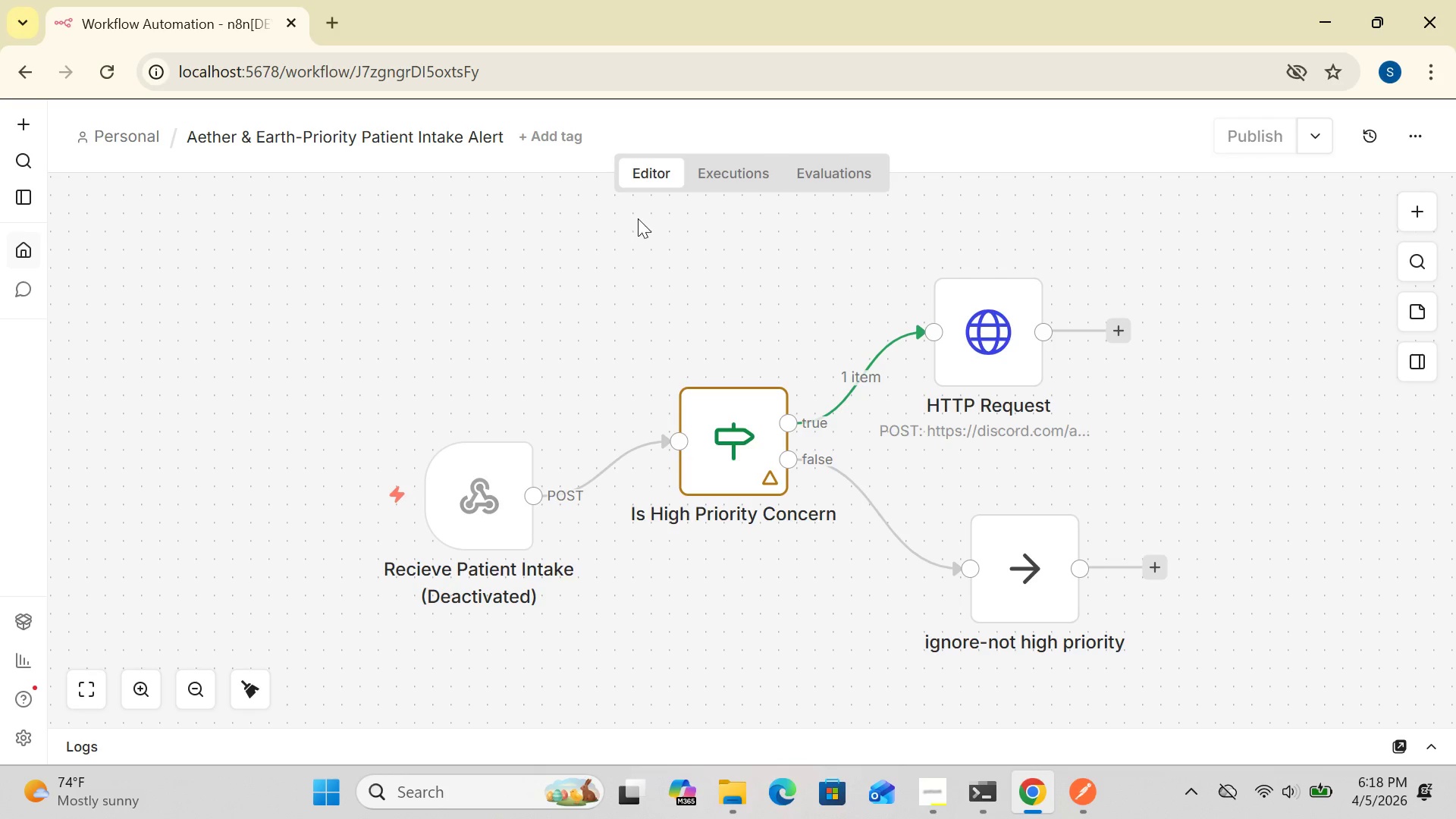 
double_click([723, 441])
 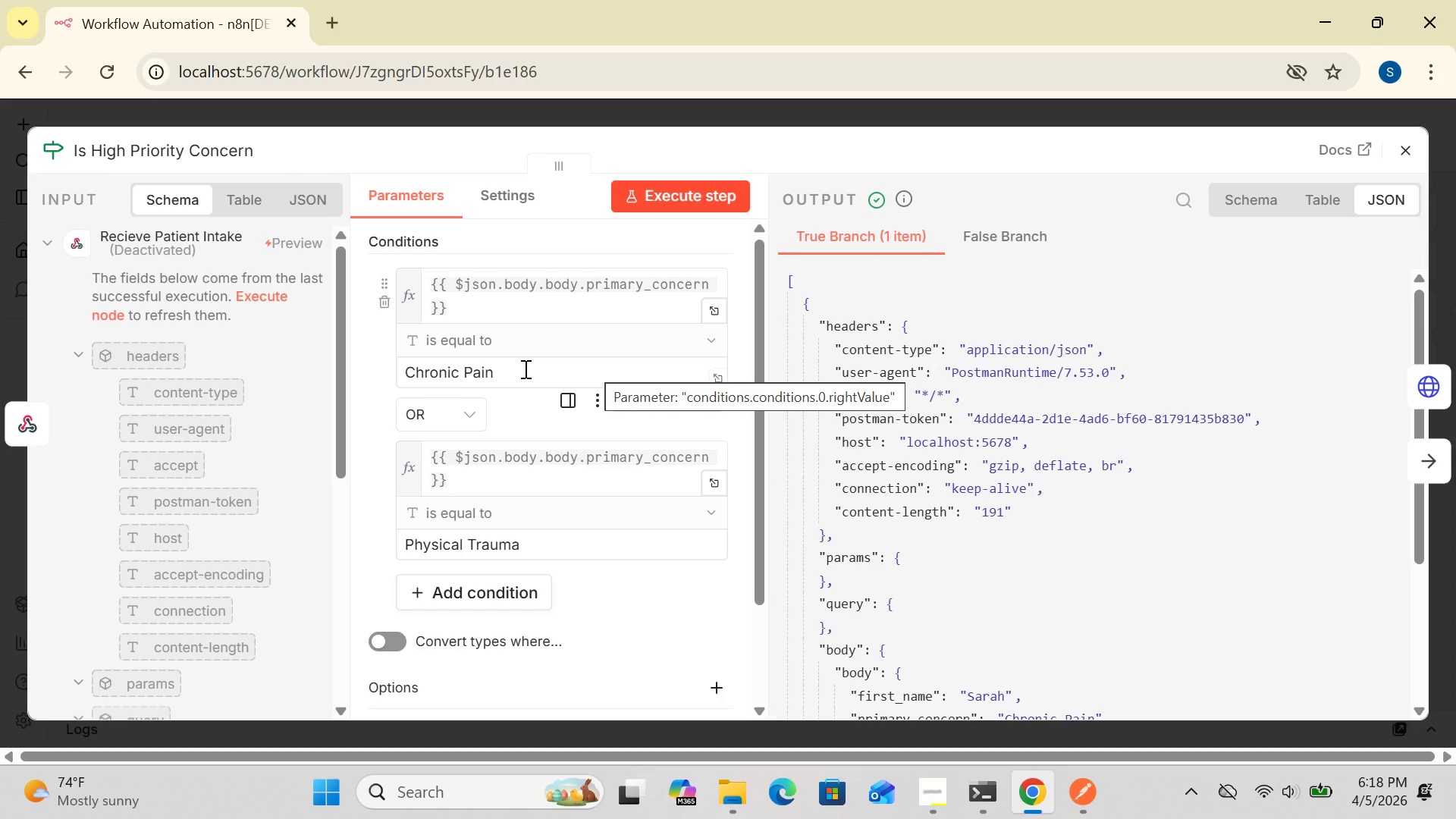 
wait(6.31)
 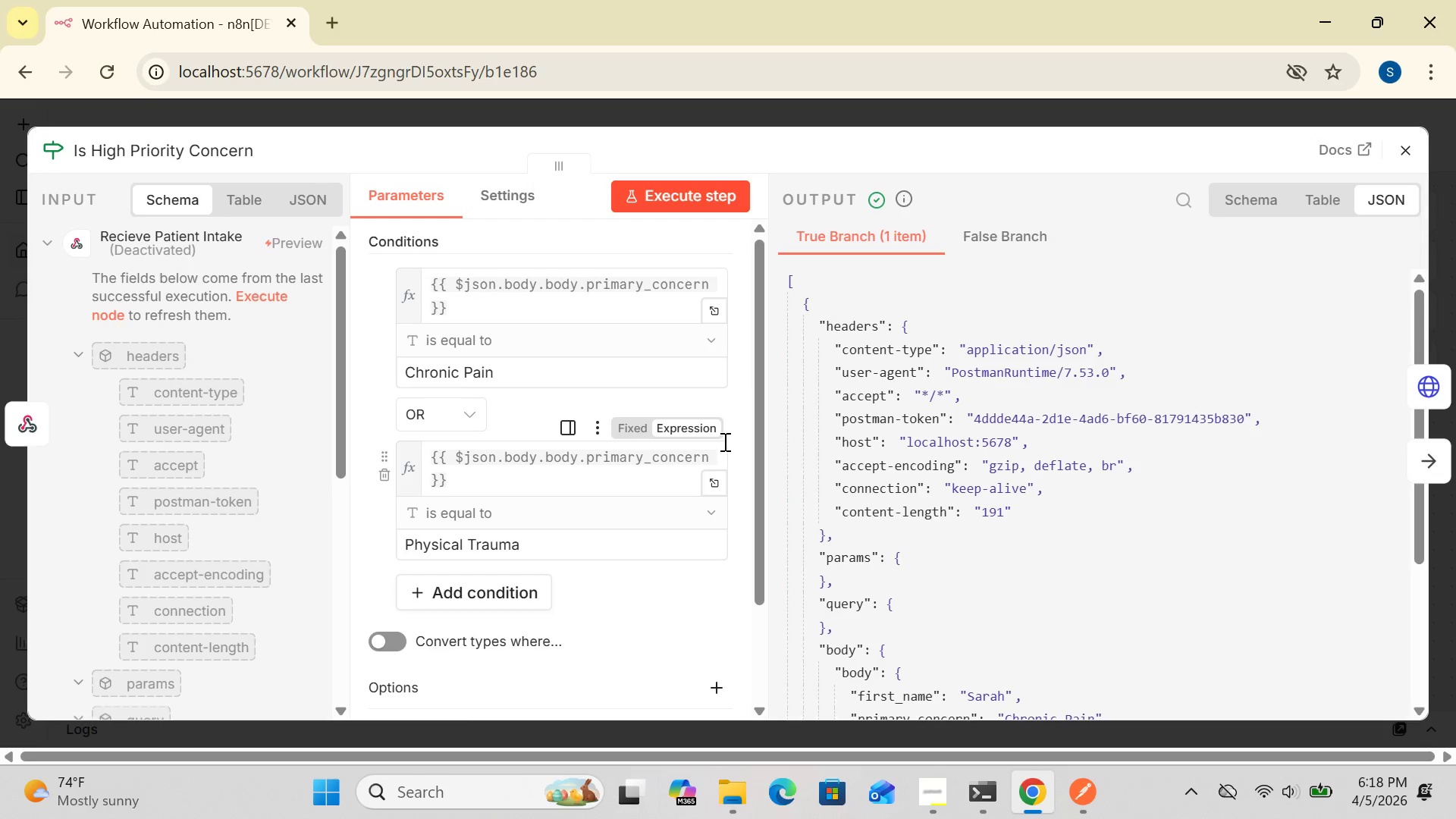 
left_click([524, 369])
 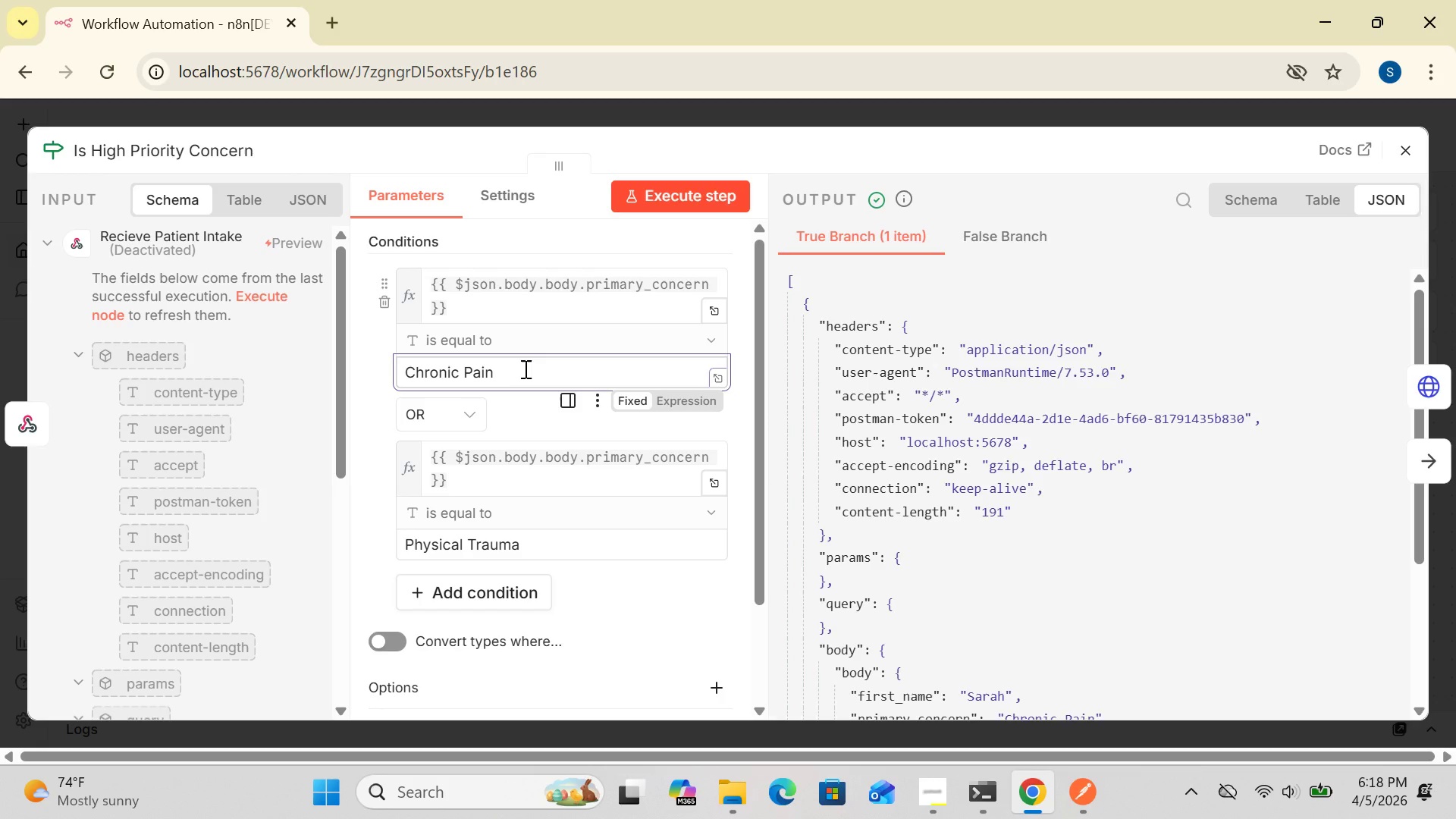 
hold_key(key=Backspace, duration=1.03)
 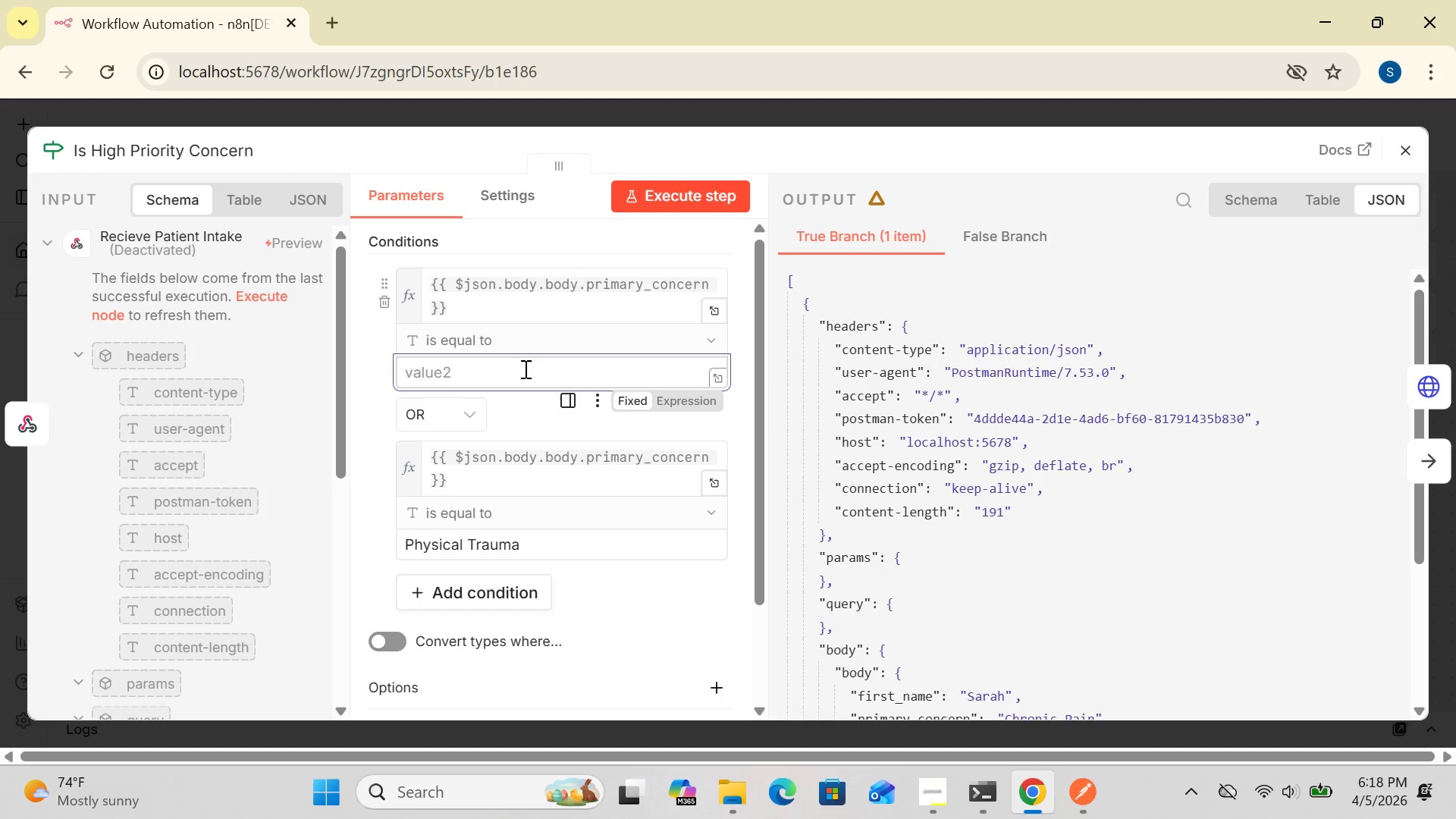 
type(CHRONIC PAIN)
 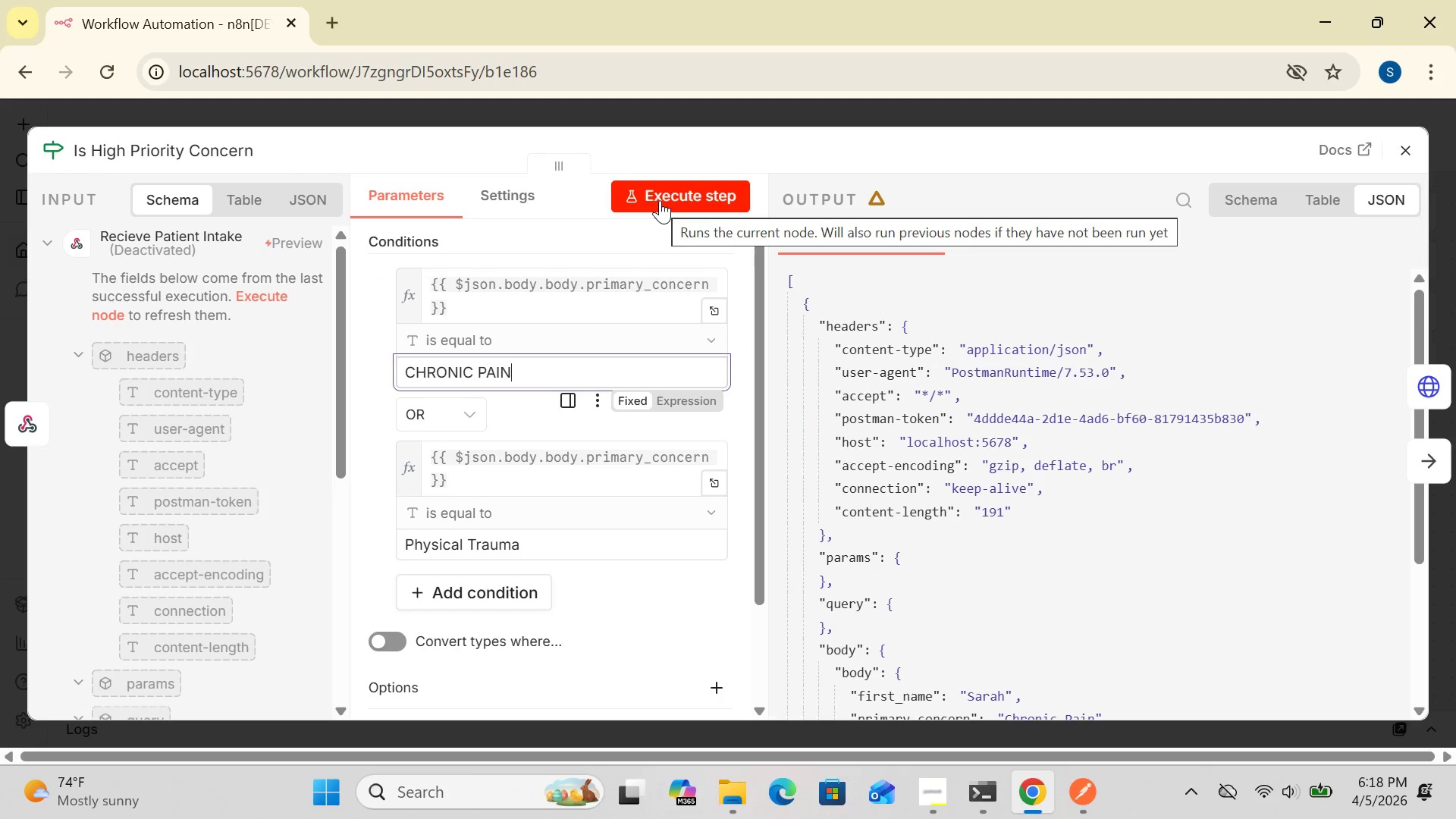 
left_click([660, 200])
 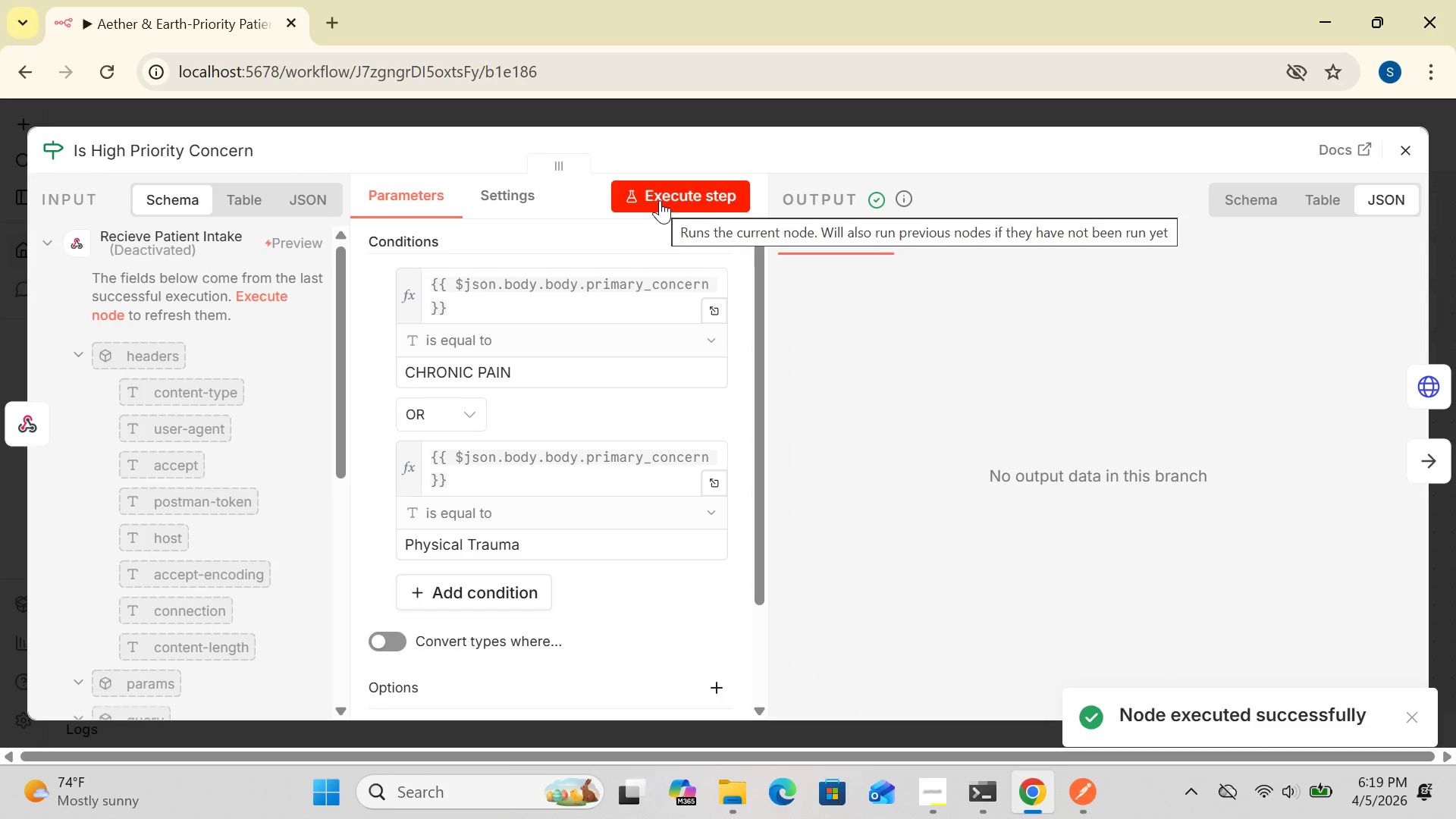 
wait(9.14)
 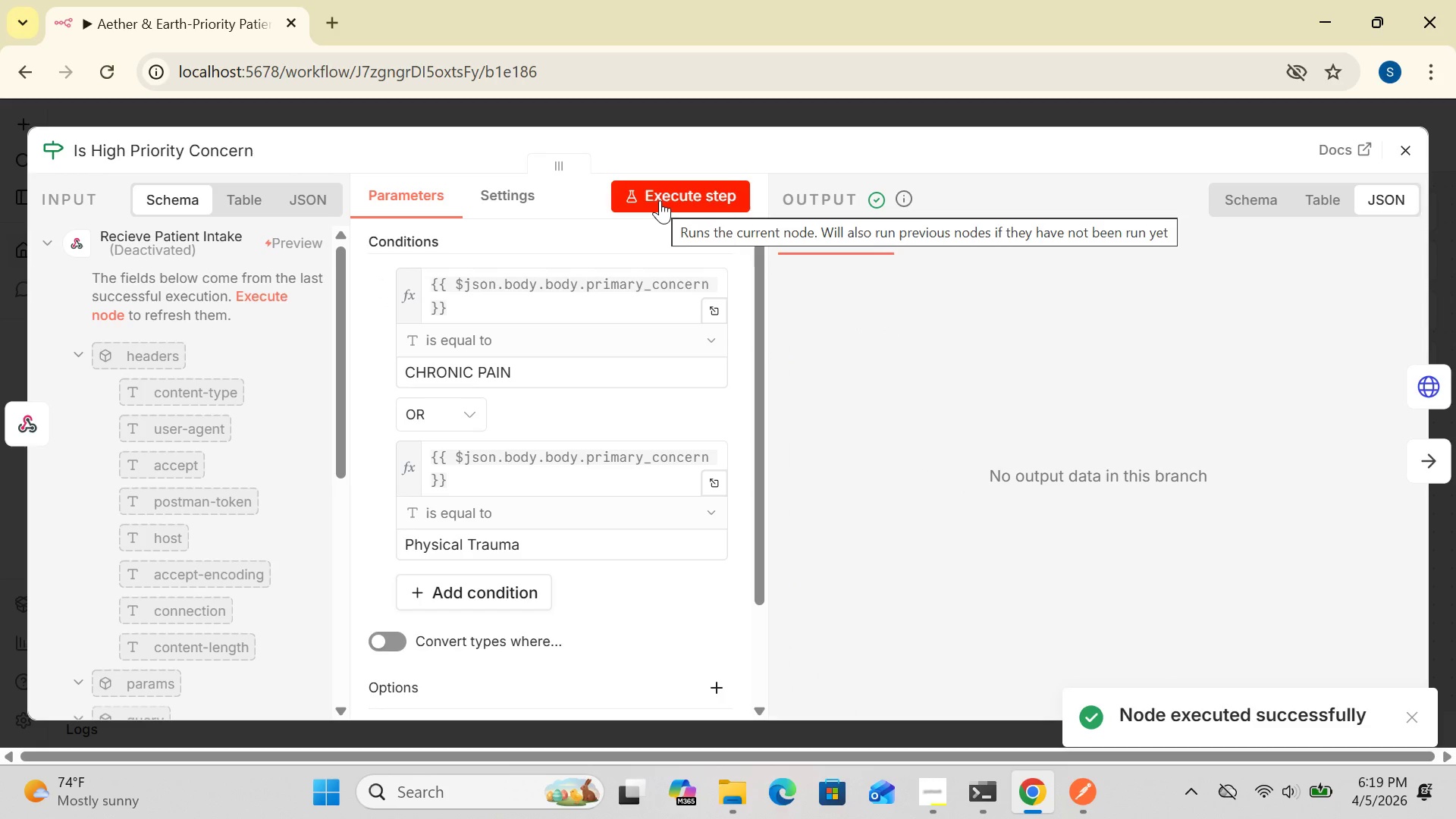 
left_click([1413, 153])
 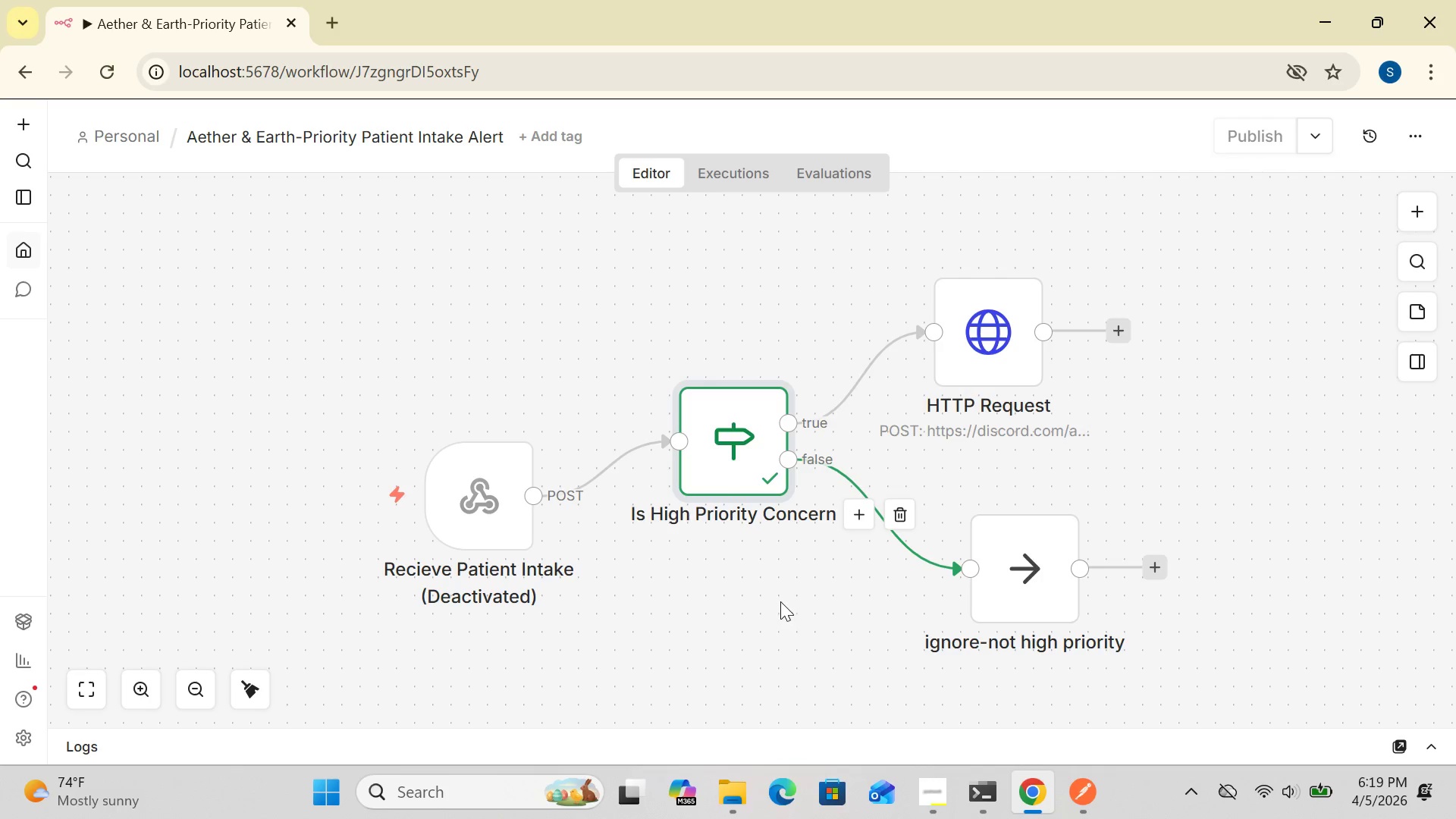 
wait(30.7)
 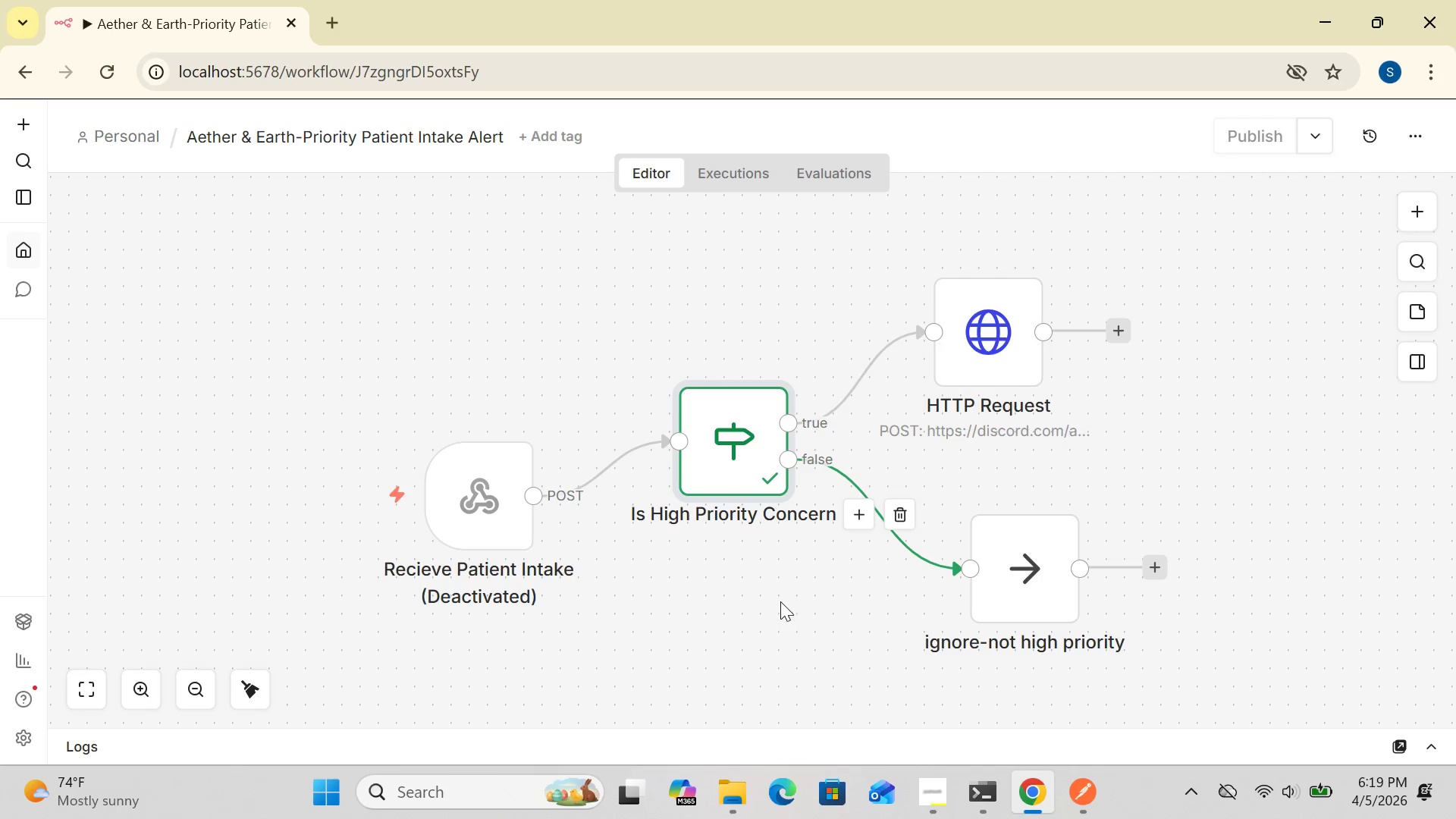 
double_click([711, 447])
 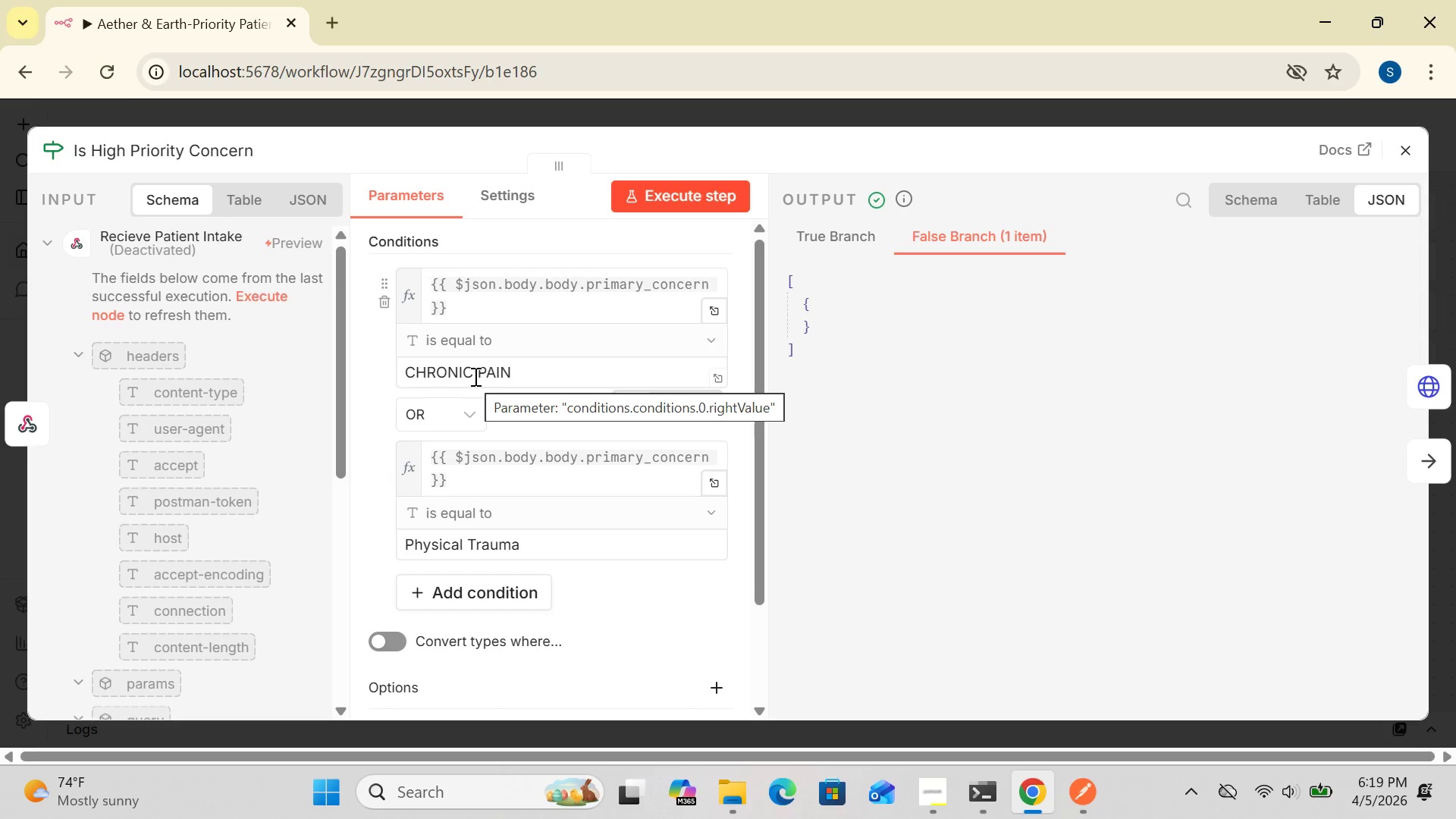 
left_click([474, 372])
 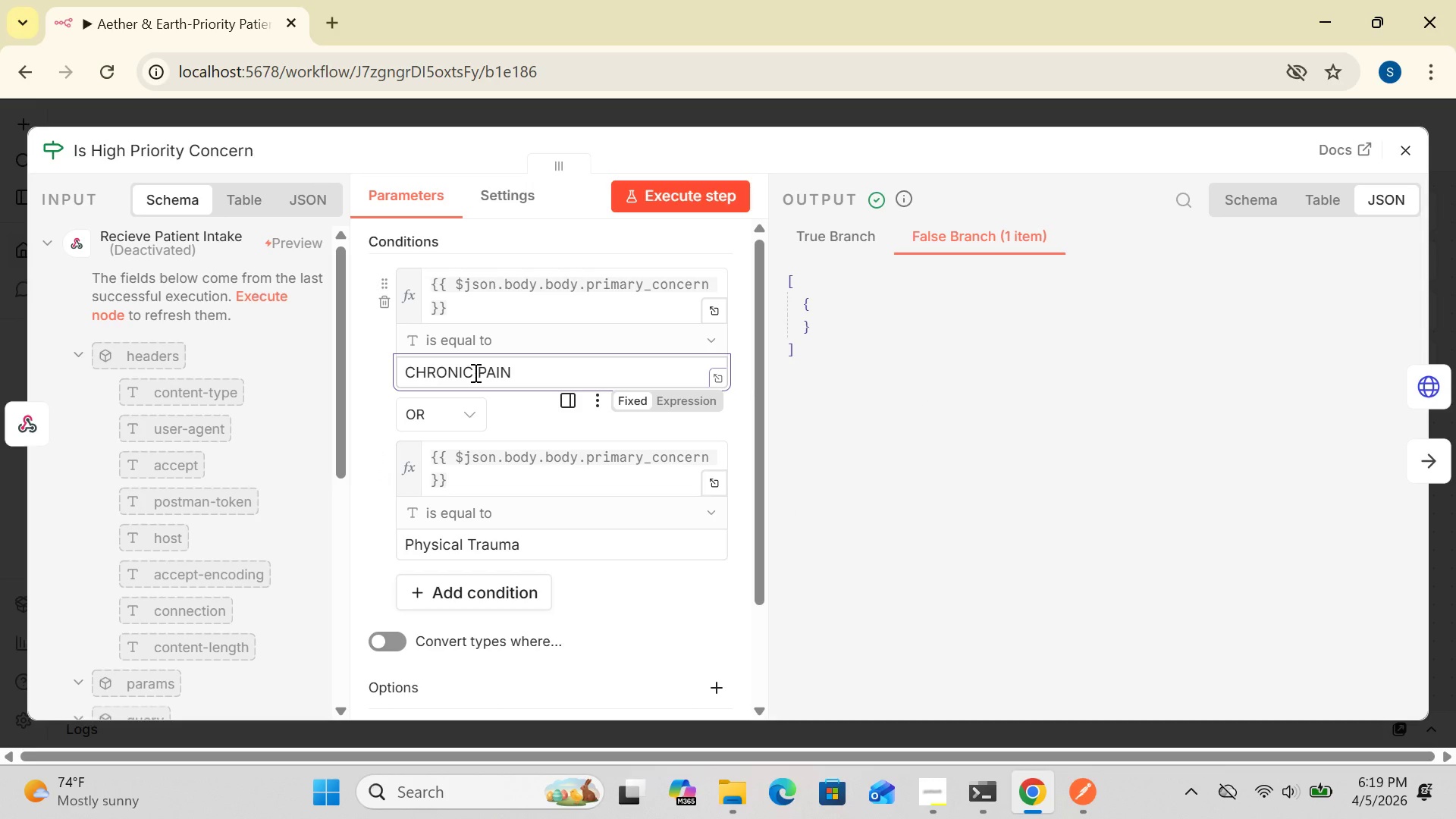 
key(Backspace)
key(Backspace)
key(Backspace)
key(Backspace)
key(Backspace)
key(Backspace)
type(HRONIC)
key(Backspace)
key(Backspace)
key(Backspace)
key(Backspace)
key(Backspace)
key(Backspace)
type(hronic)
 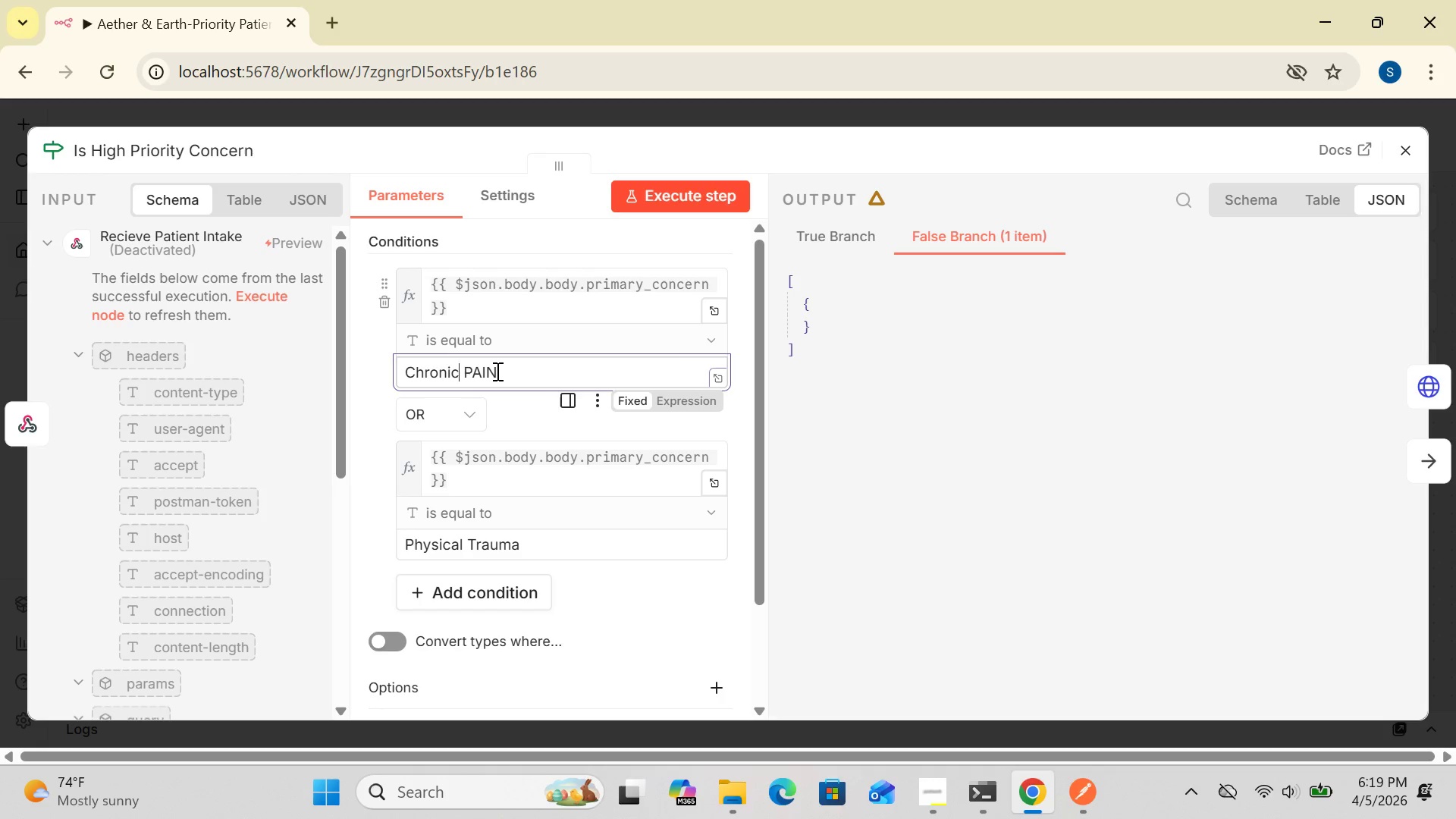 
left_click([496, 371])
 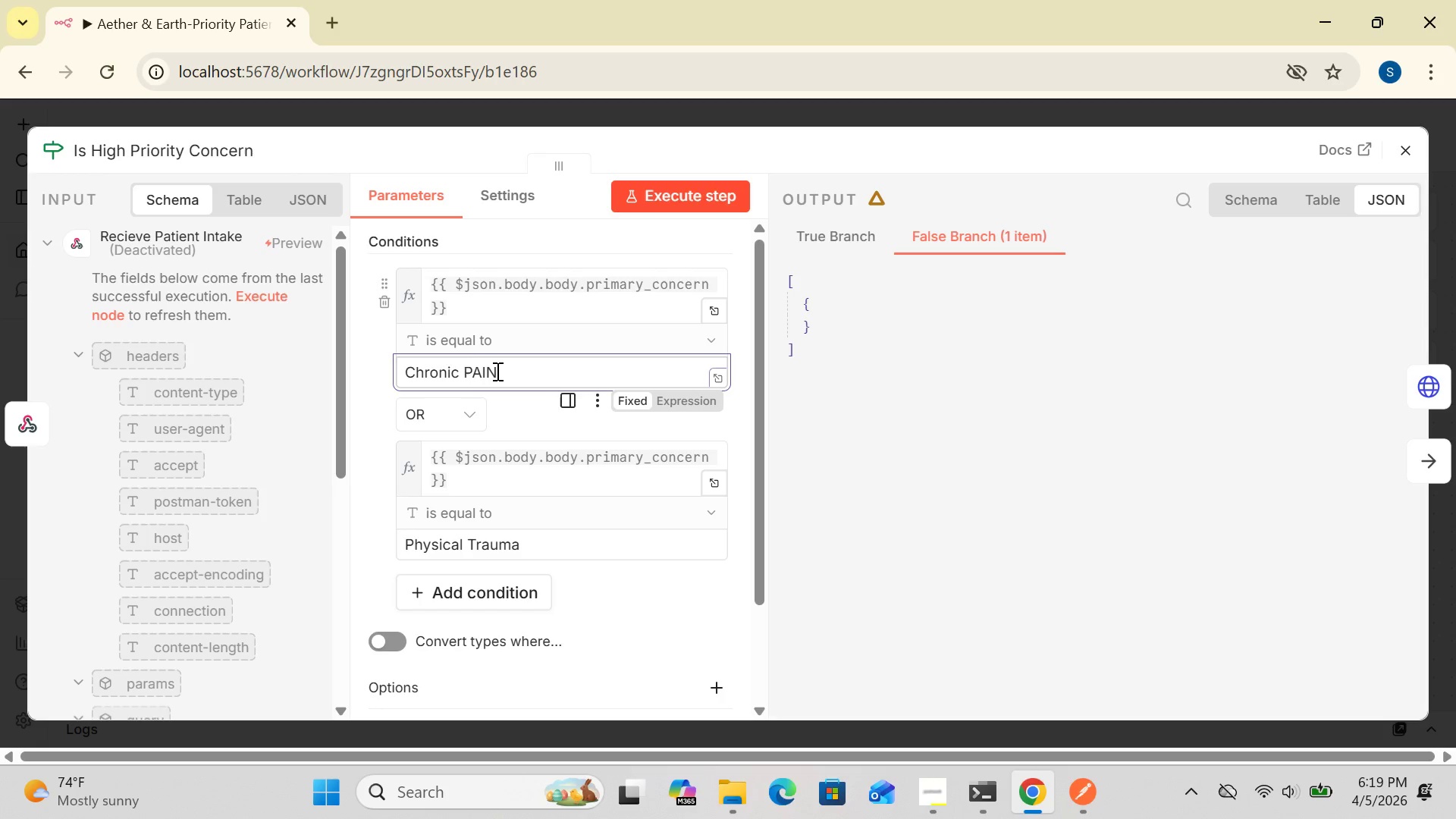 
key(Backspace)
key(Backspace)
key(Backspace)
type(ain)
 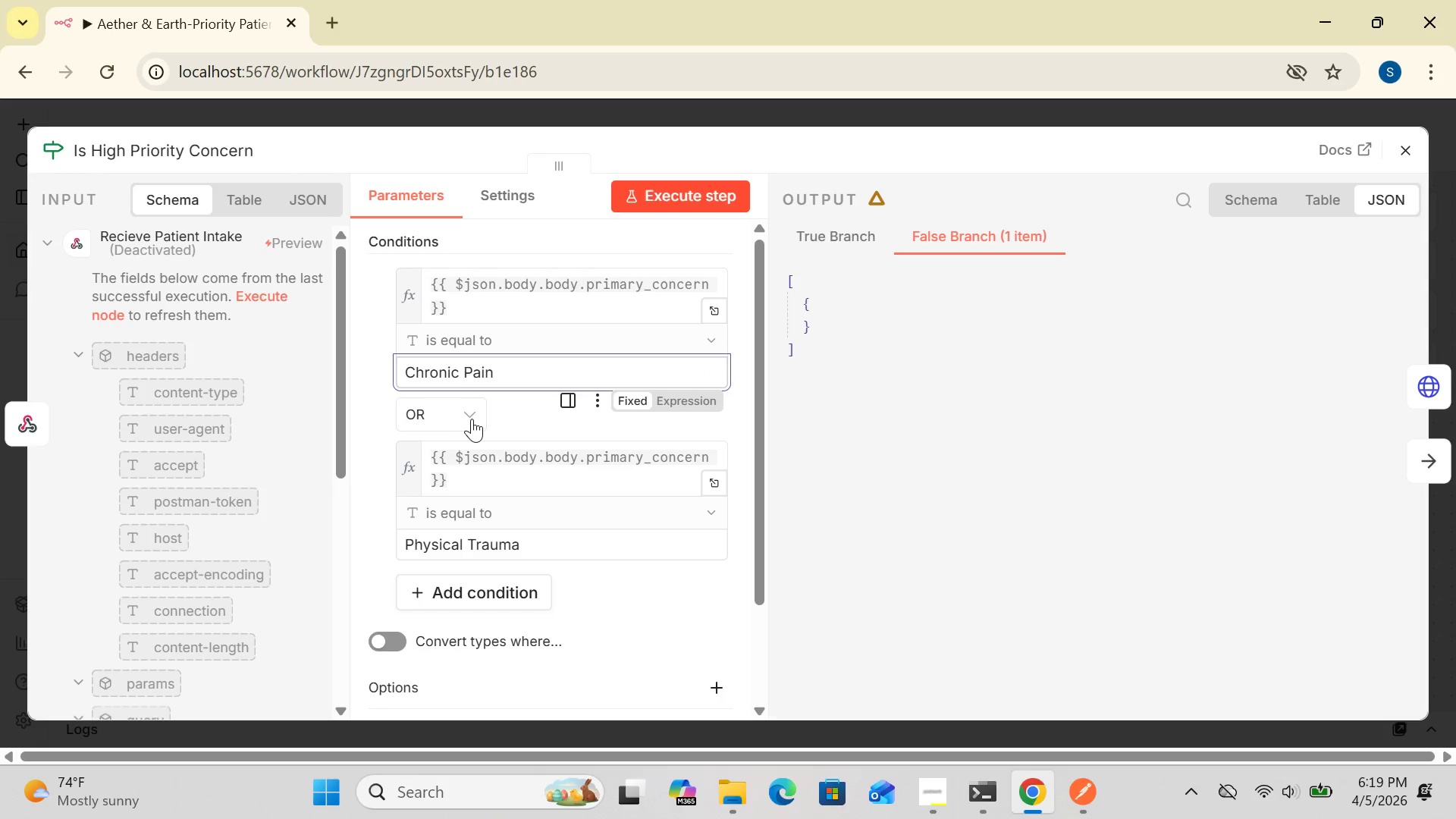 
left_click([472, 419])
 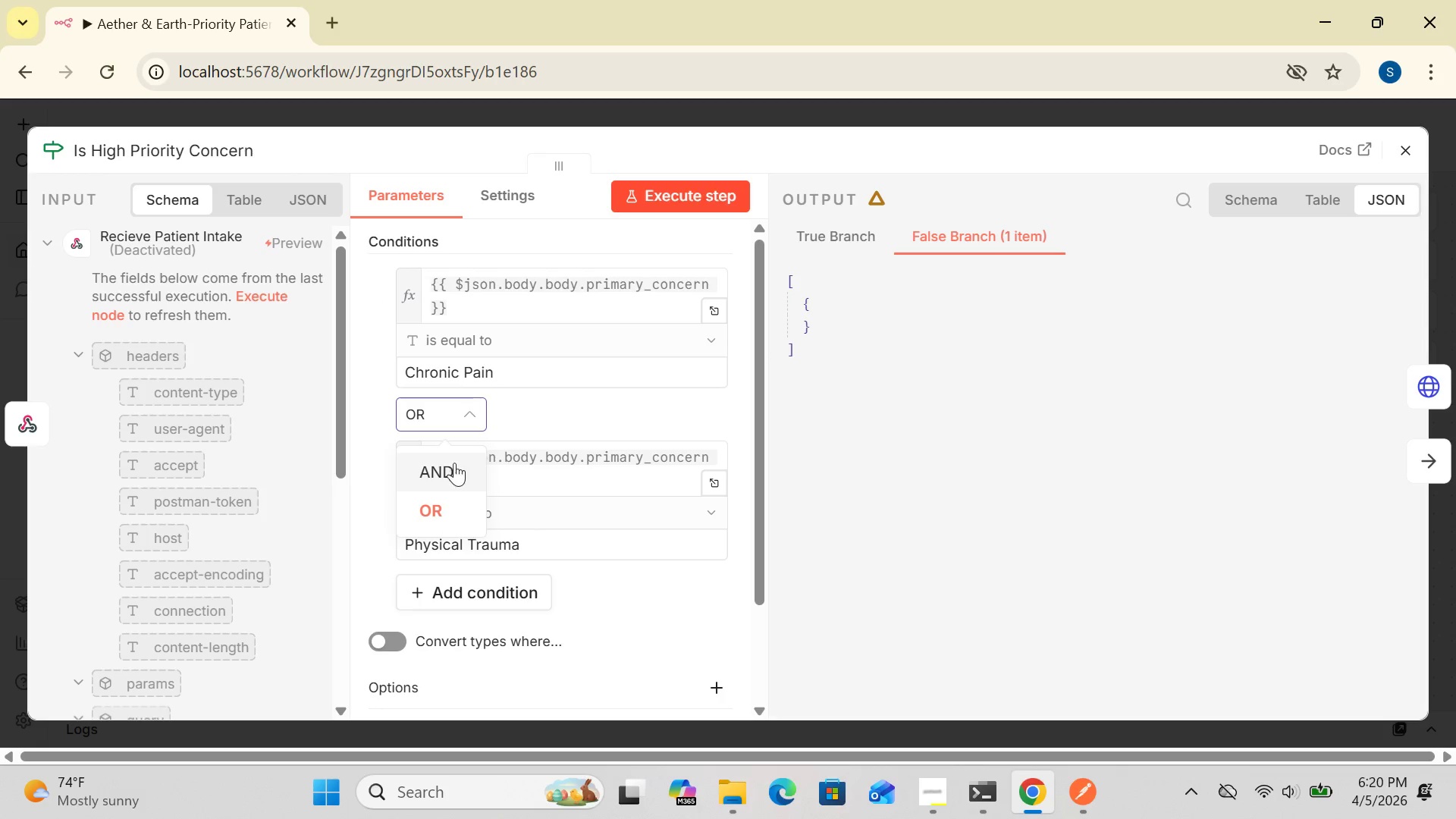 
left_click([449, 469])
 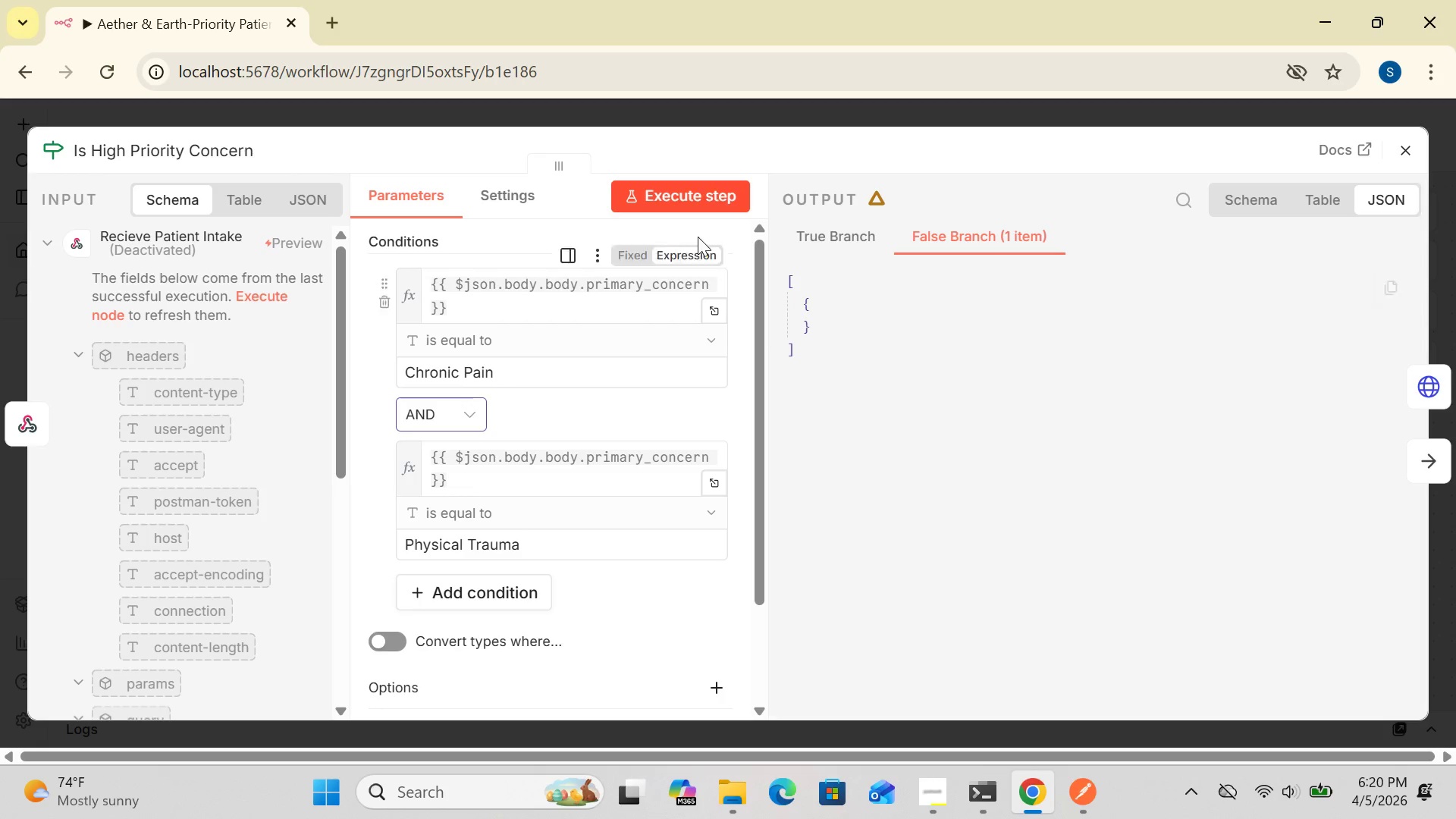 
left_click([695, 193])
 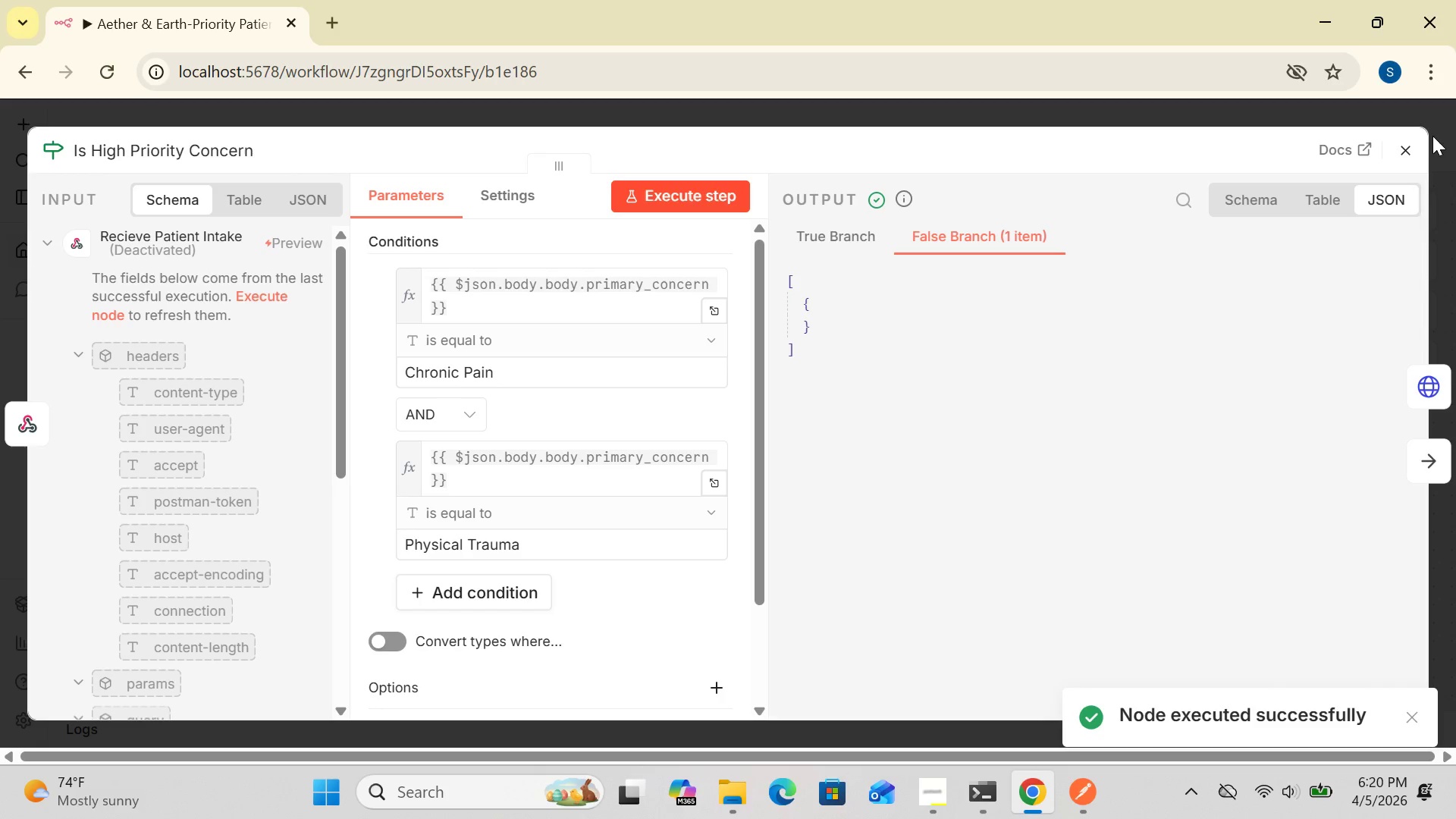 
left_click([1412, 146])
 